 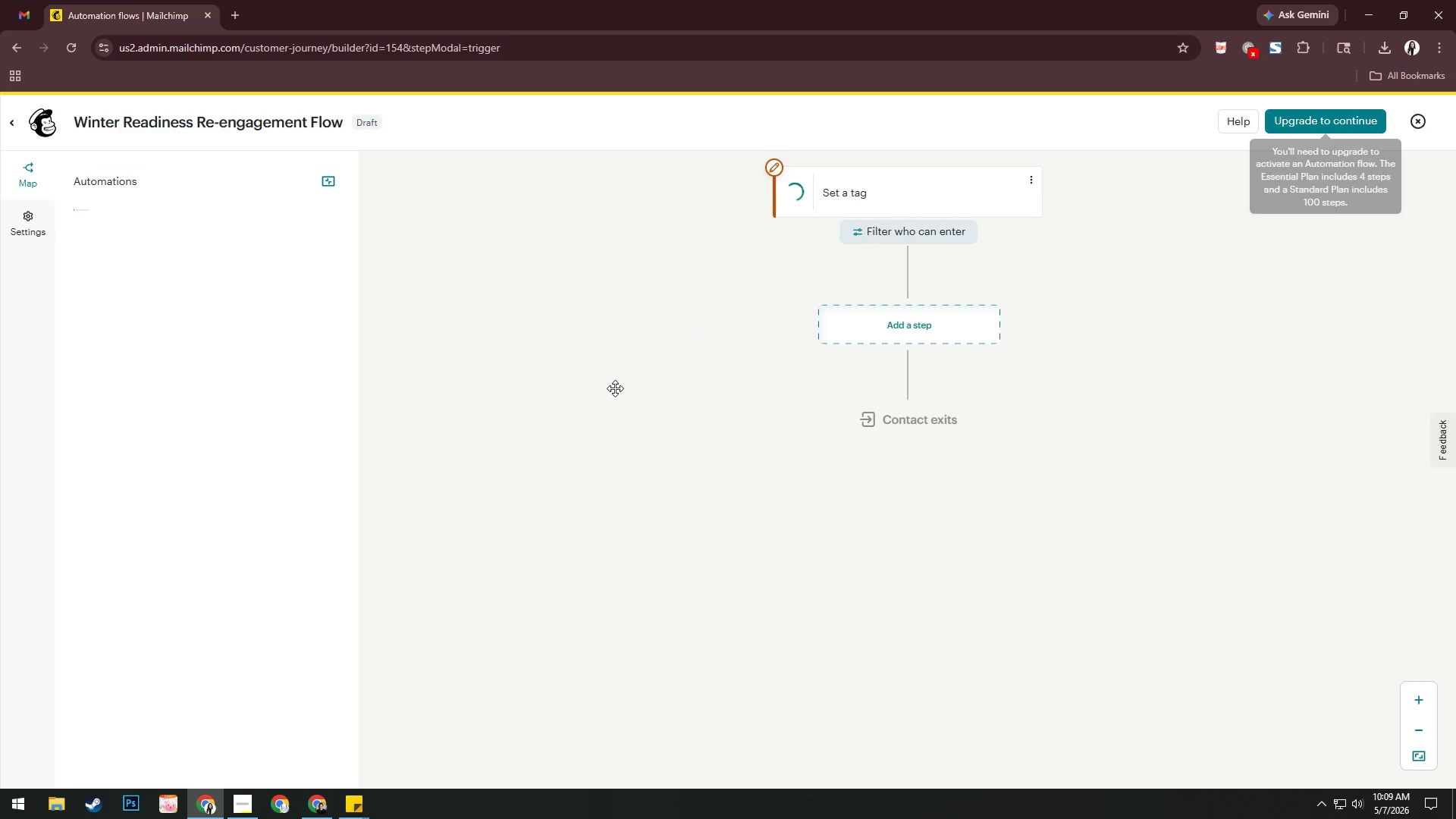 
left_click([11, 124])
 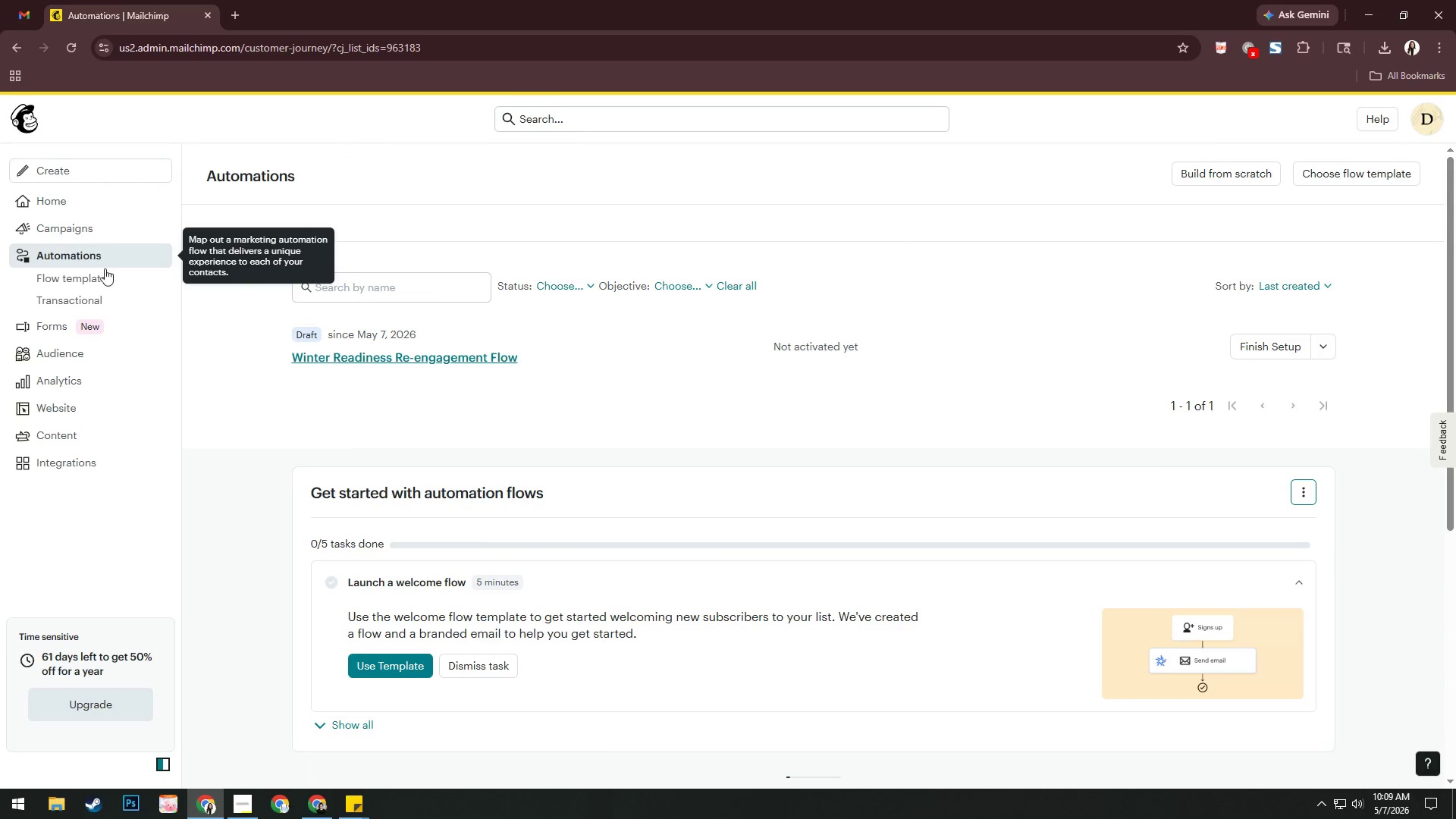 
left_click([350, 356])
 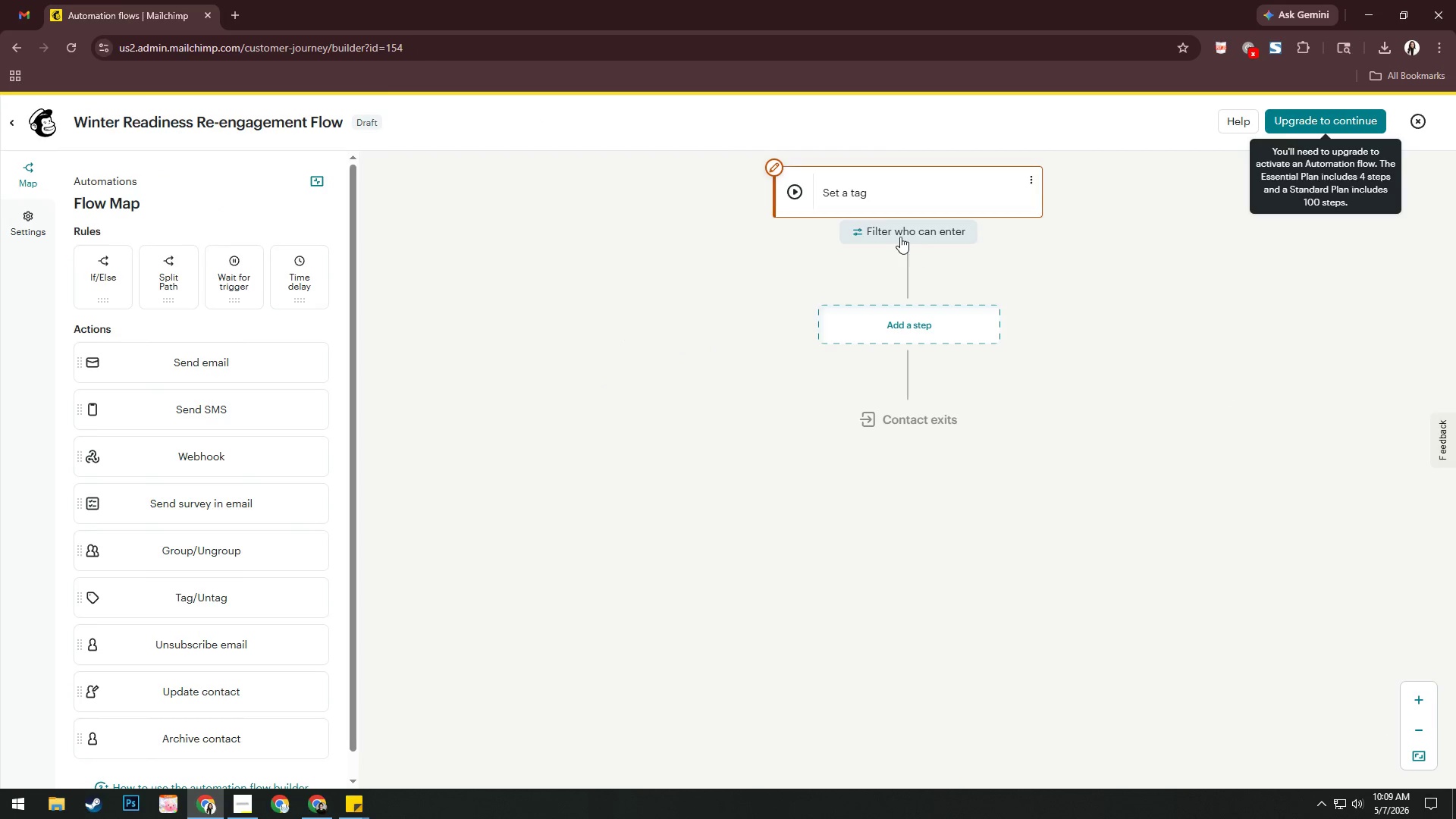 
left_click([916, 193])
 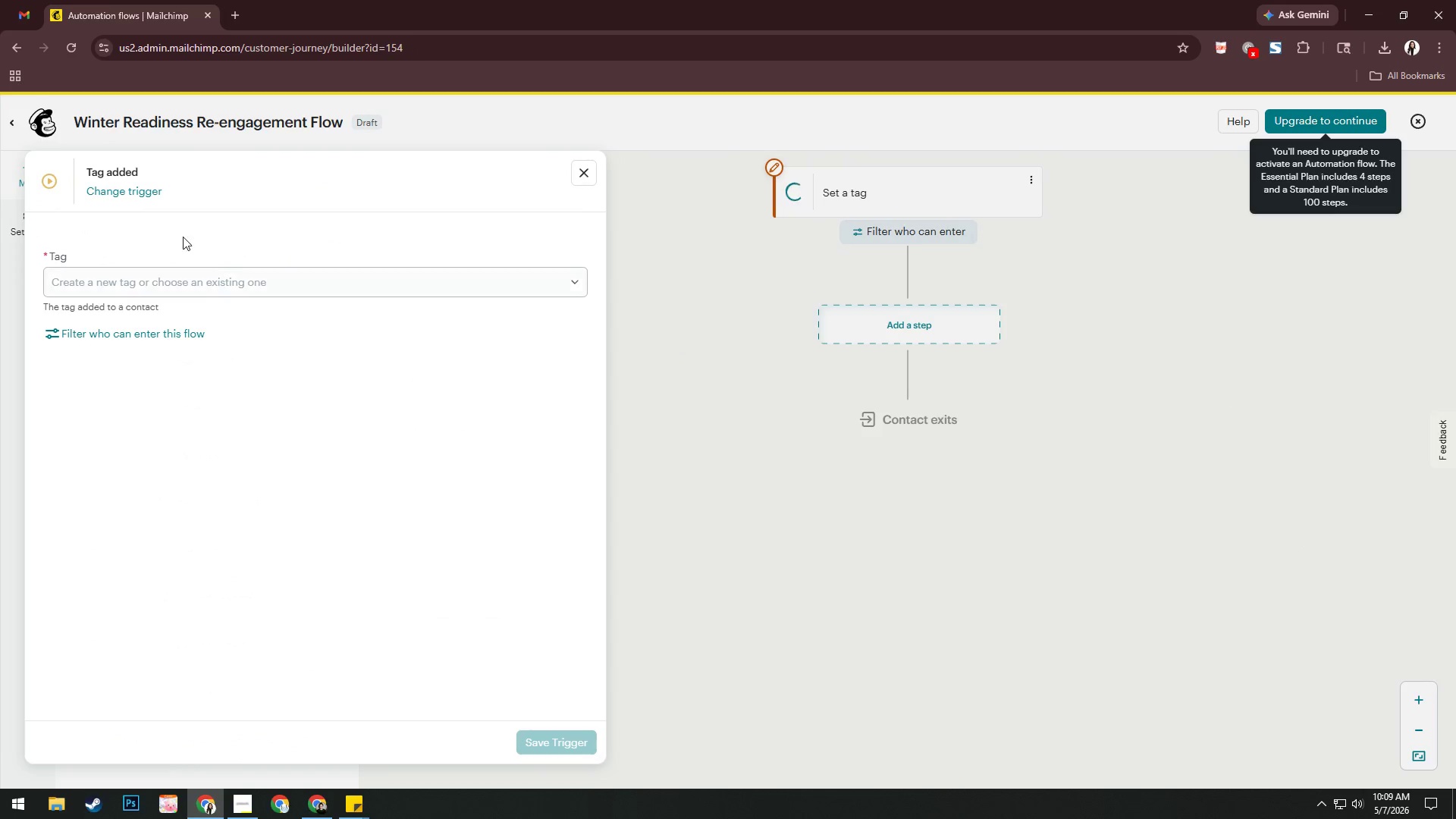 
left_click([151, 190])
 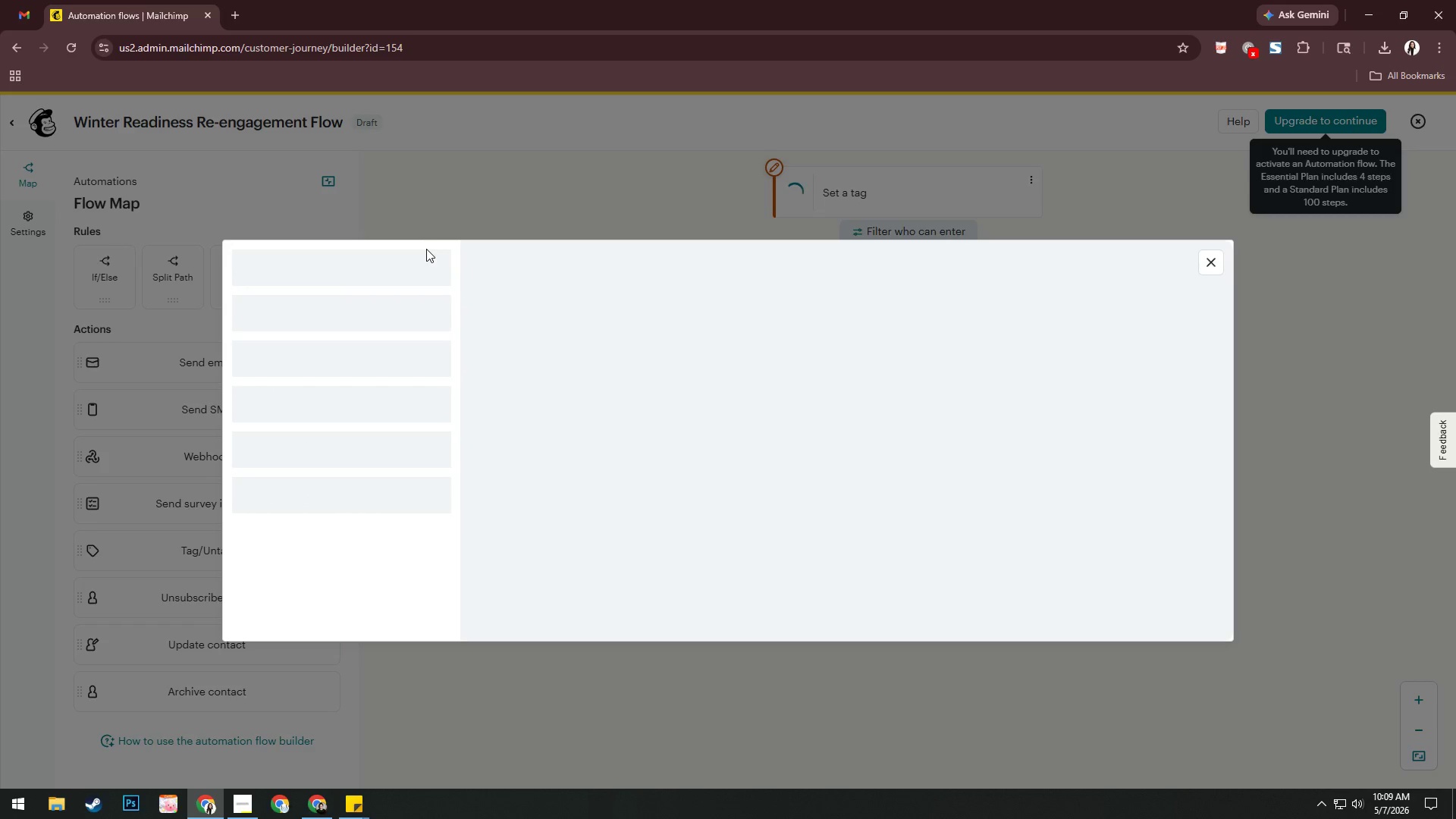 
mouse_move([923, 393])
 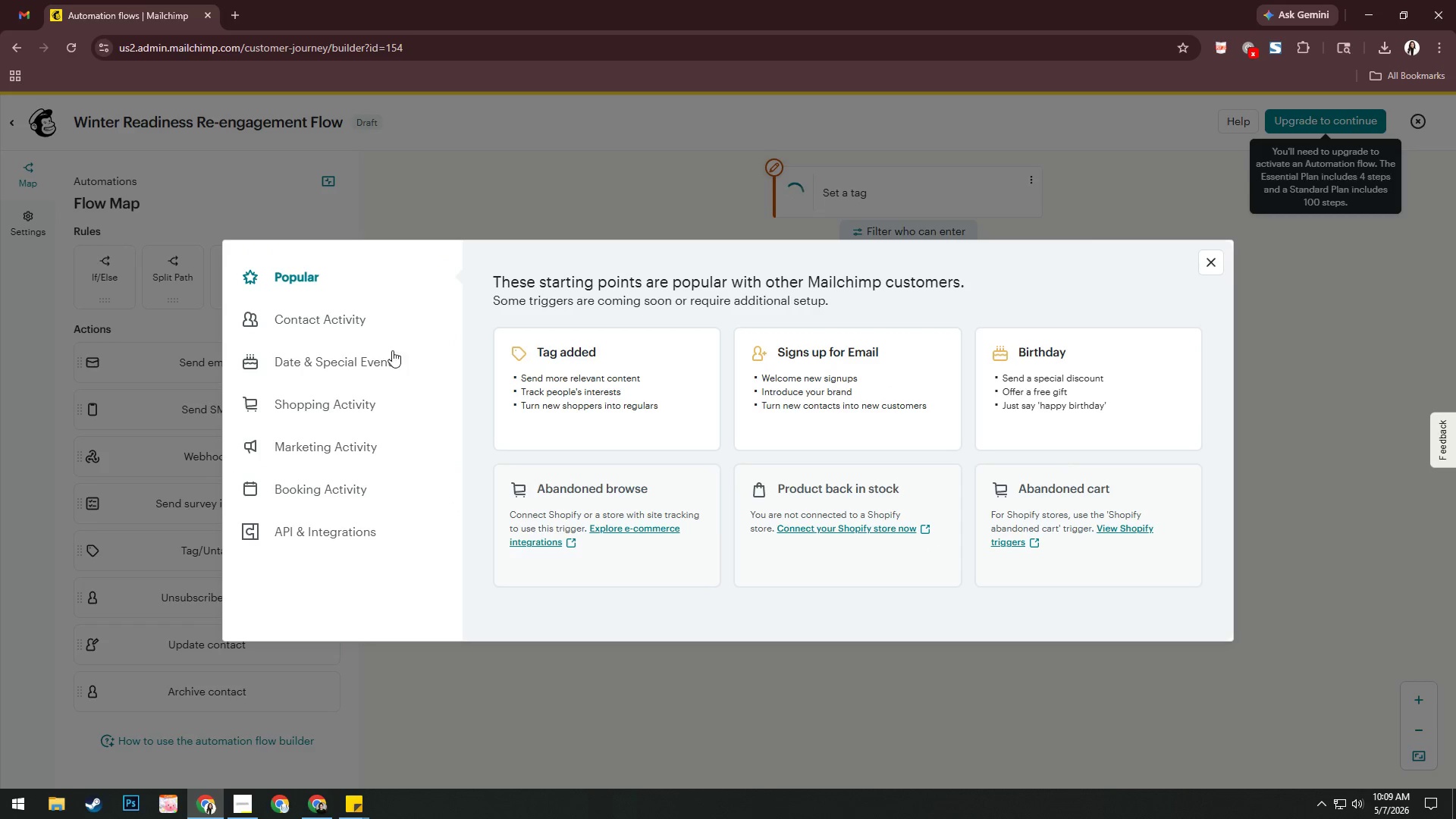 
left_click([359, 314])
 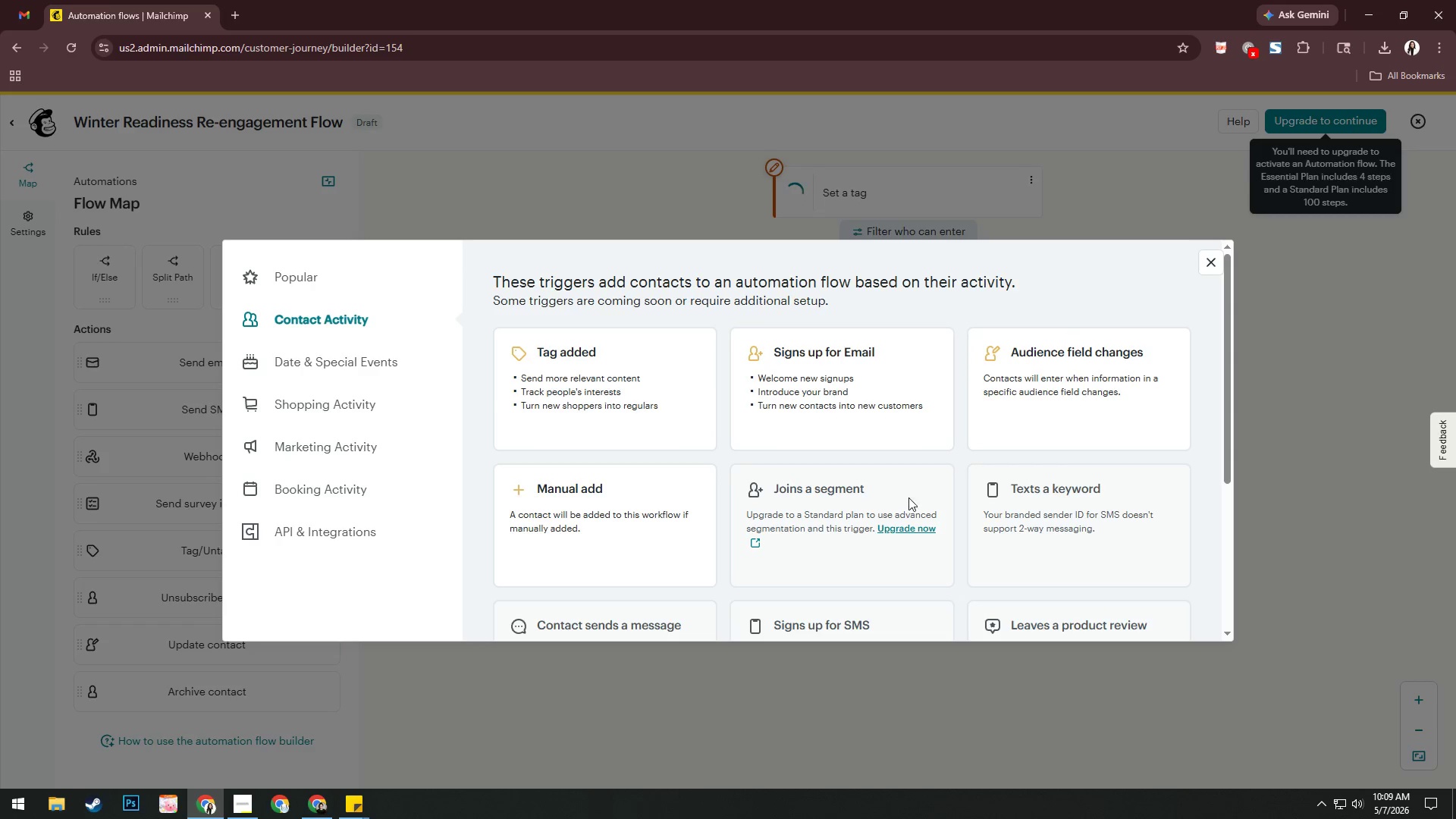 
wait(15.55)
 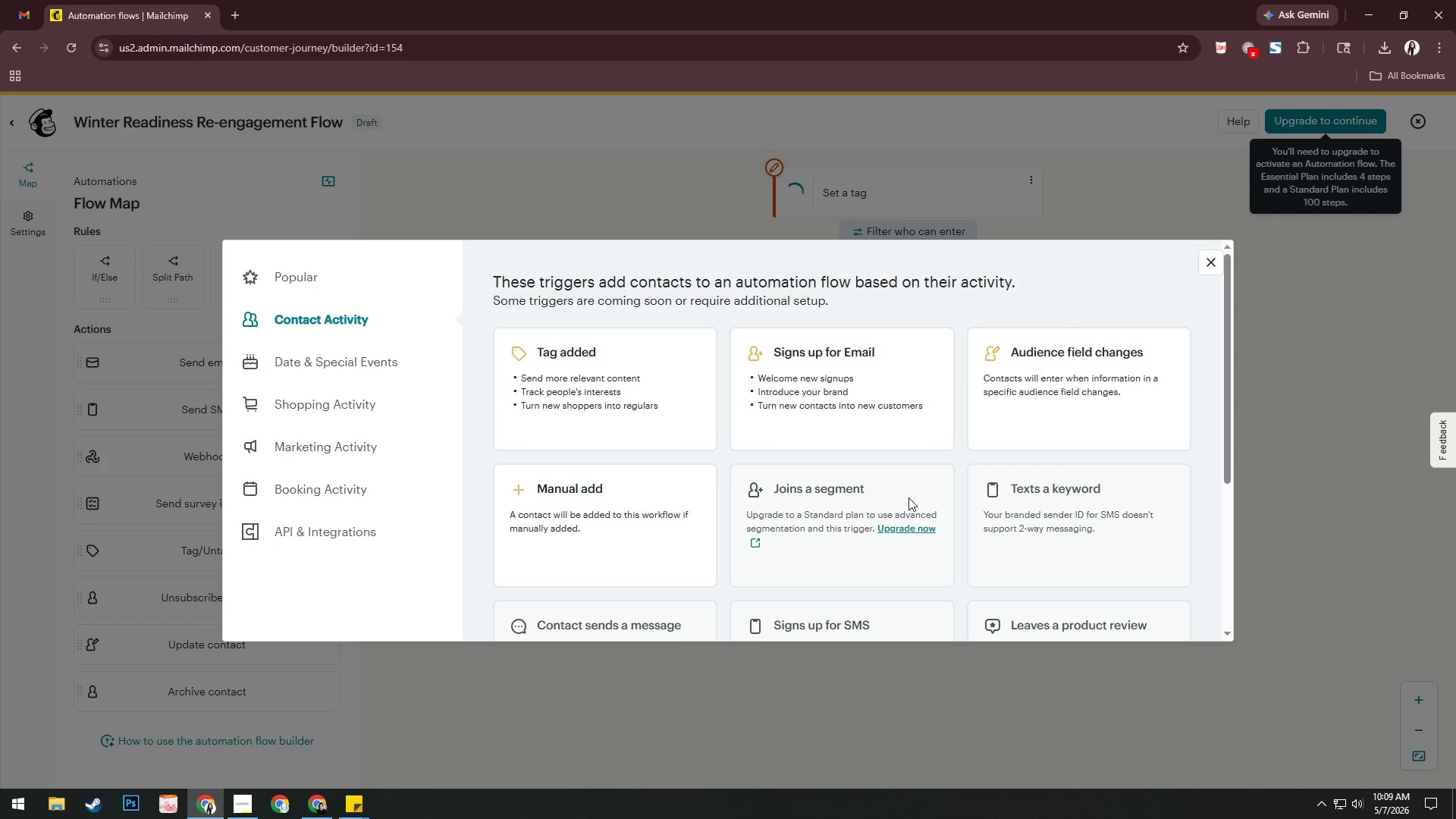 
left_click([650, 424])
 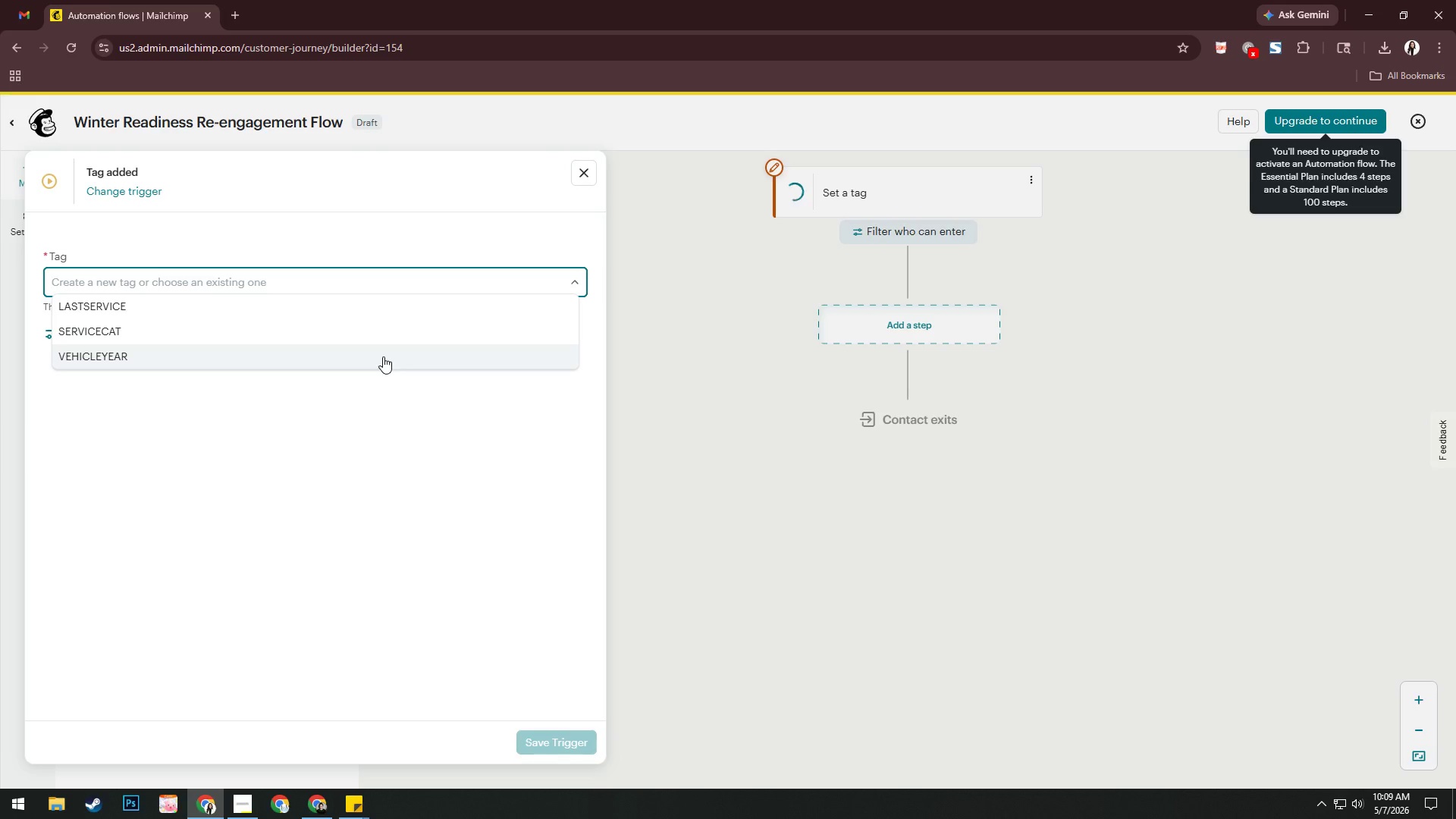 
wait(12.36)
 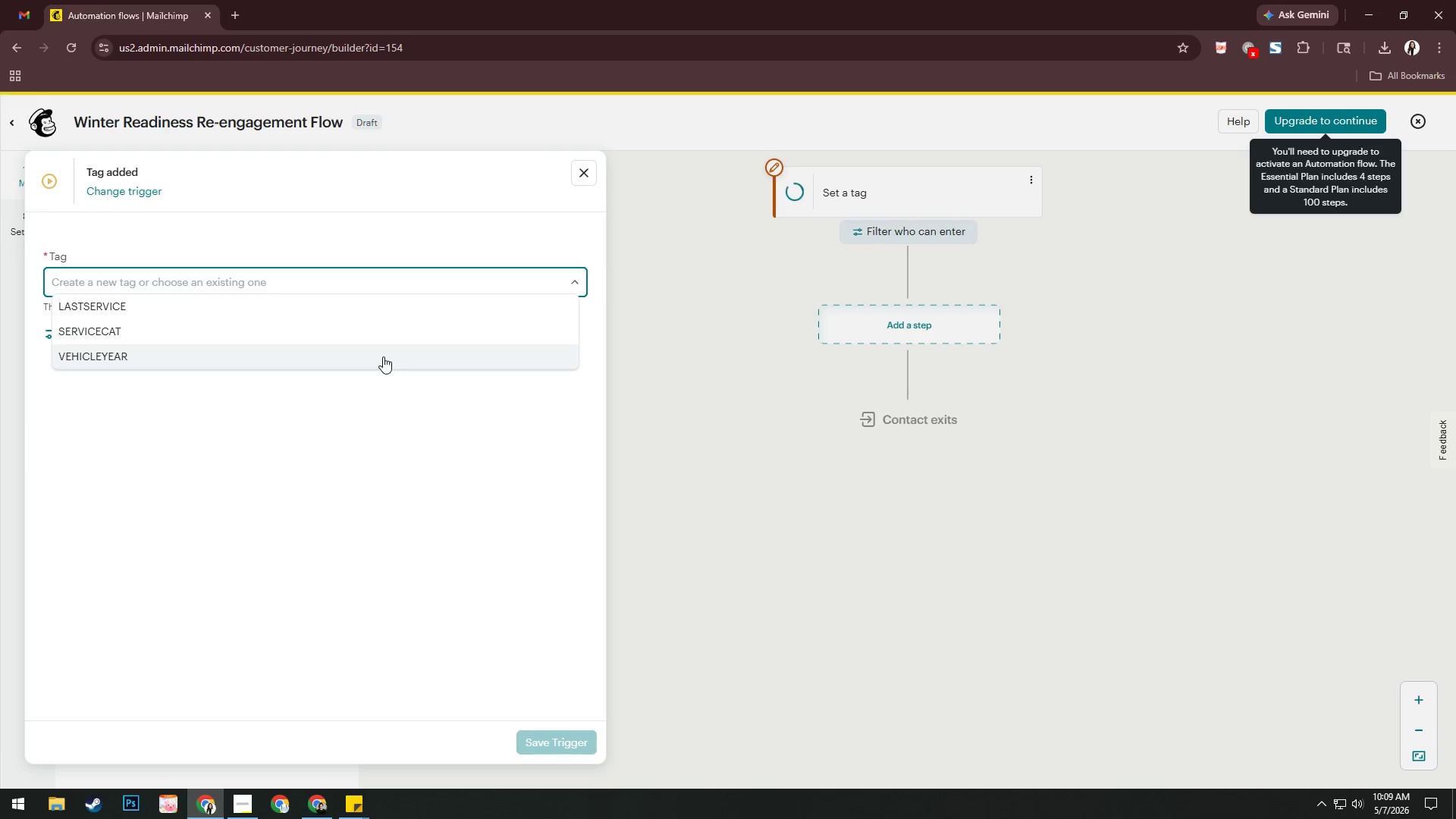 
key(Control+T)
 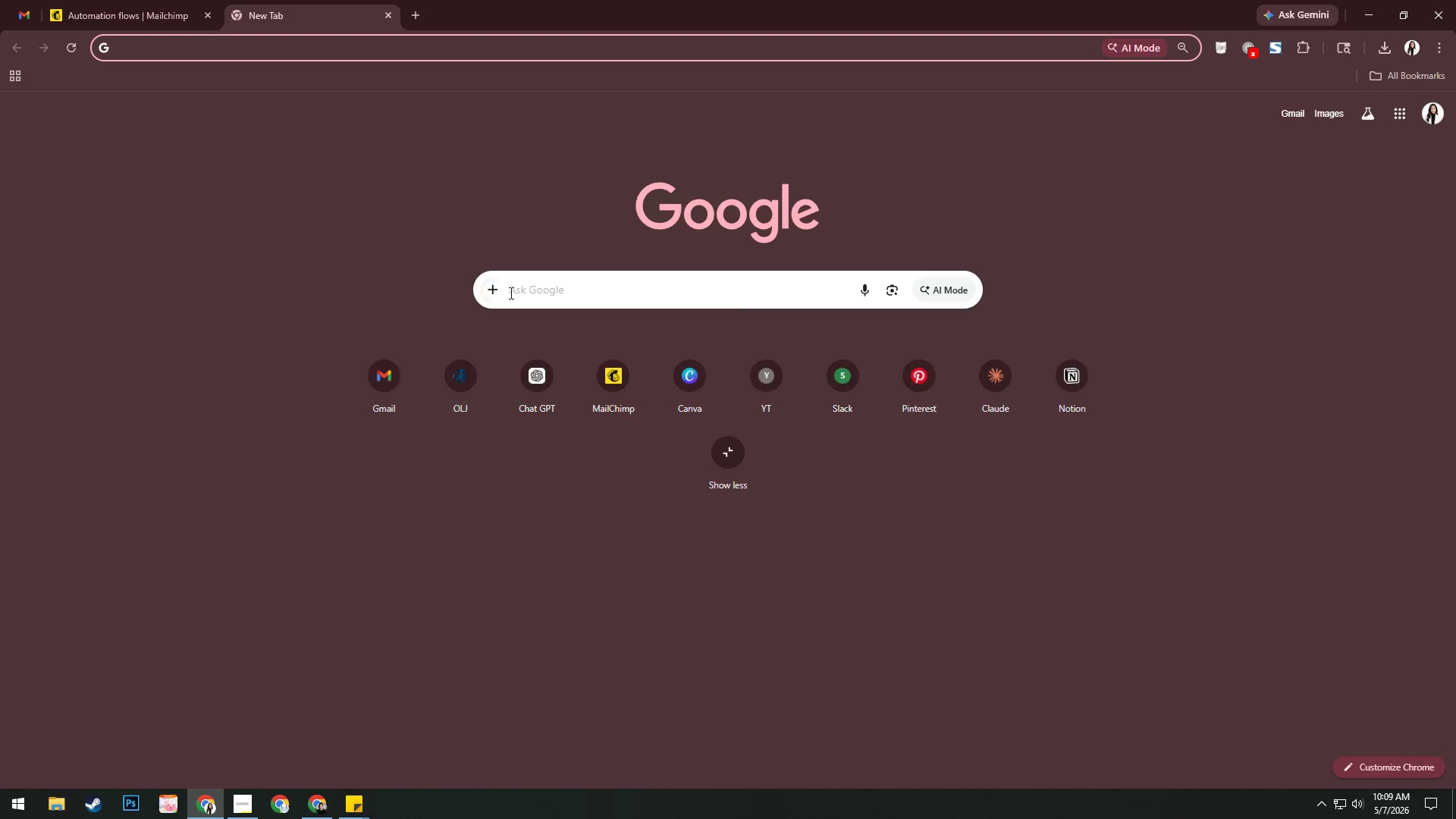 
left_click([627, 389])
 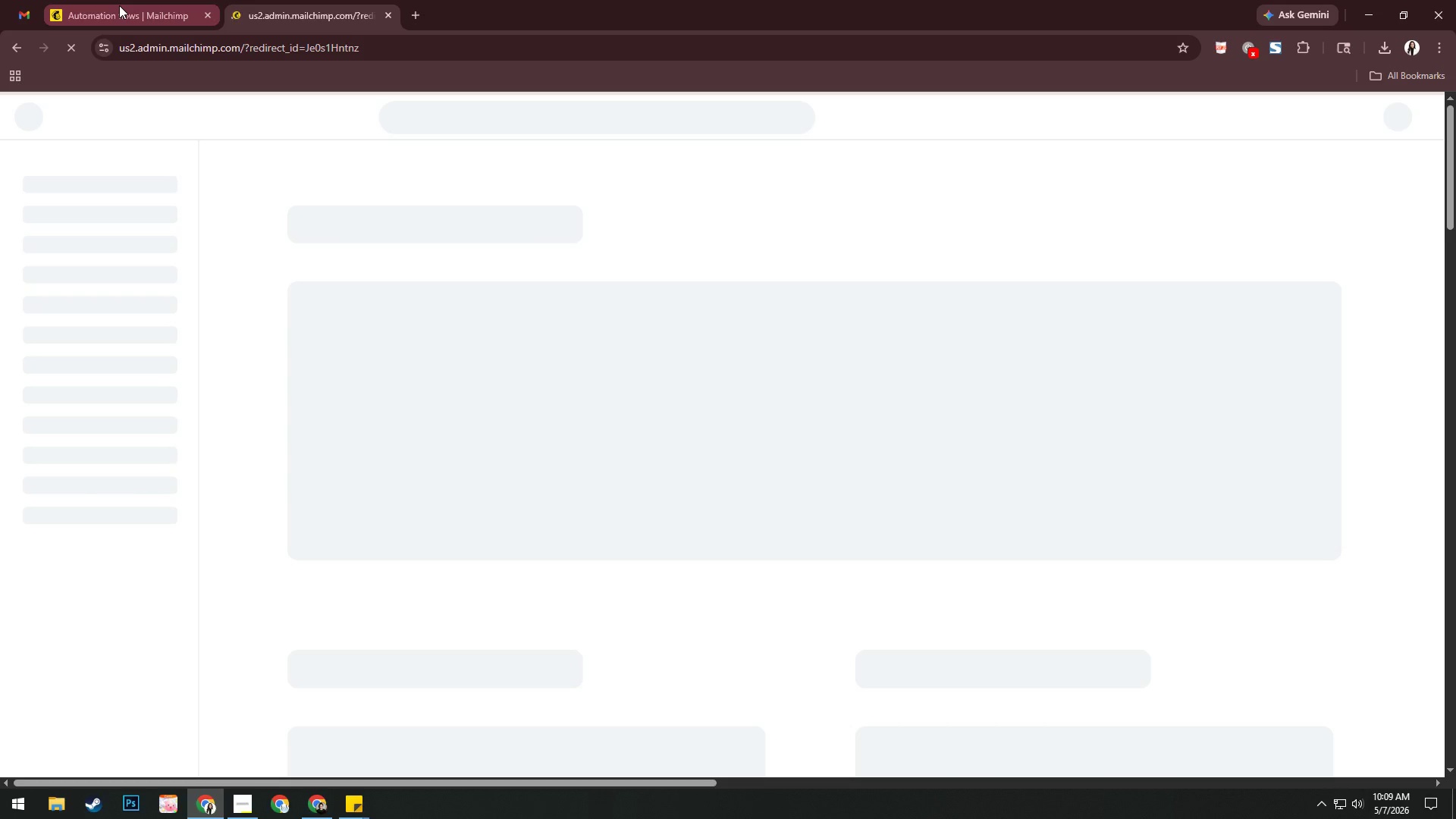 
left_click([119, 5])
 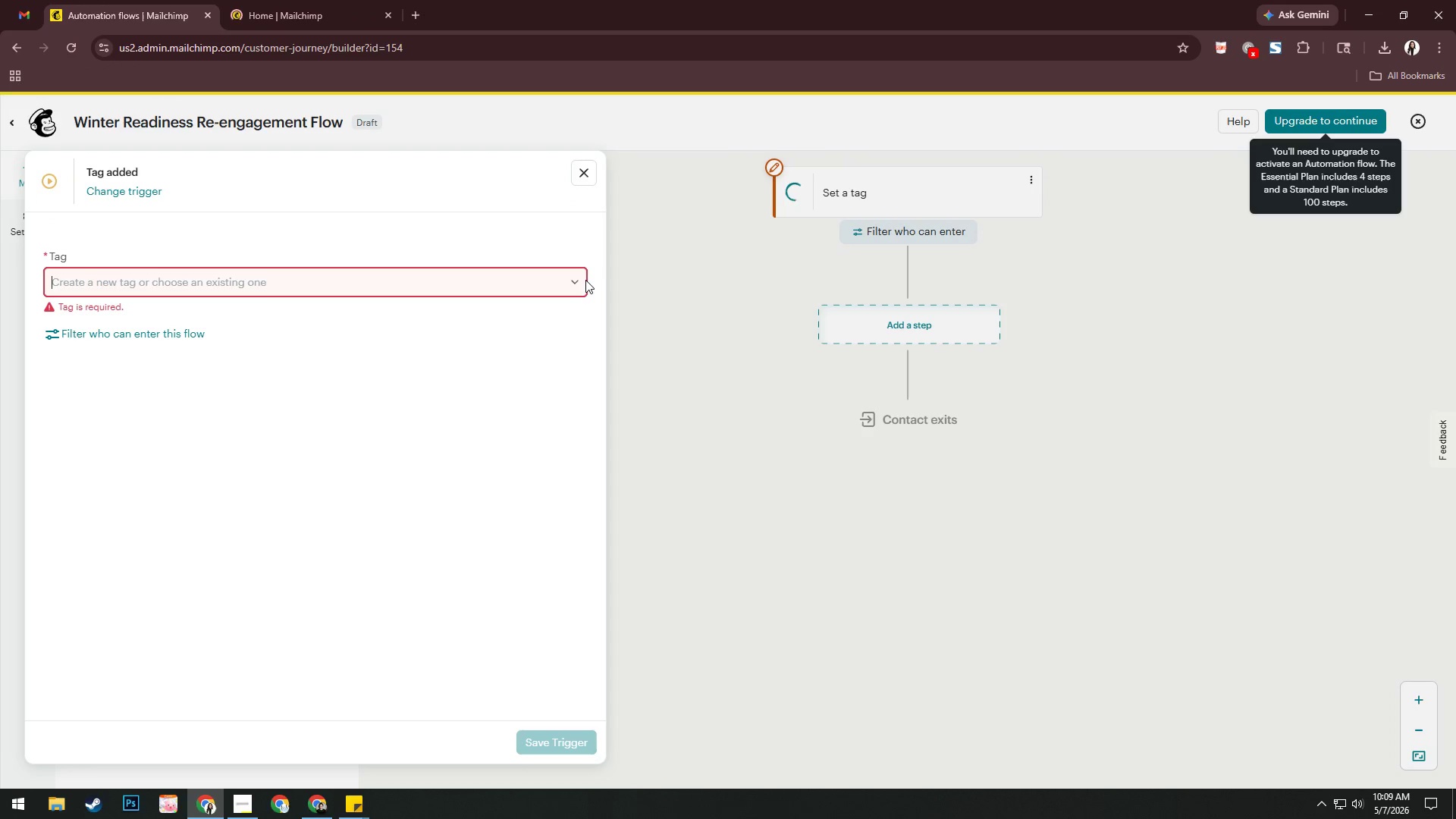 
left_click([321, 0])
 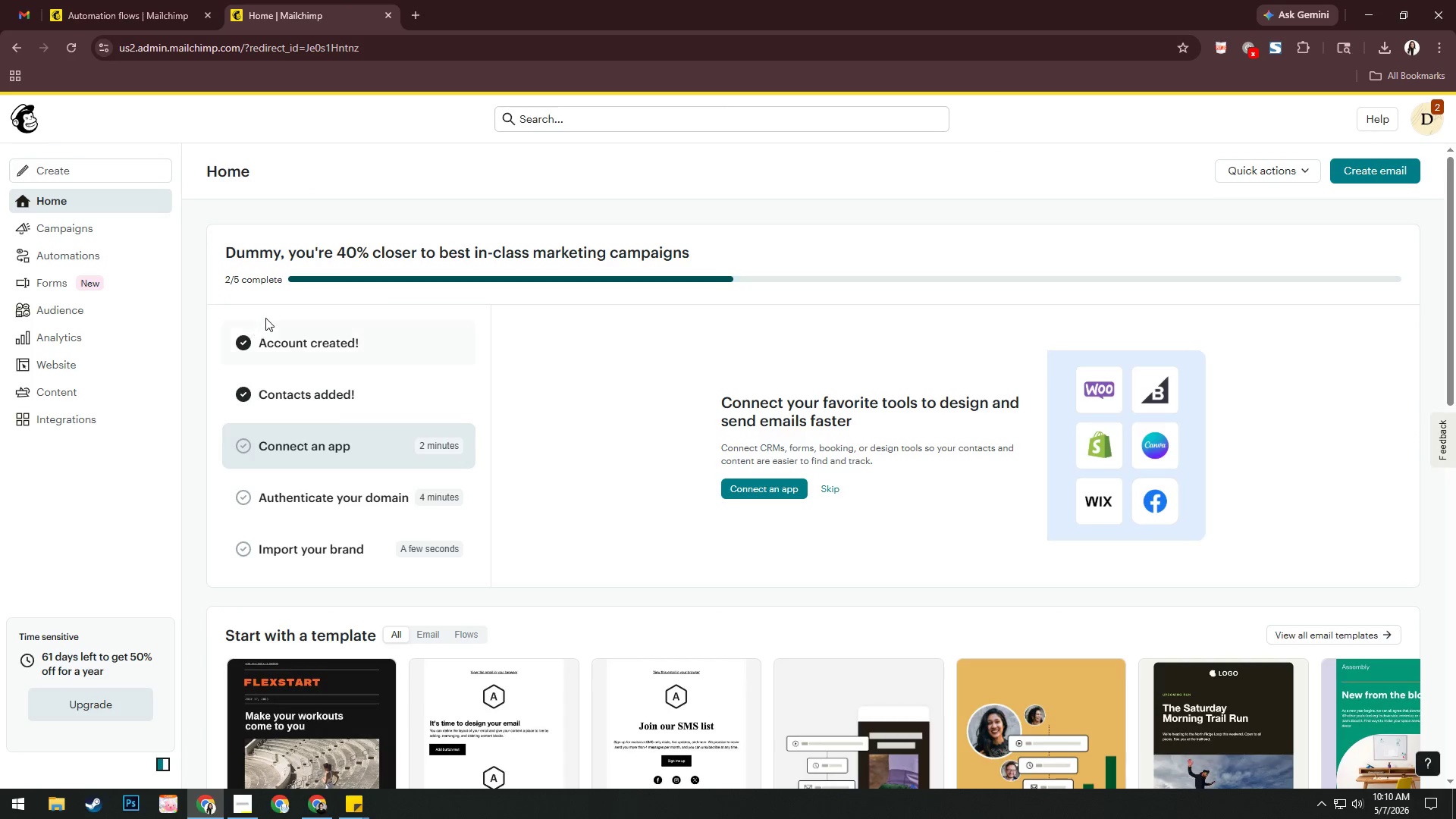 
wait(7.47)
 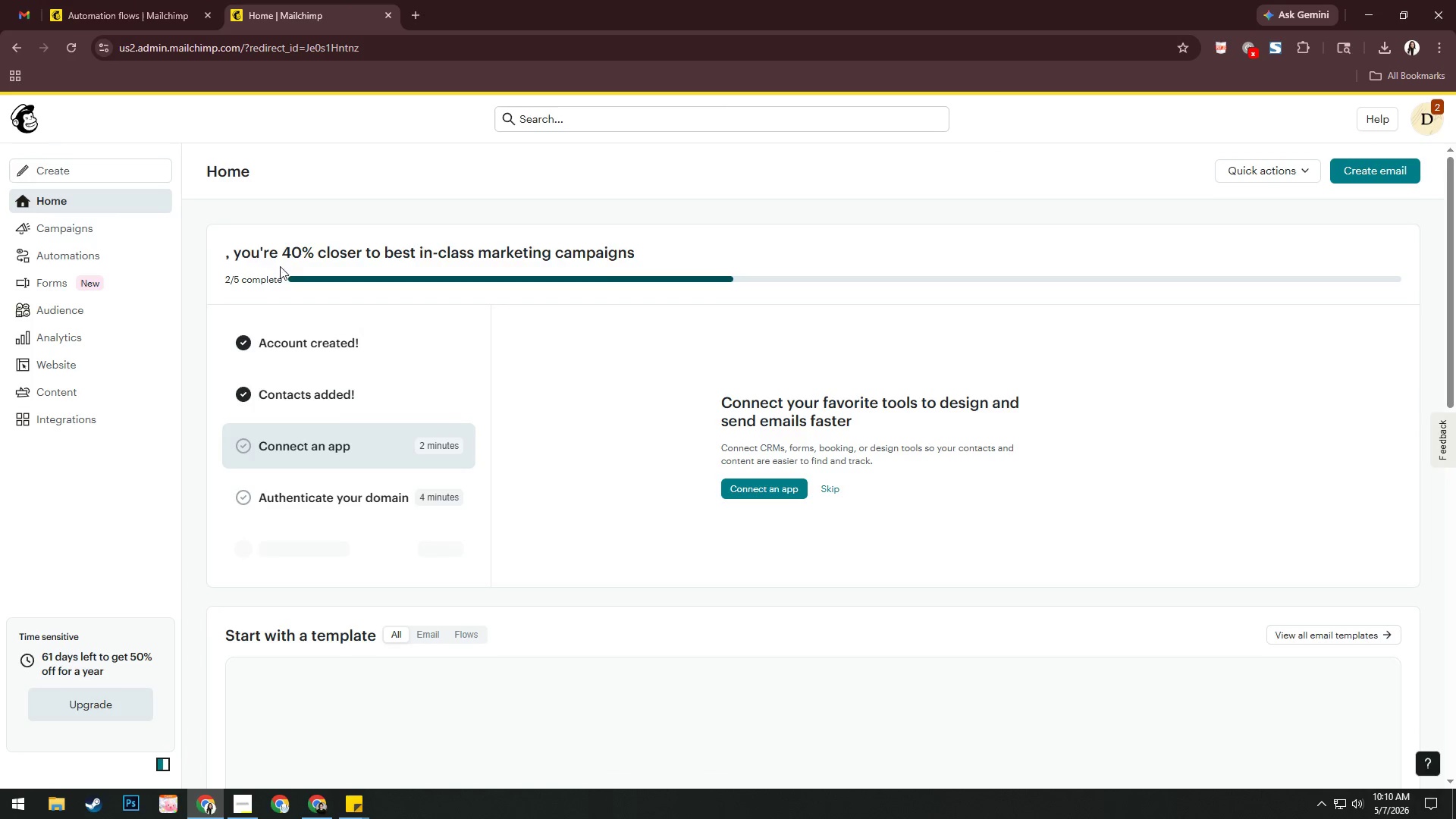 
left_click([165, 5])
 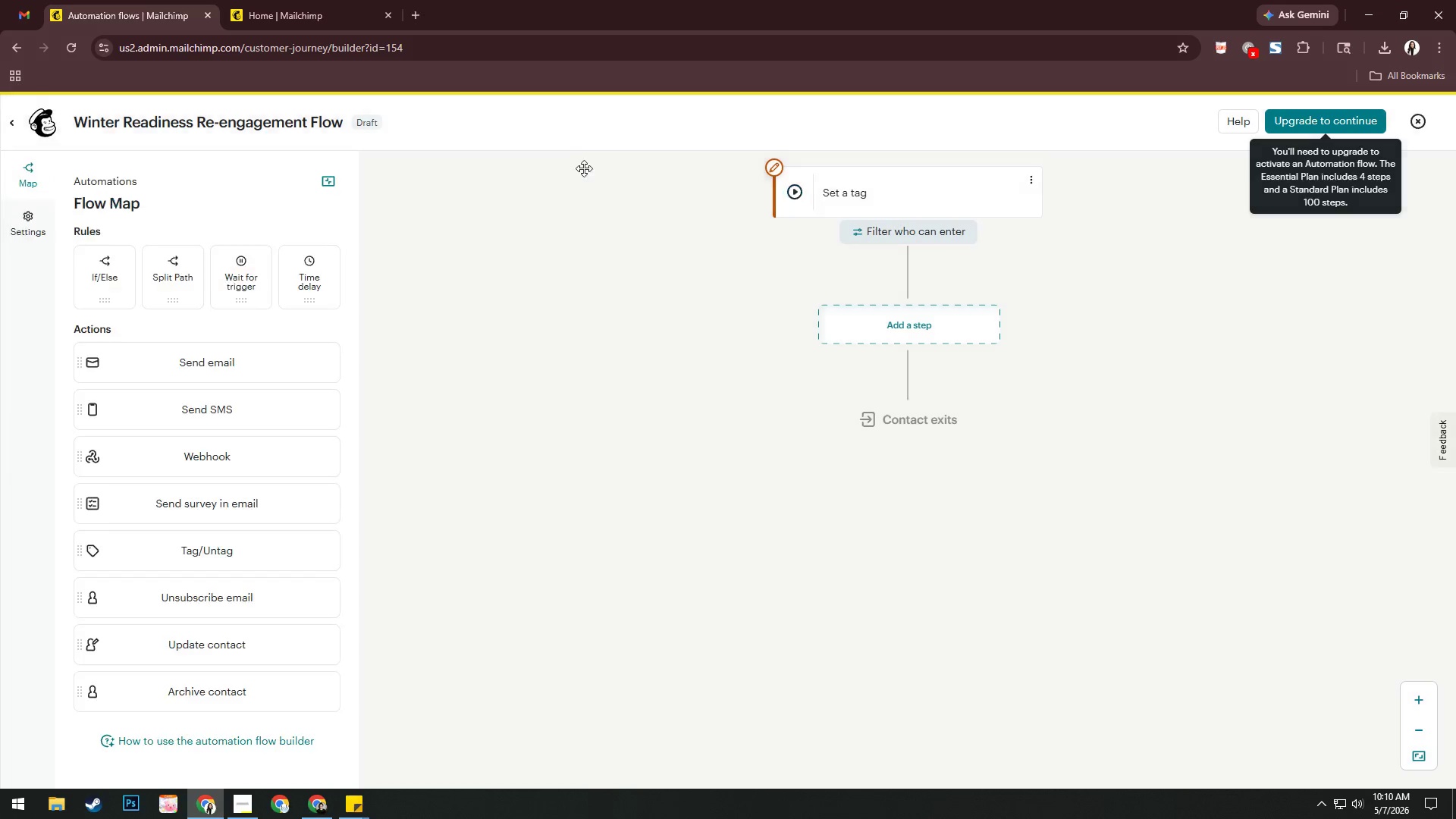 
left_click([297, 0])
 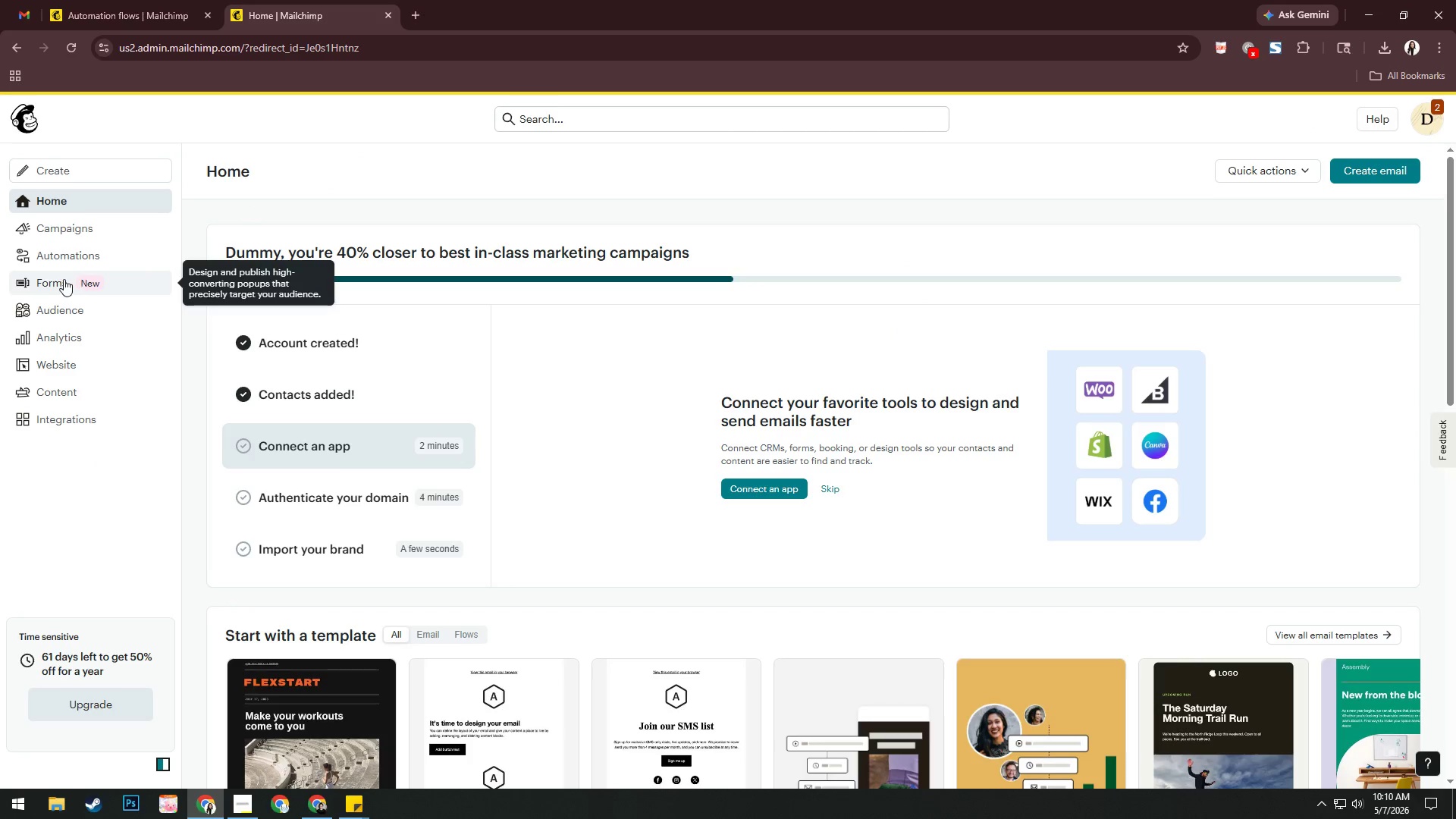 
left_click([74, 309])
 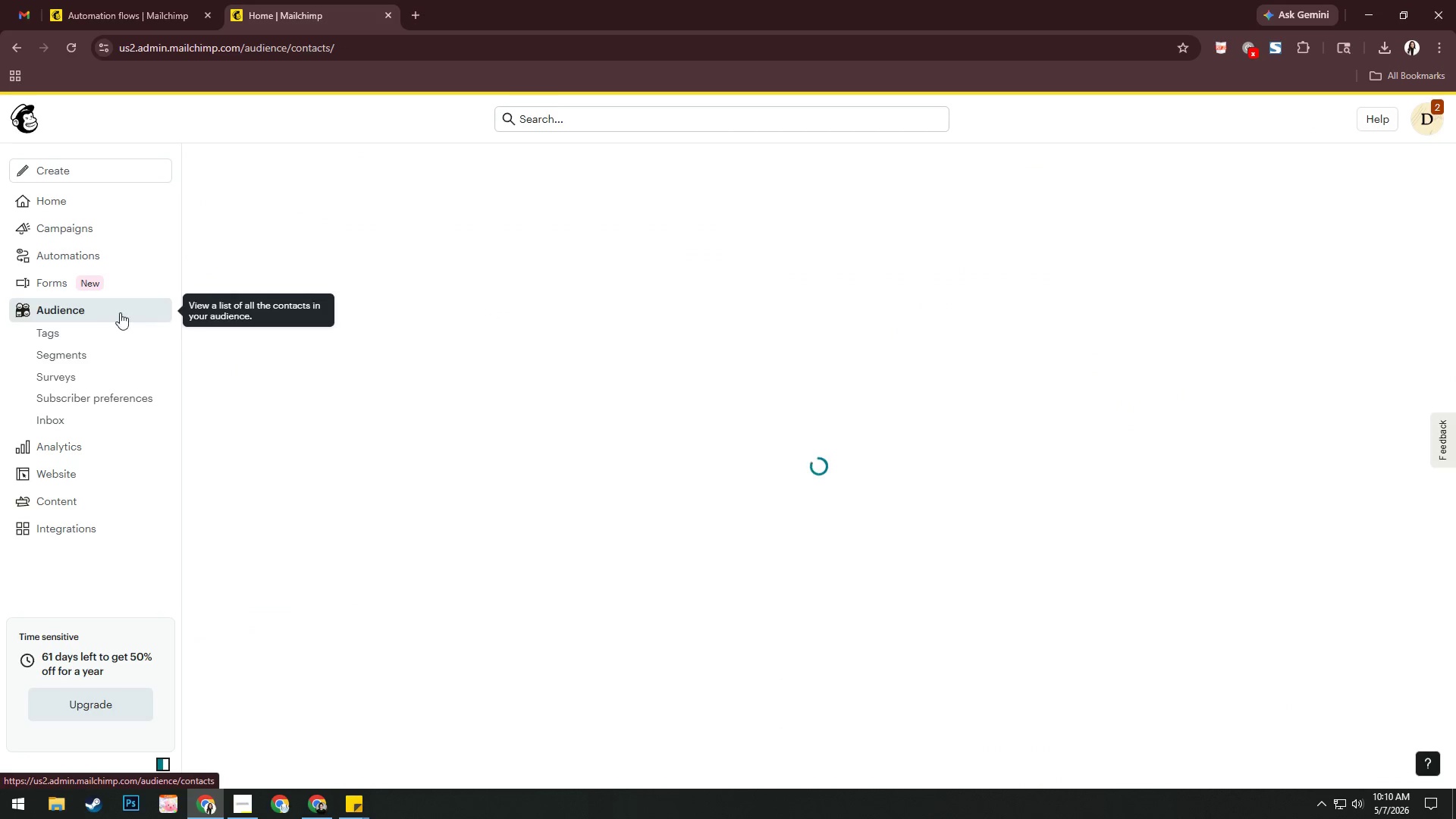 
left_click([106, 336])
 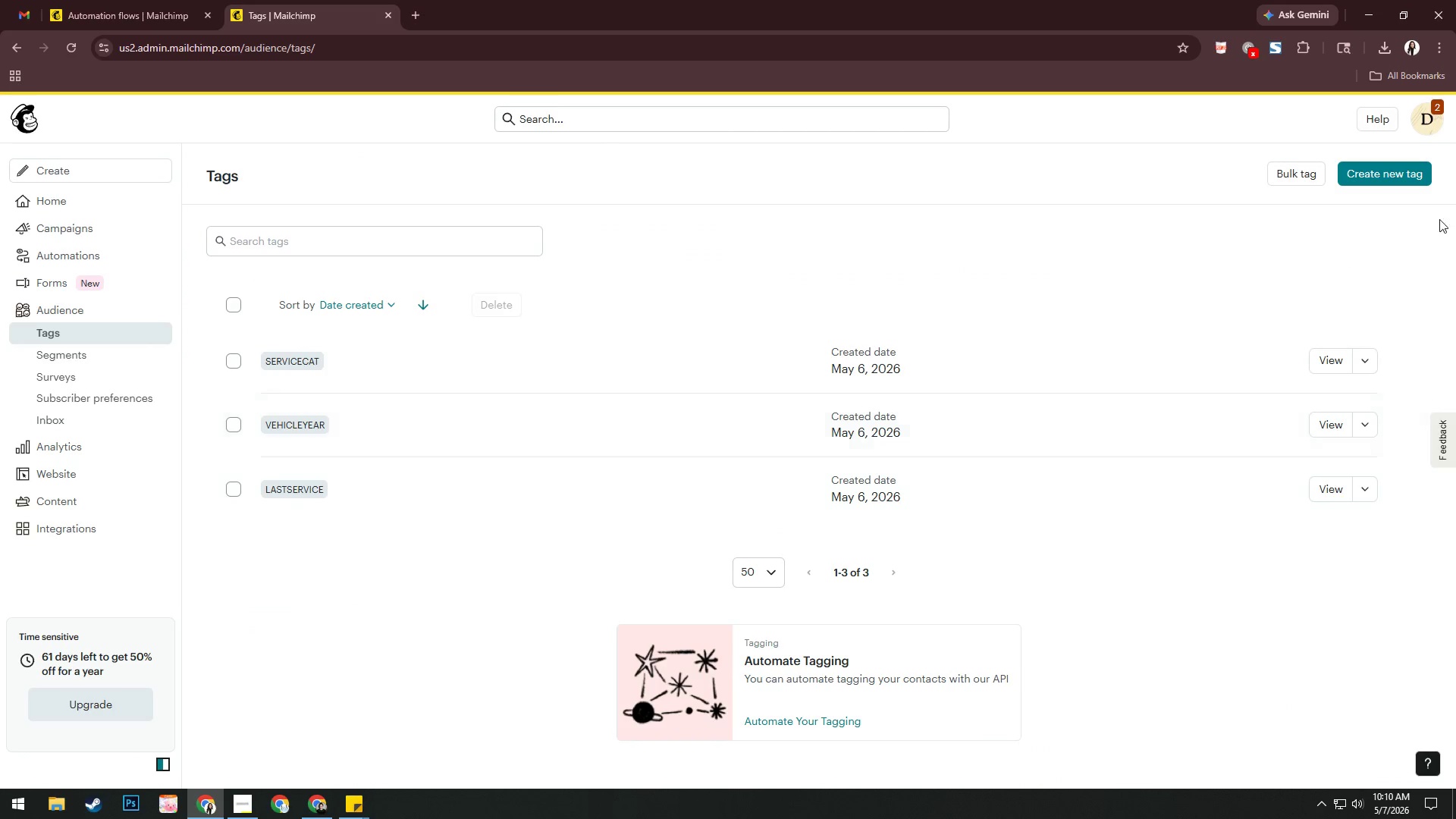 
left_click([1388, 178])
 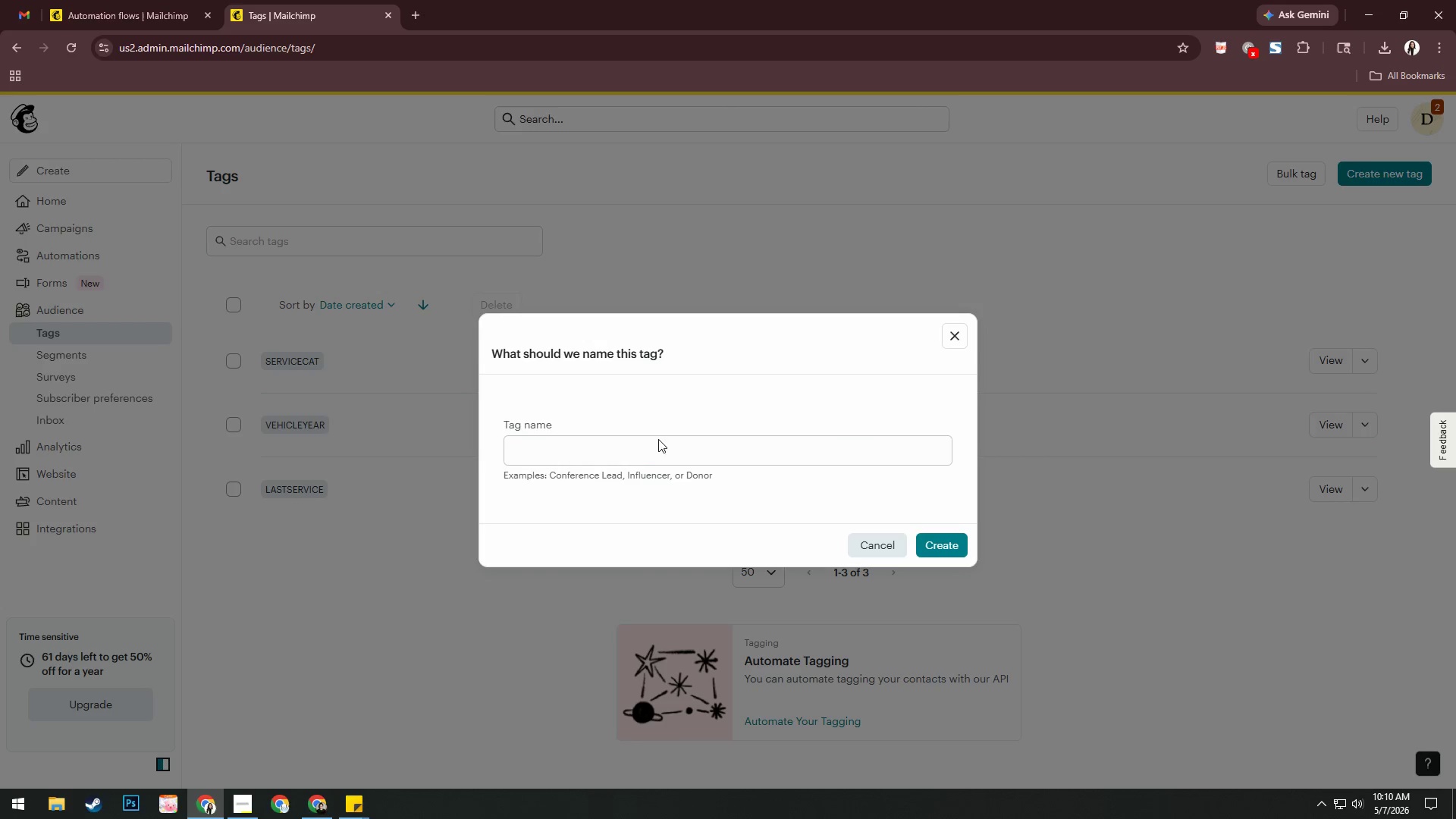 
left_click([635, 451])
 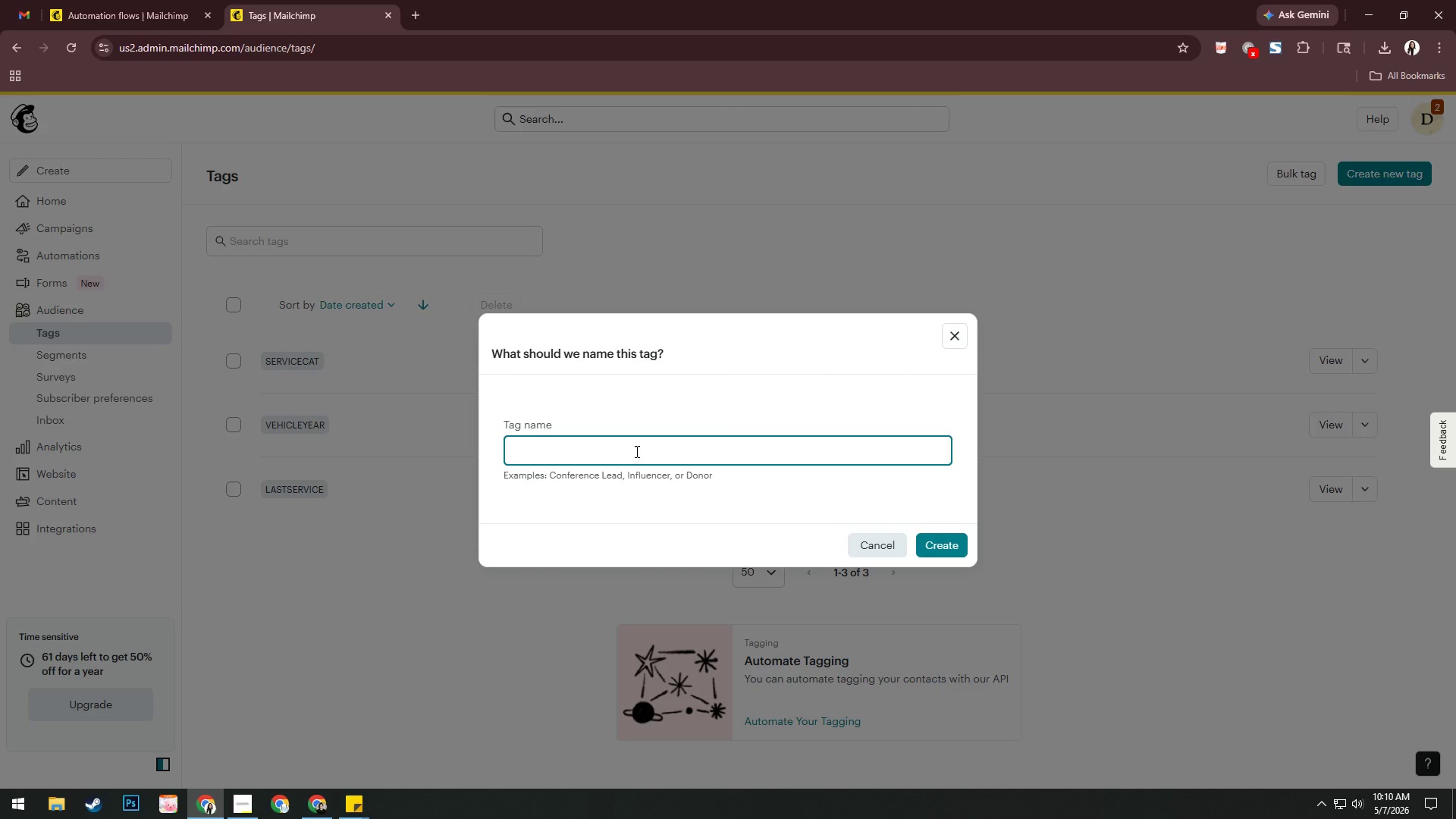 
type(Overdue)
 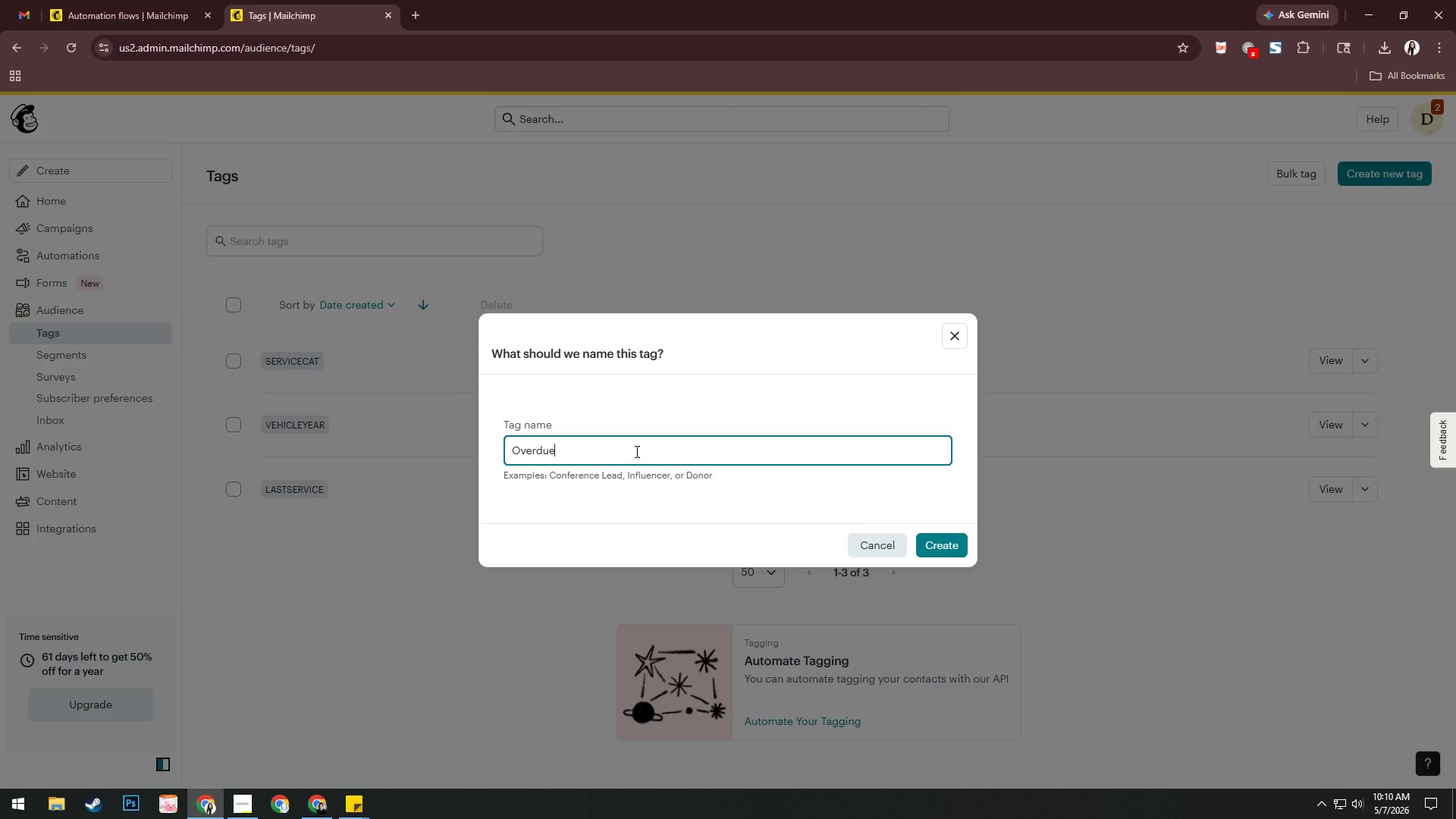 
wait(13.62)
 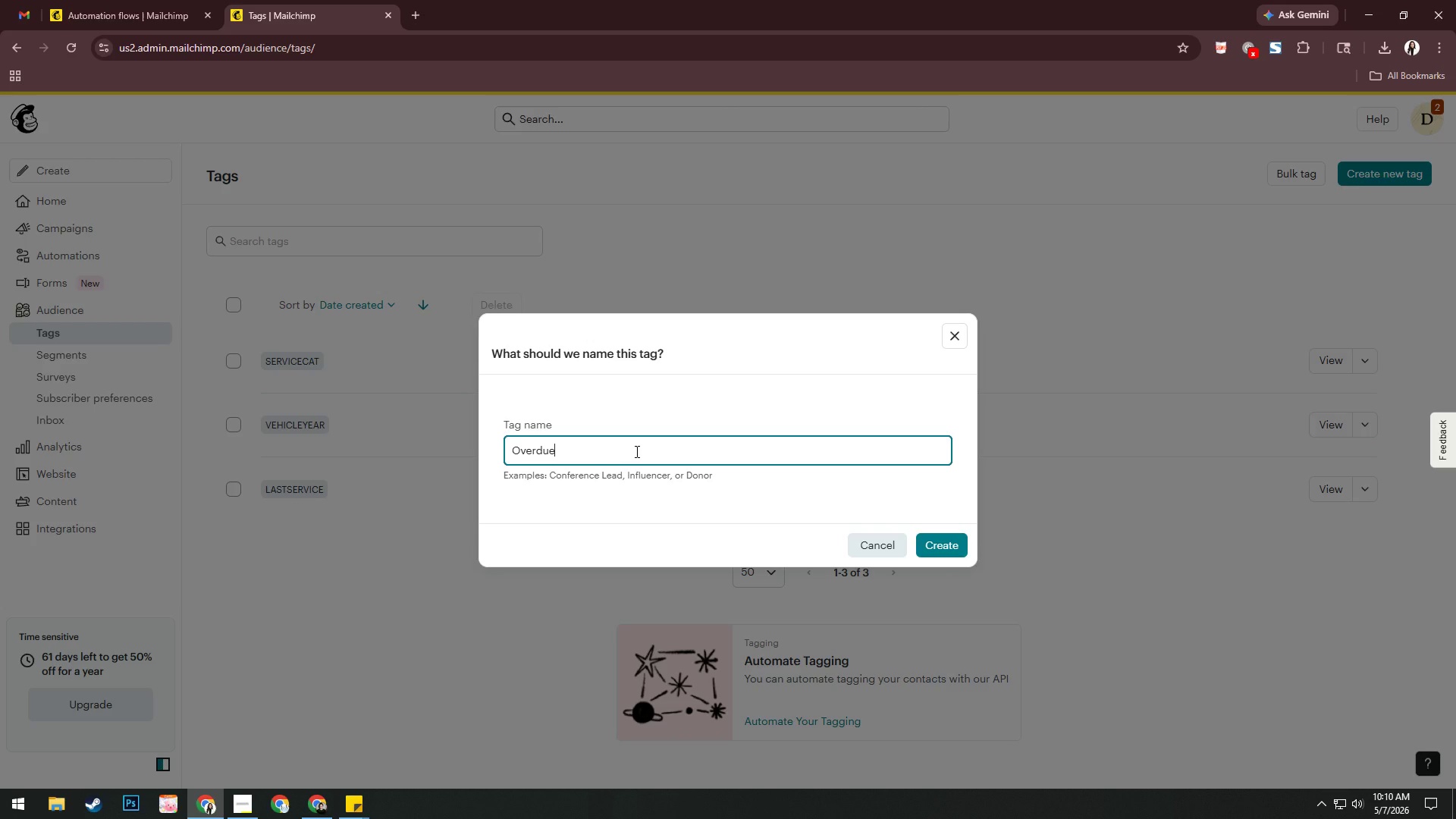 
type( Winter Inspection Cutomer\)
key(Backspace)
type('s)
 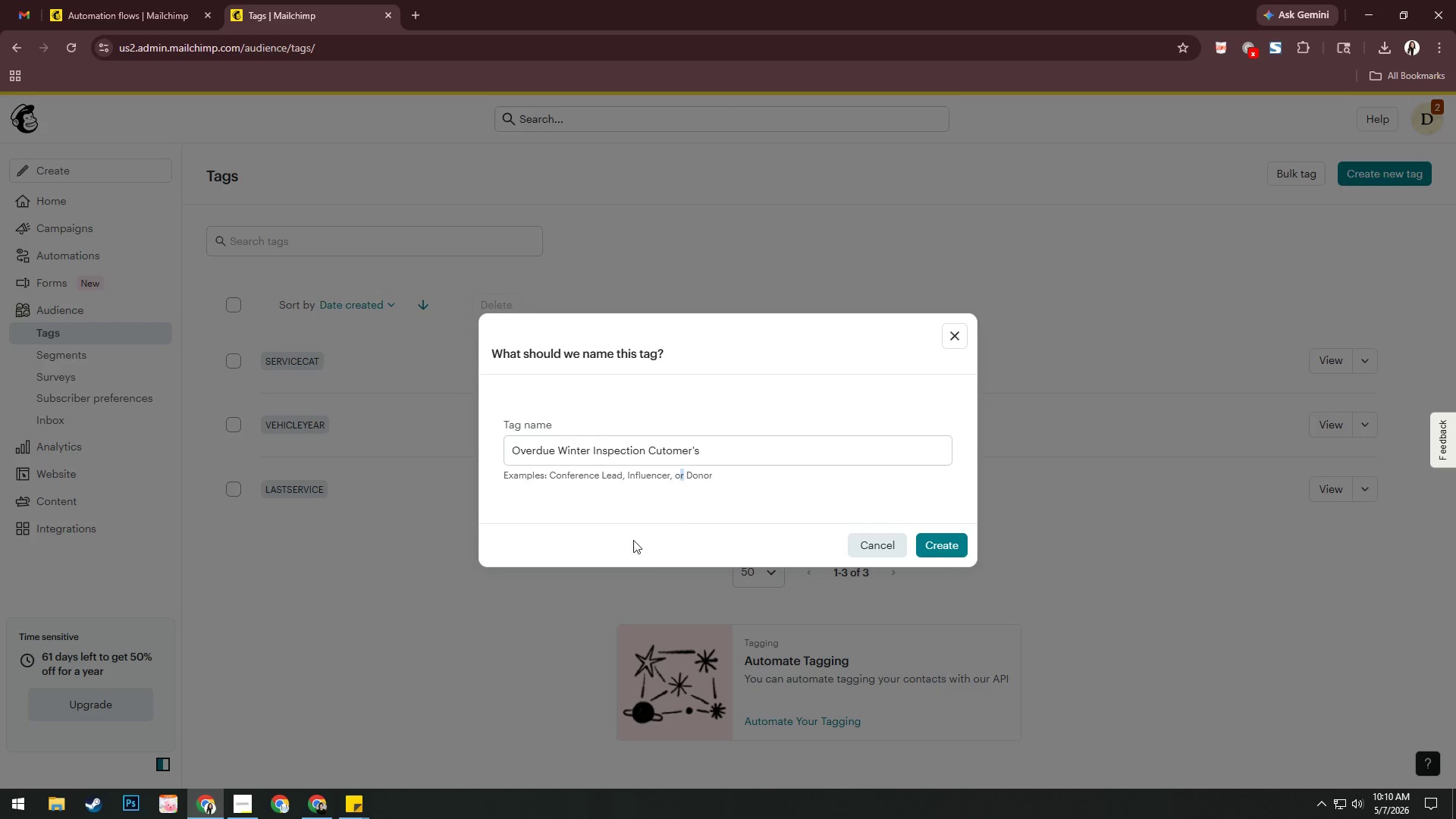 
left_click([950, 544])
 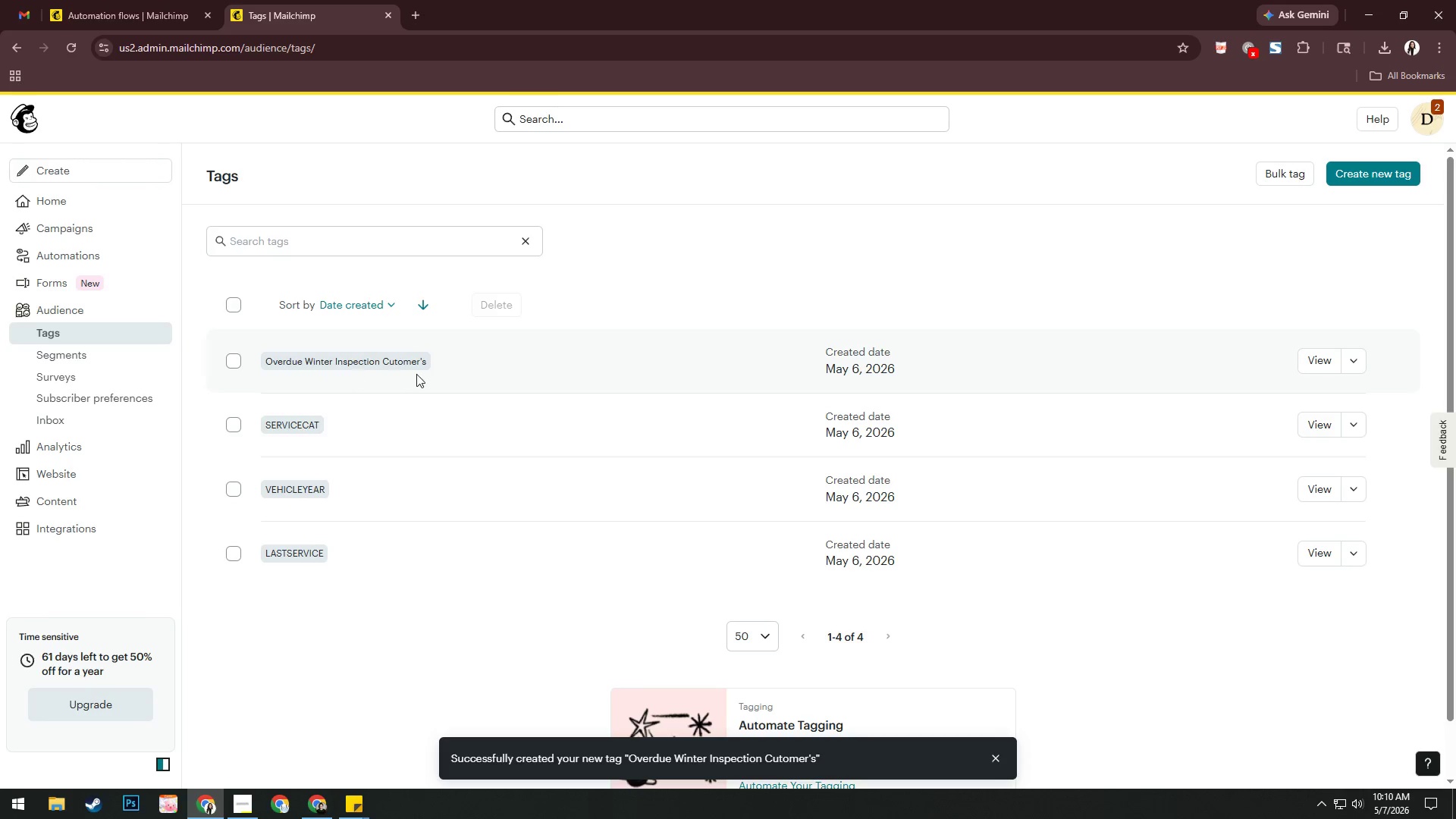 
wait(8.97)
 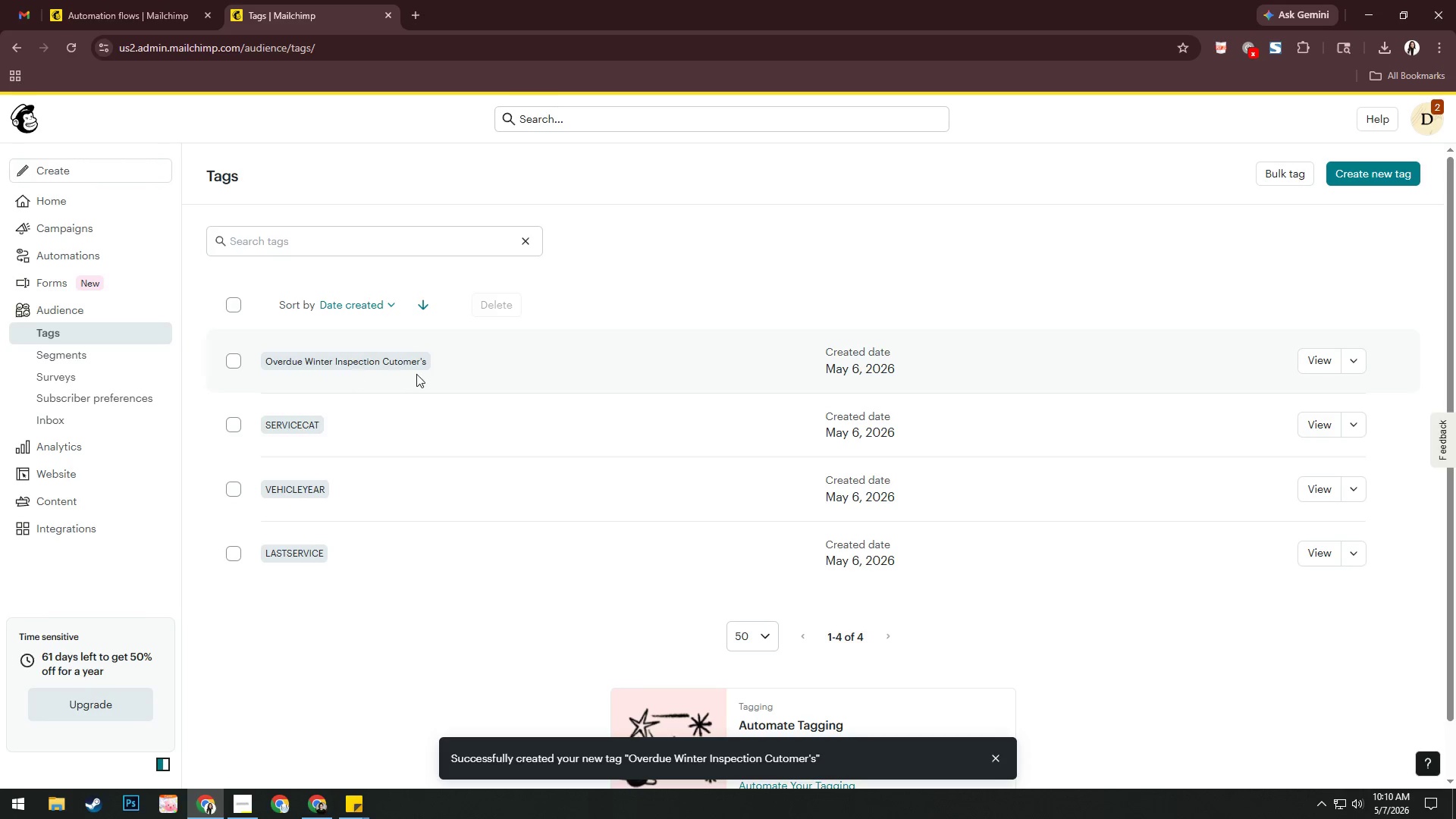 
left_click([414, 364])
 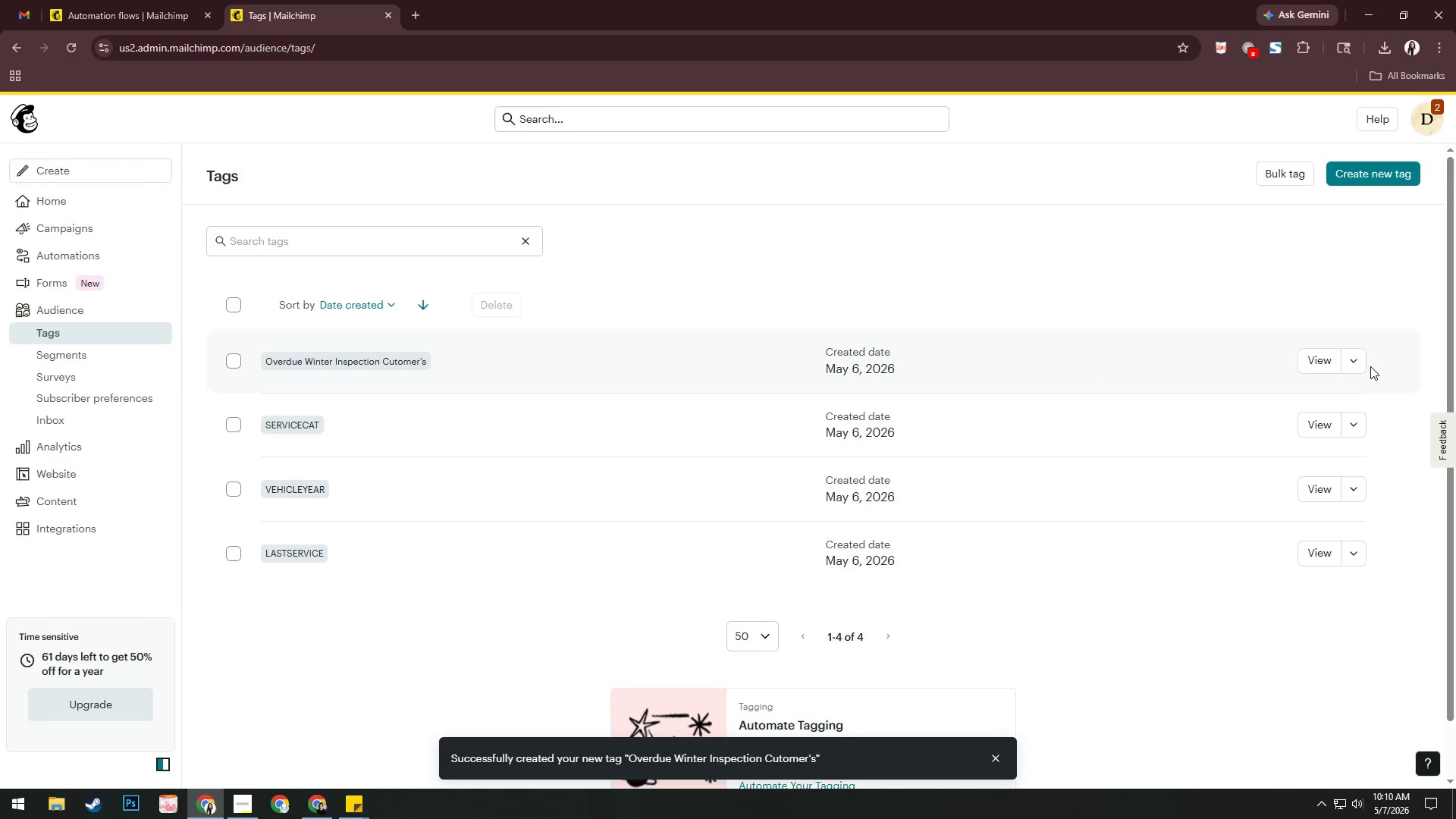 
left_click([1358, 359])
 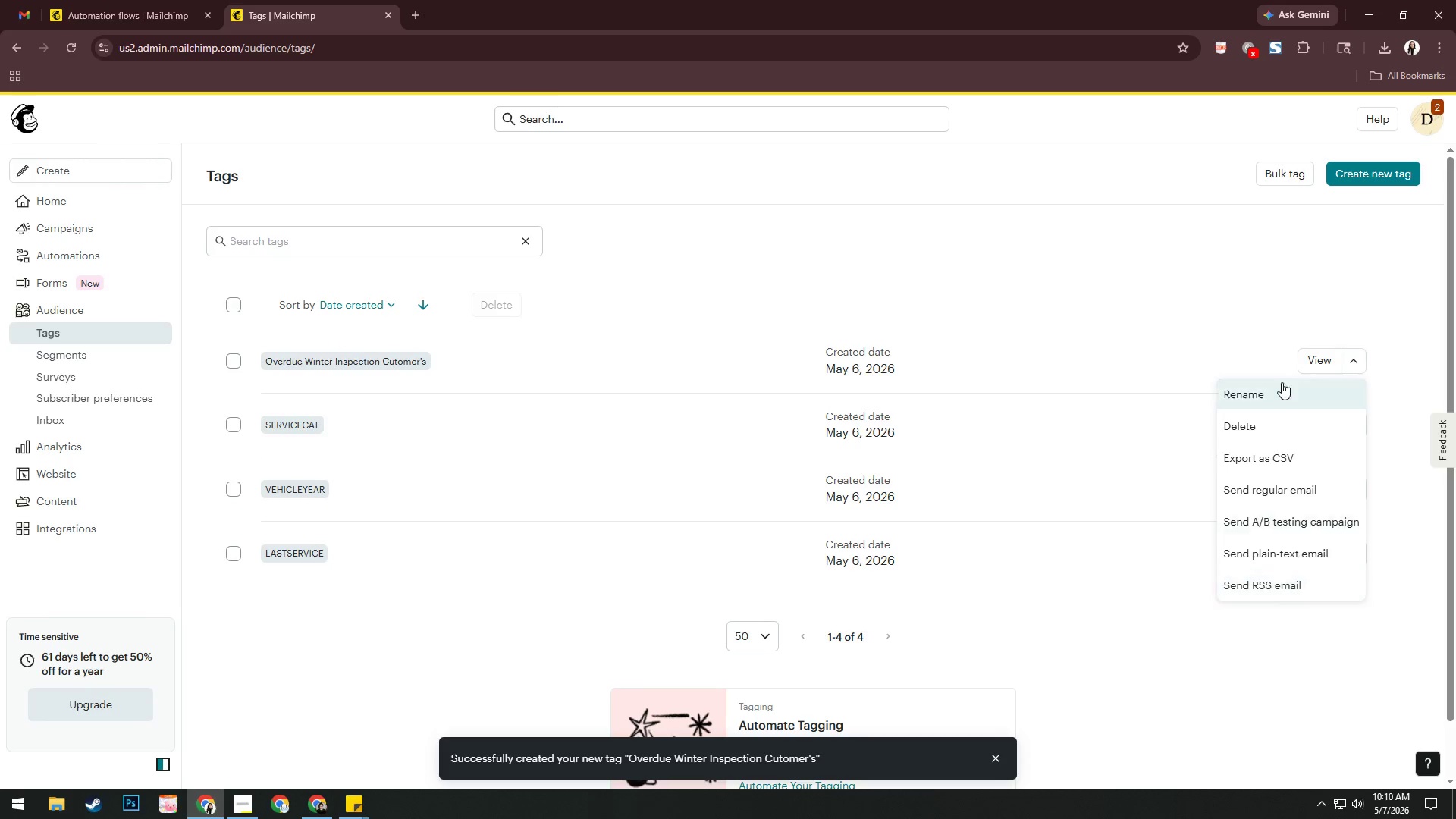 
left_click([1284, 395])
 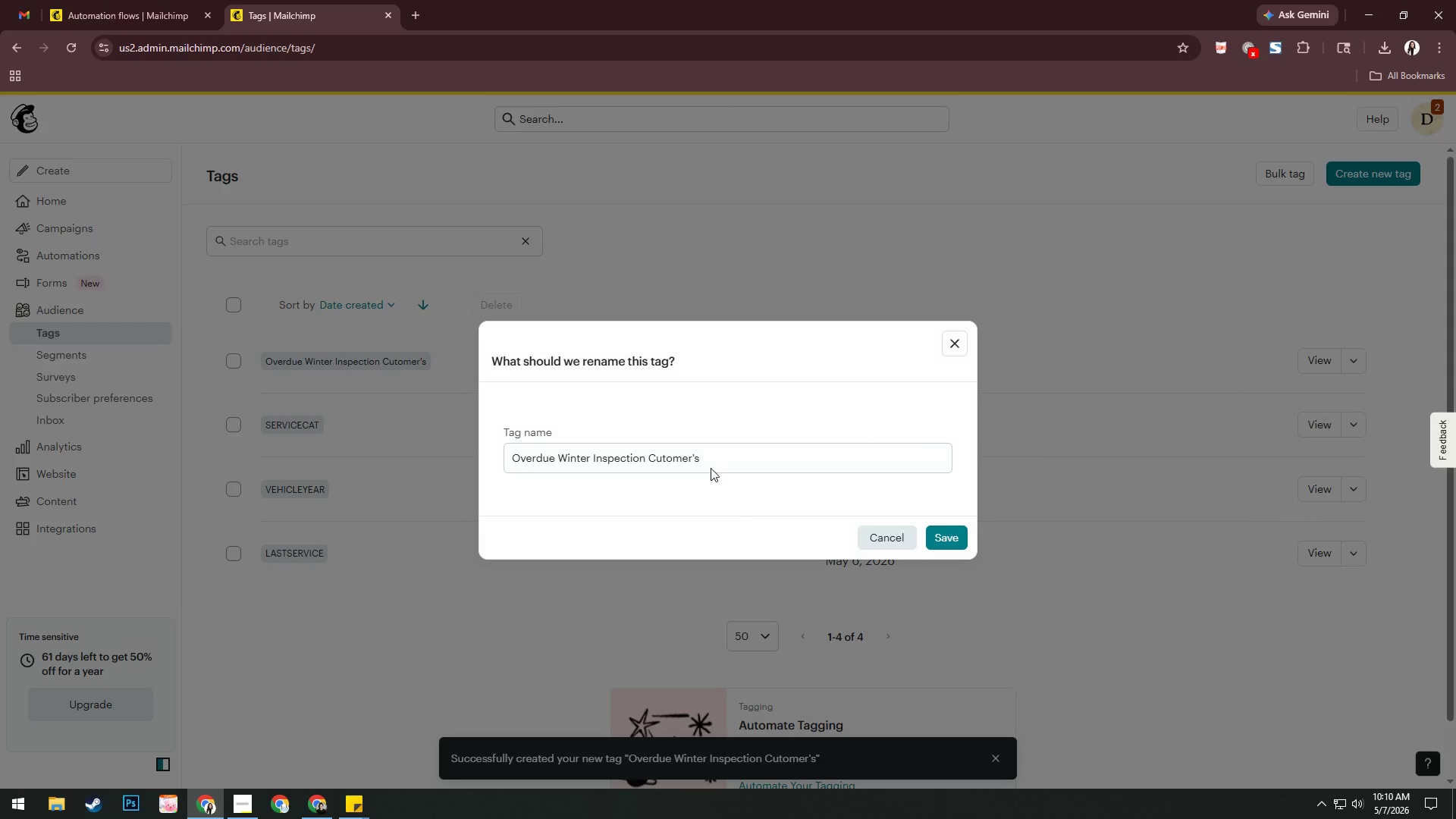 
left_click([712, 456])
 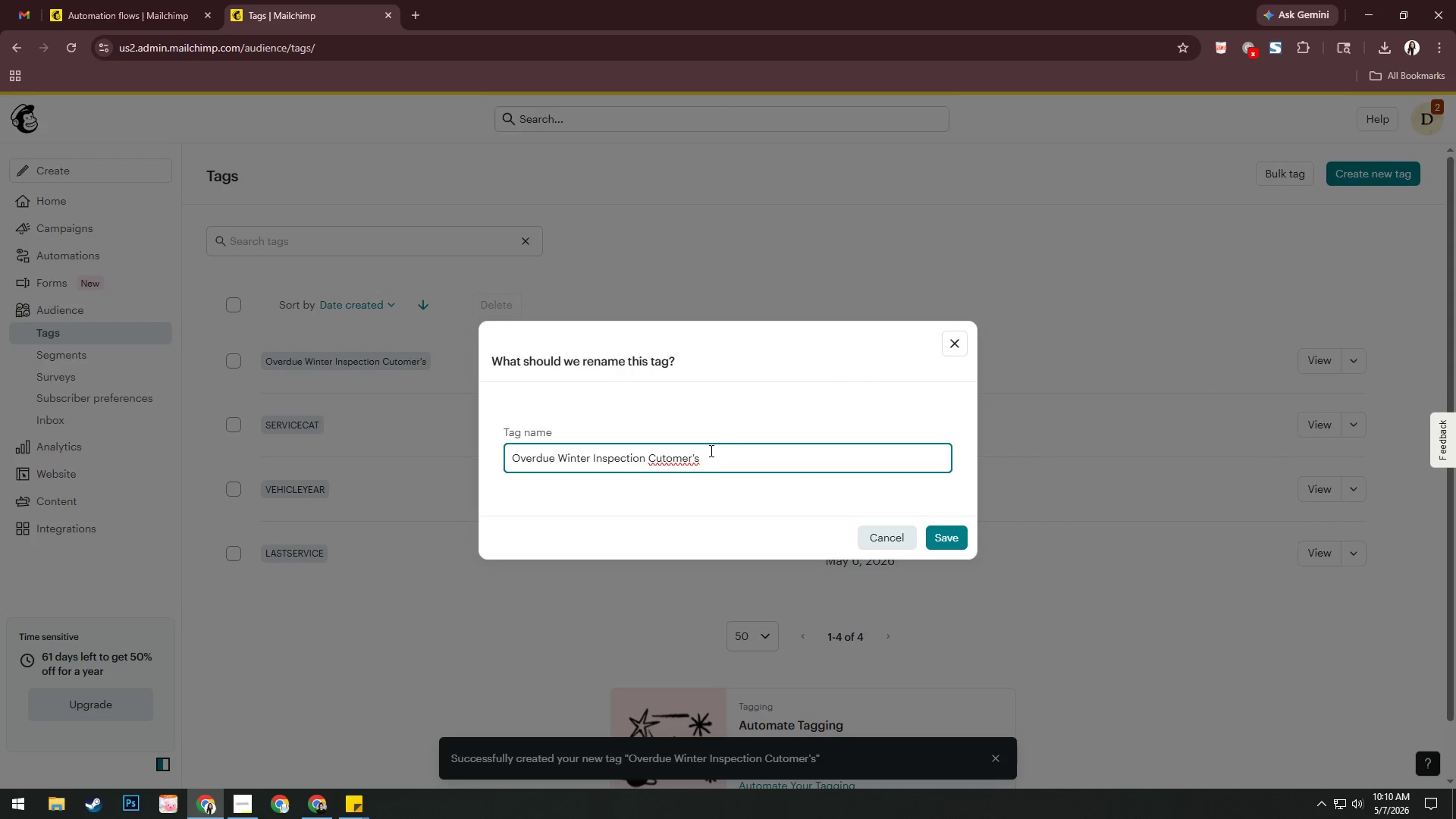 
key(ArrowLeft)
 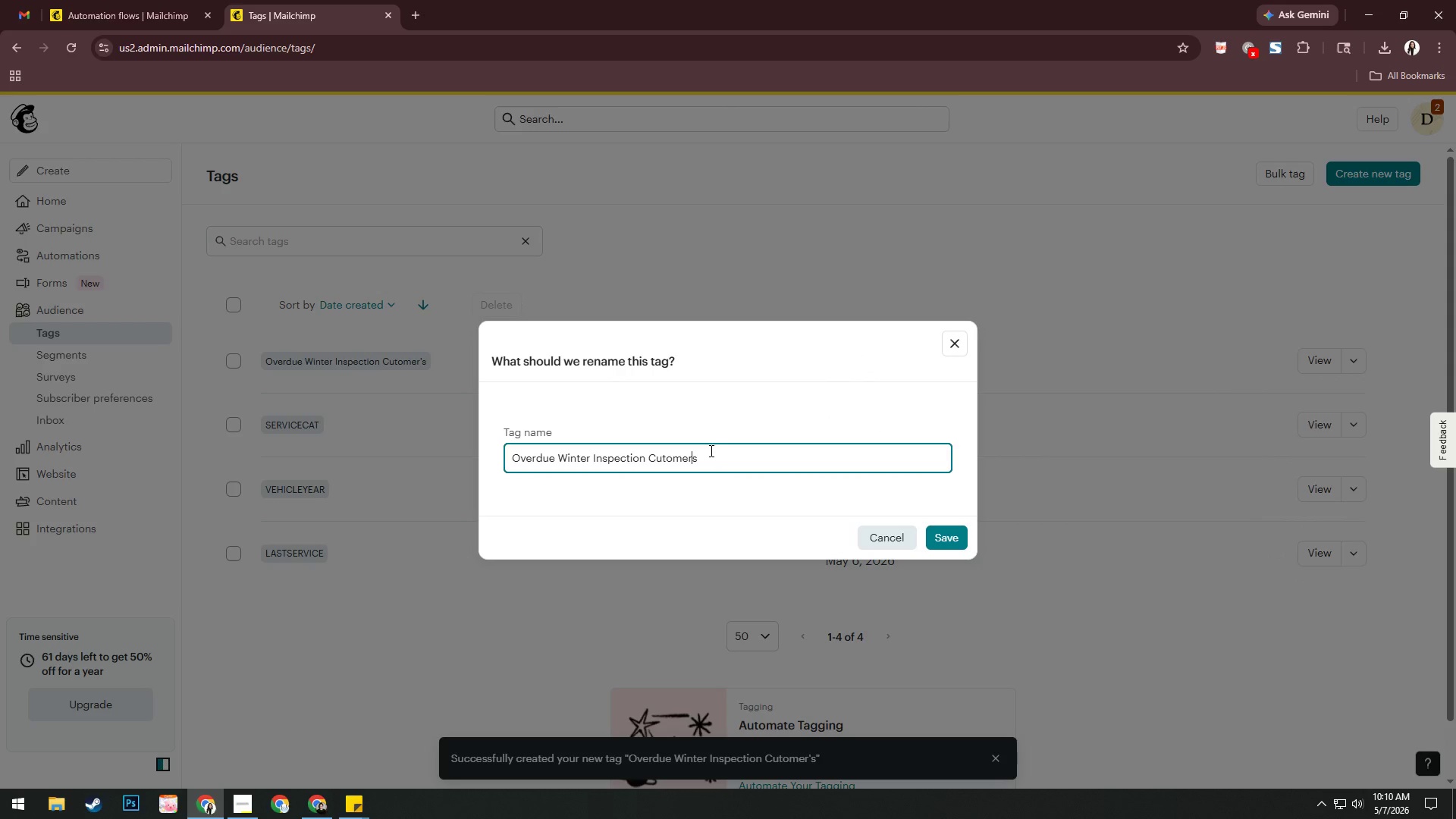 
key(Backspace)
 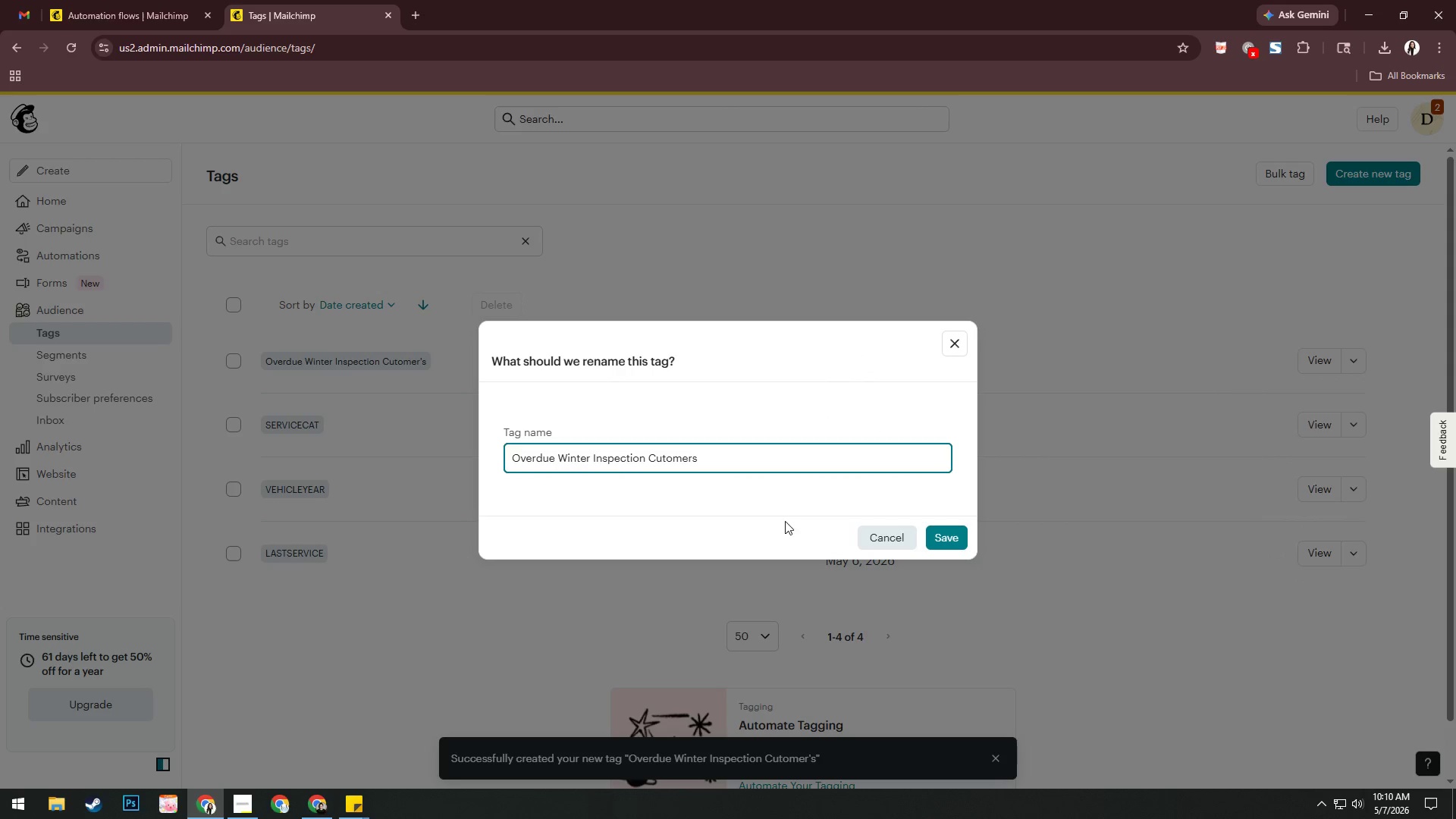 
left_click([766, 518])
 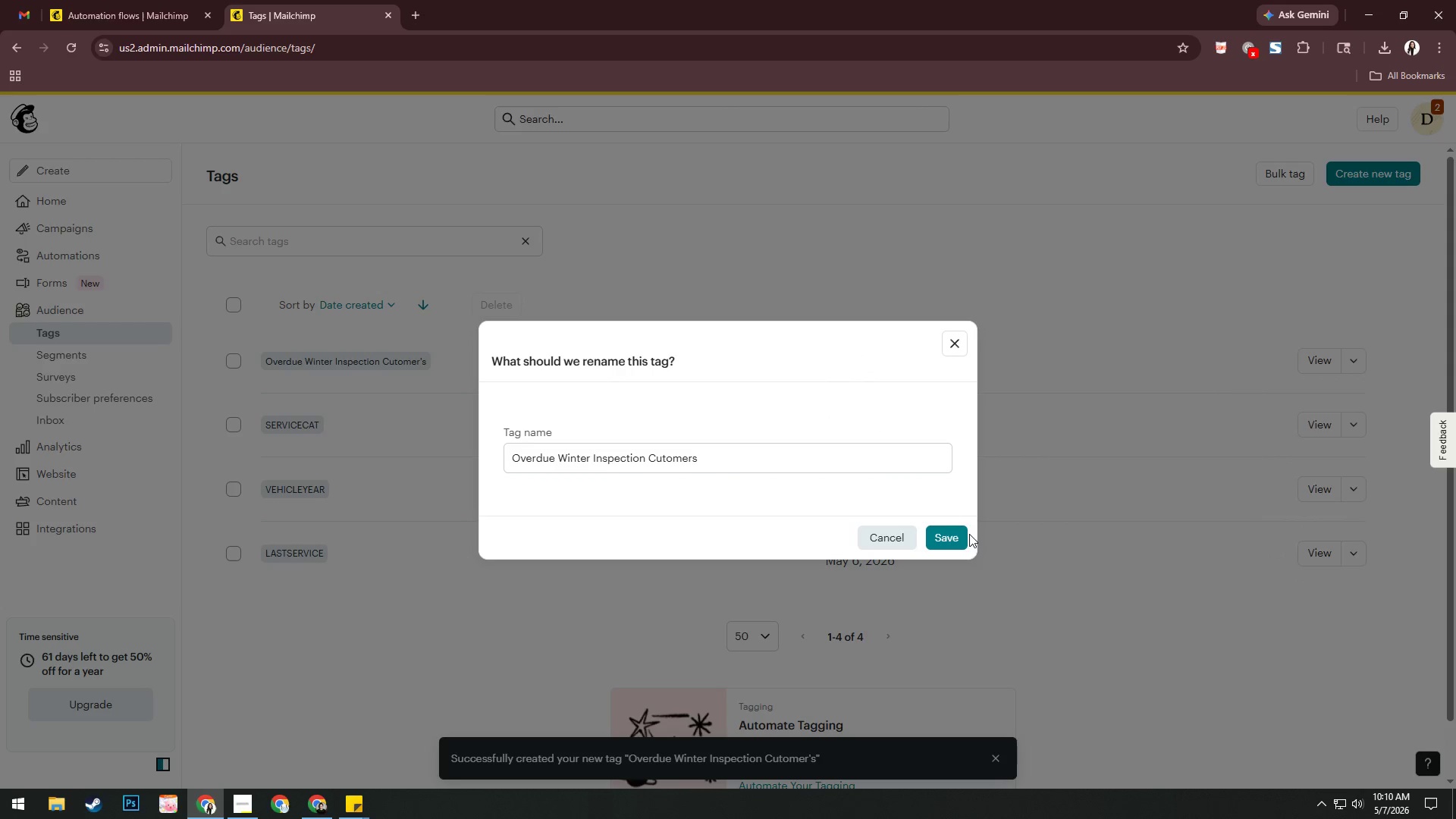 
left_click([953, 535])
 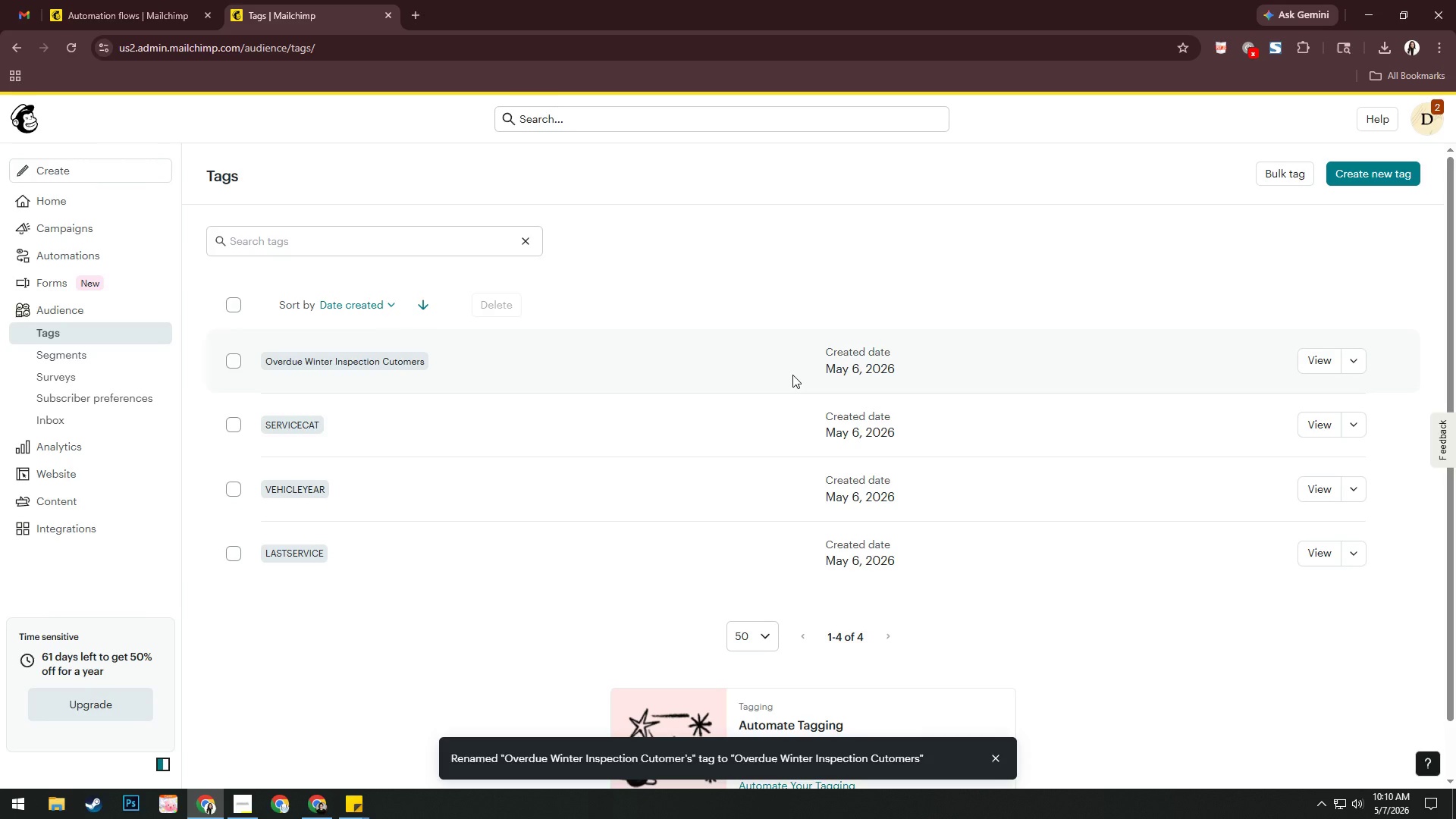 
left_click([497, 356])
 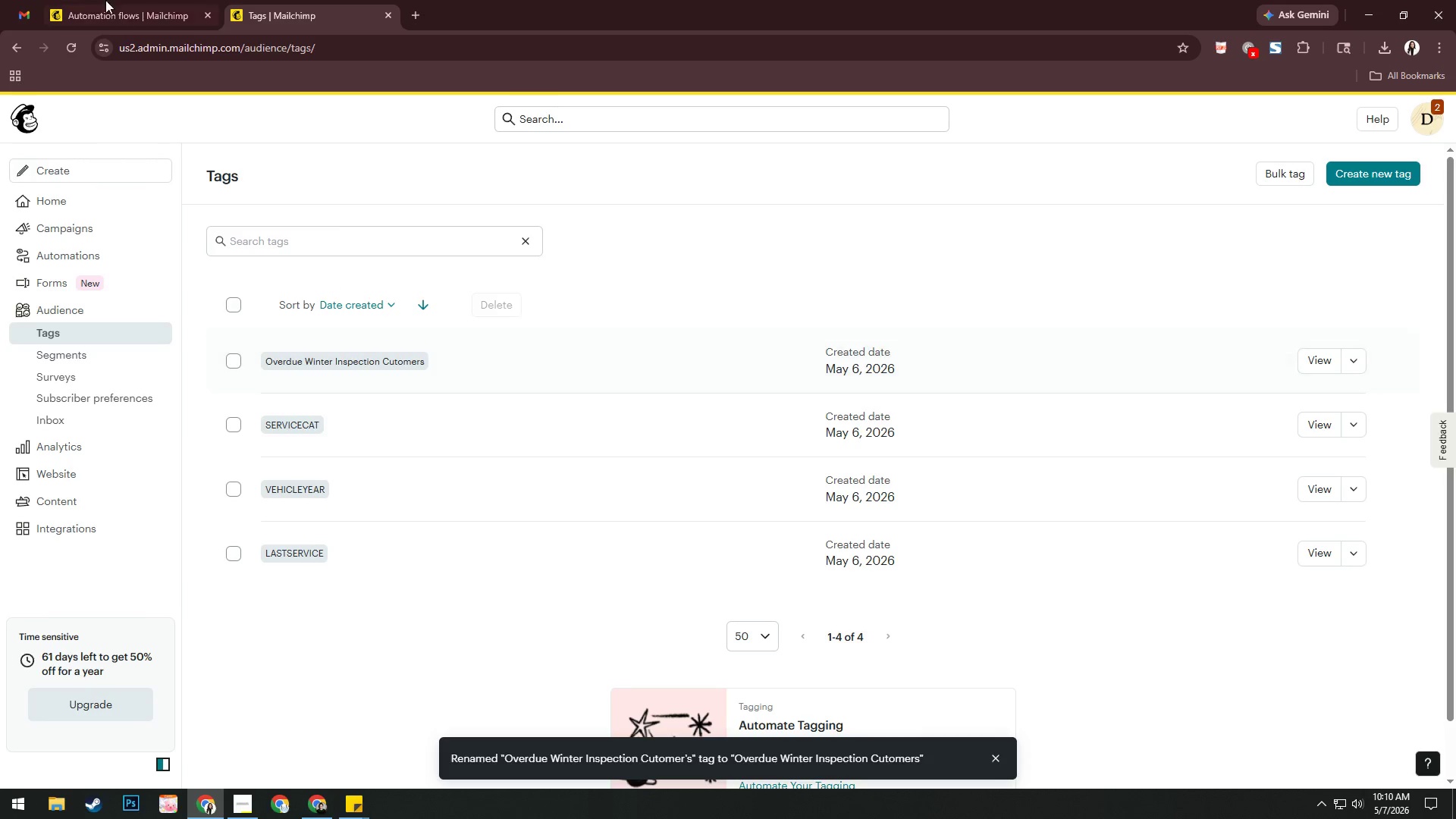 
left_click([106, 0])
 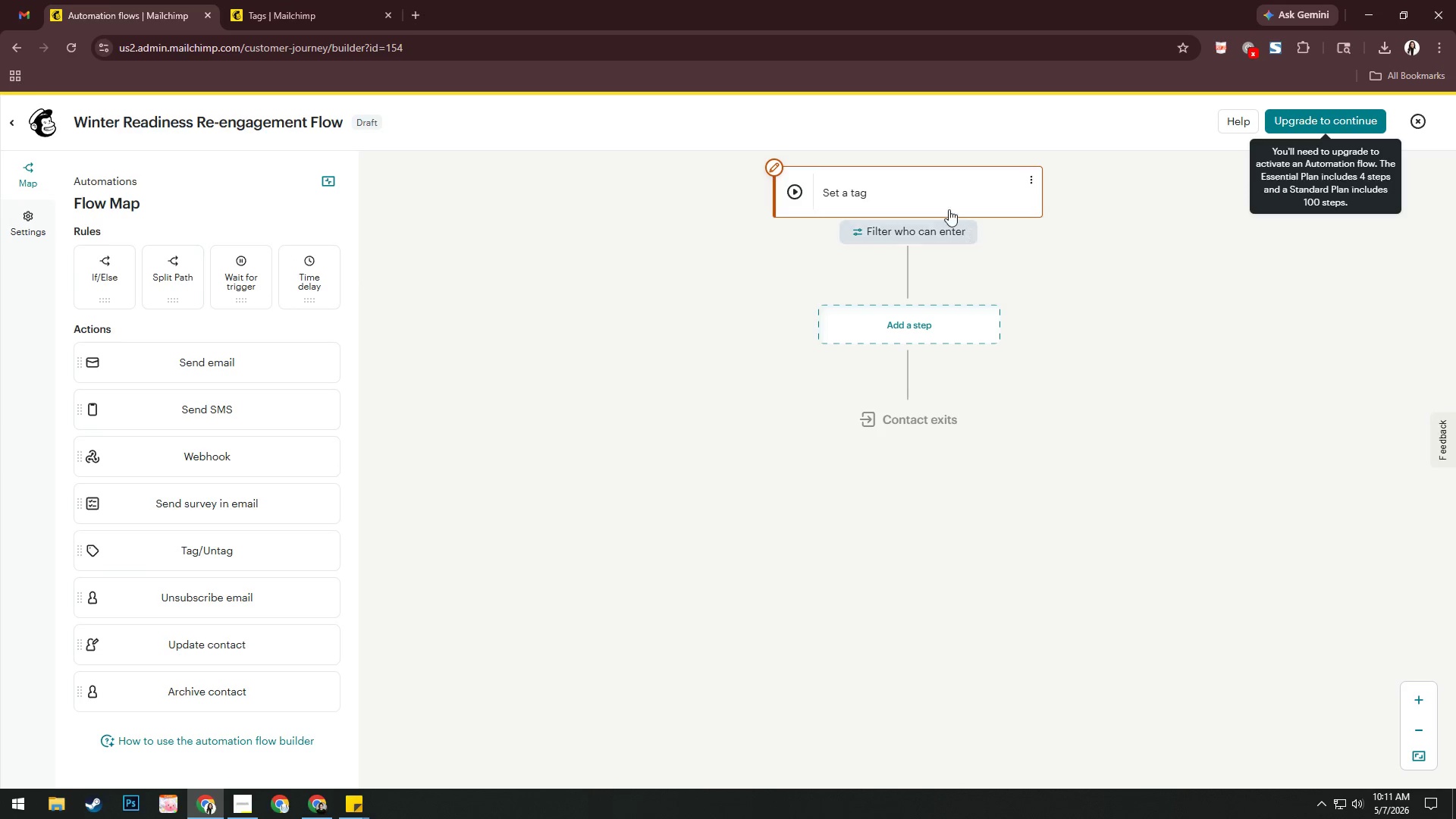 
left_click([891, 196])
 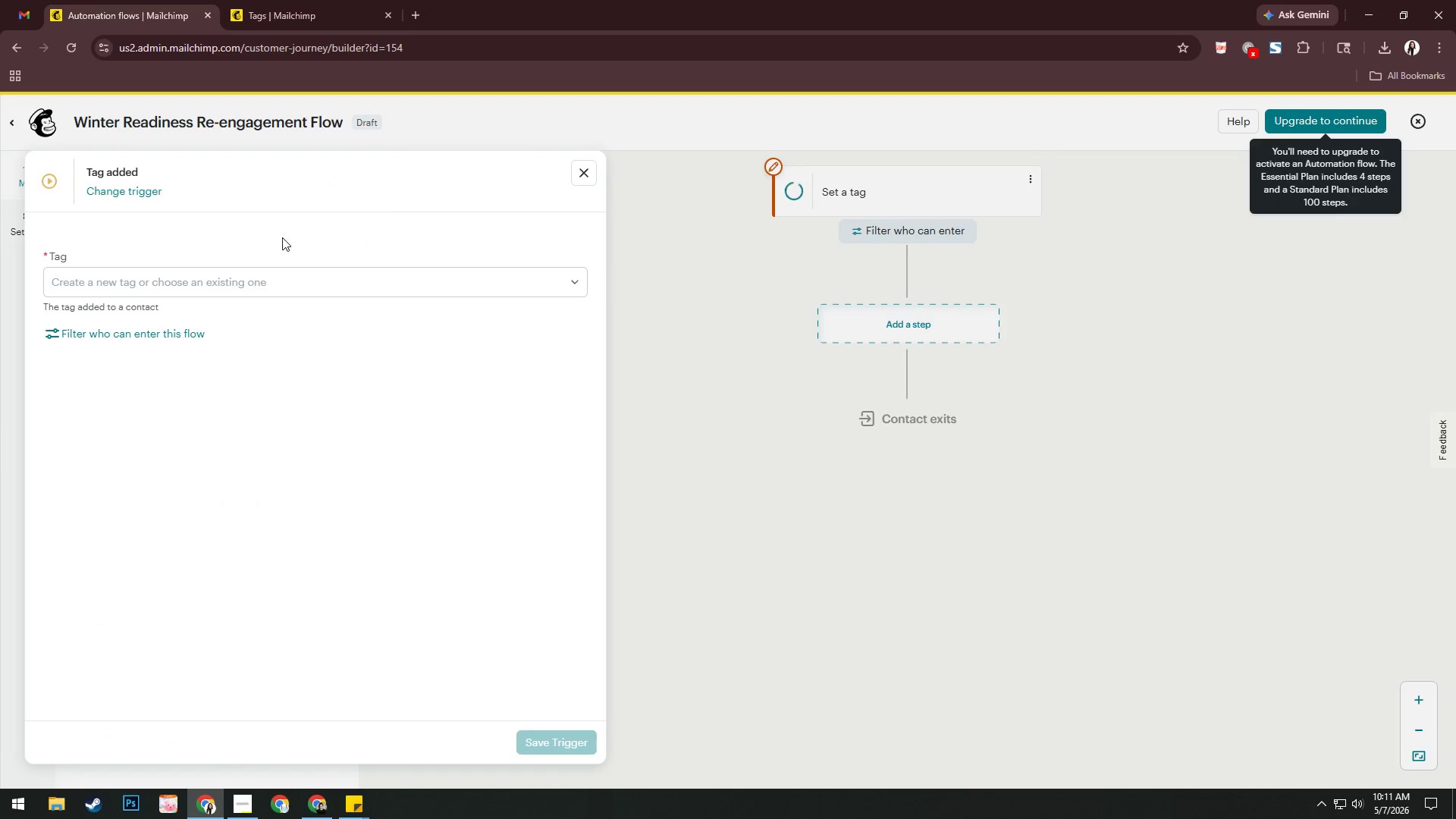 
left_click([217, 276])
 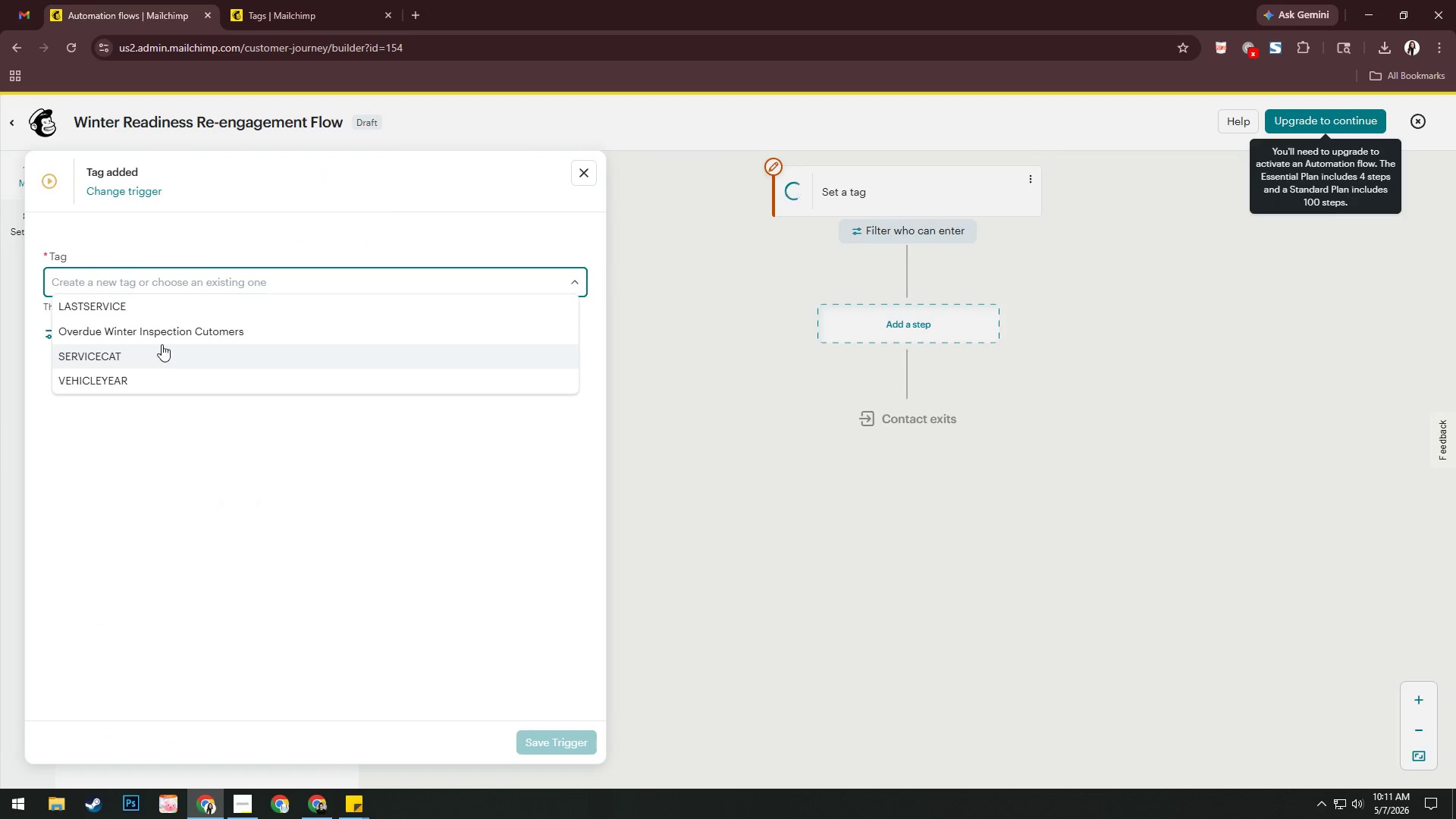 
left_click([177, 331])
 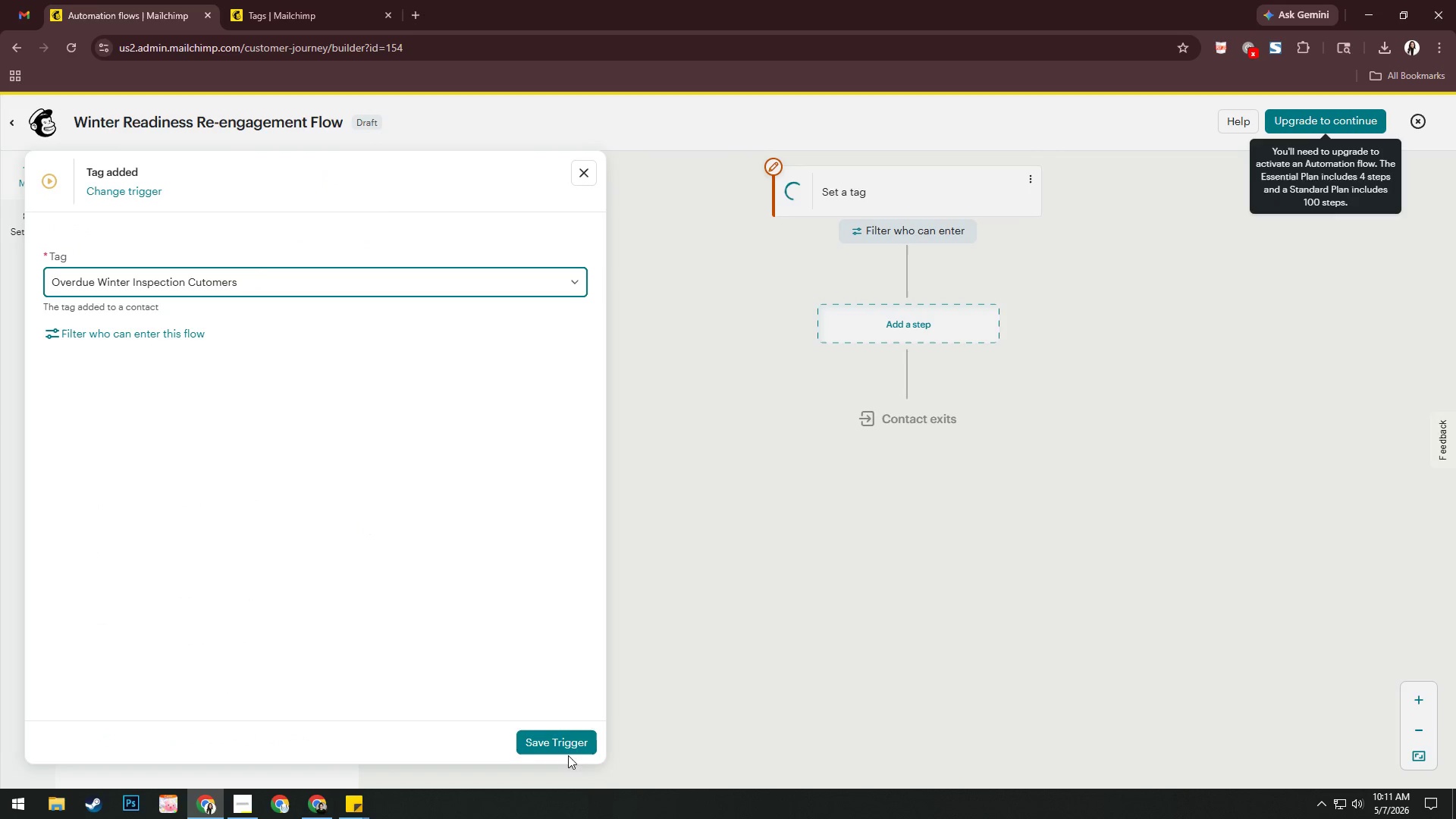 
left_click([568, 742])
 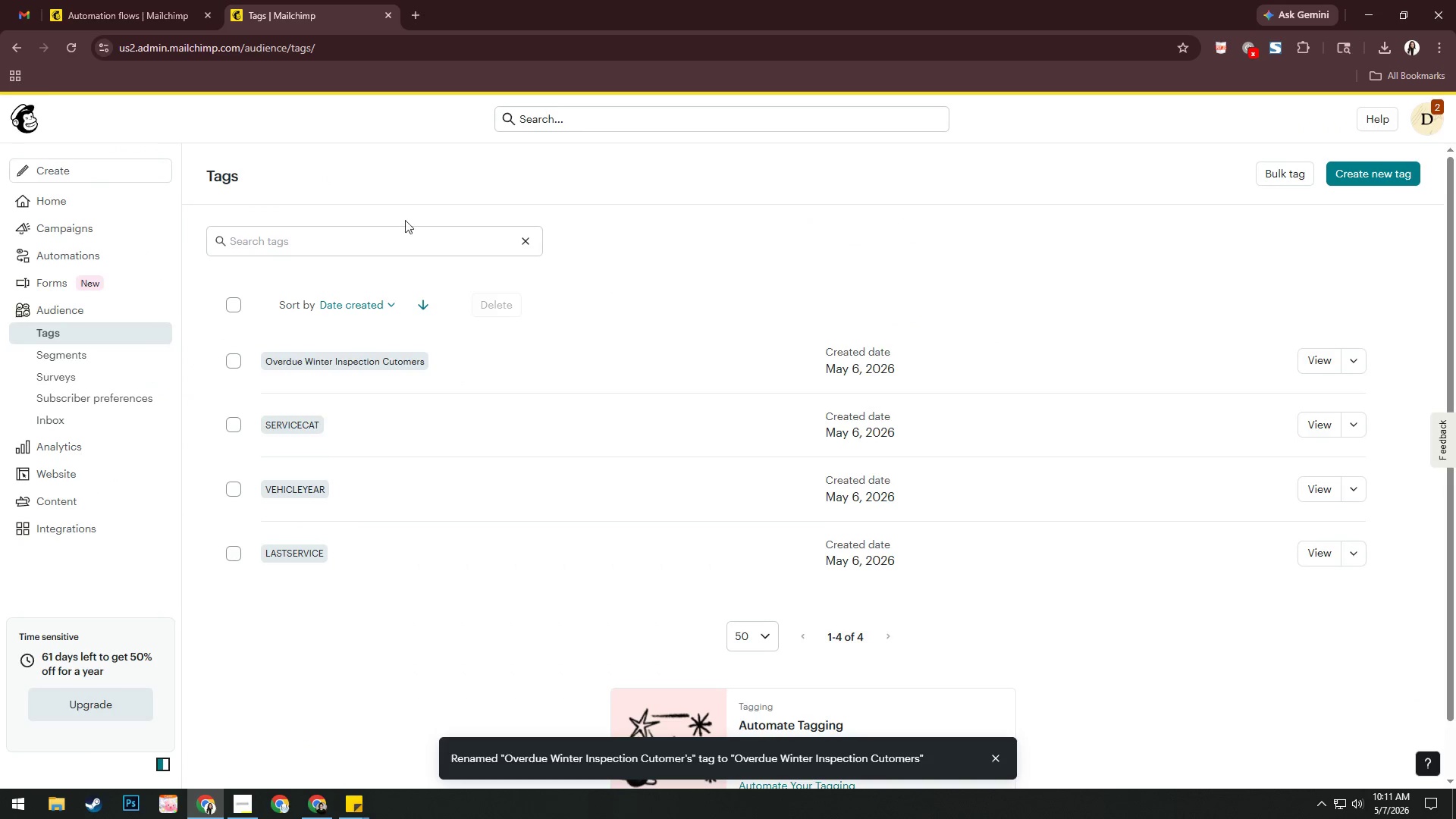 
double_click([526, 356])
 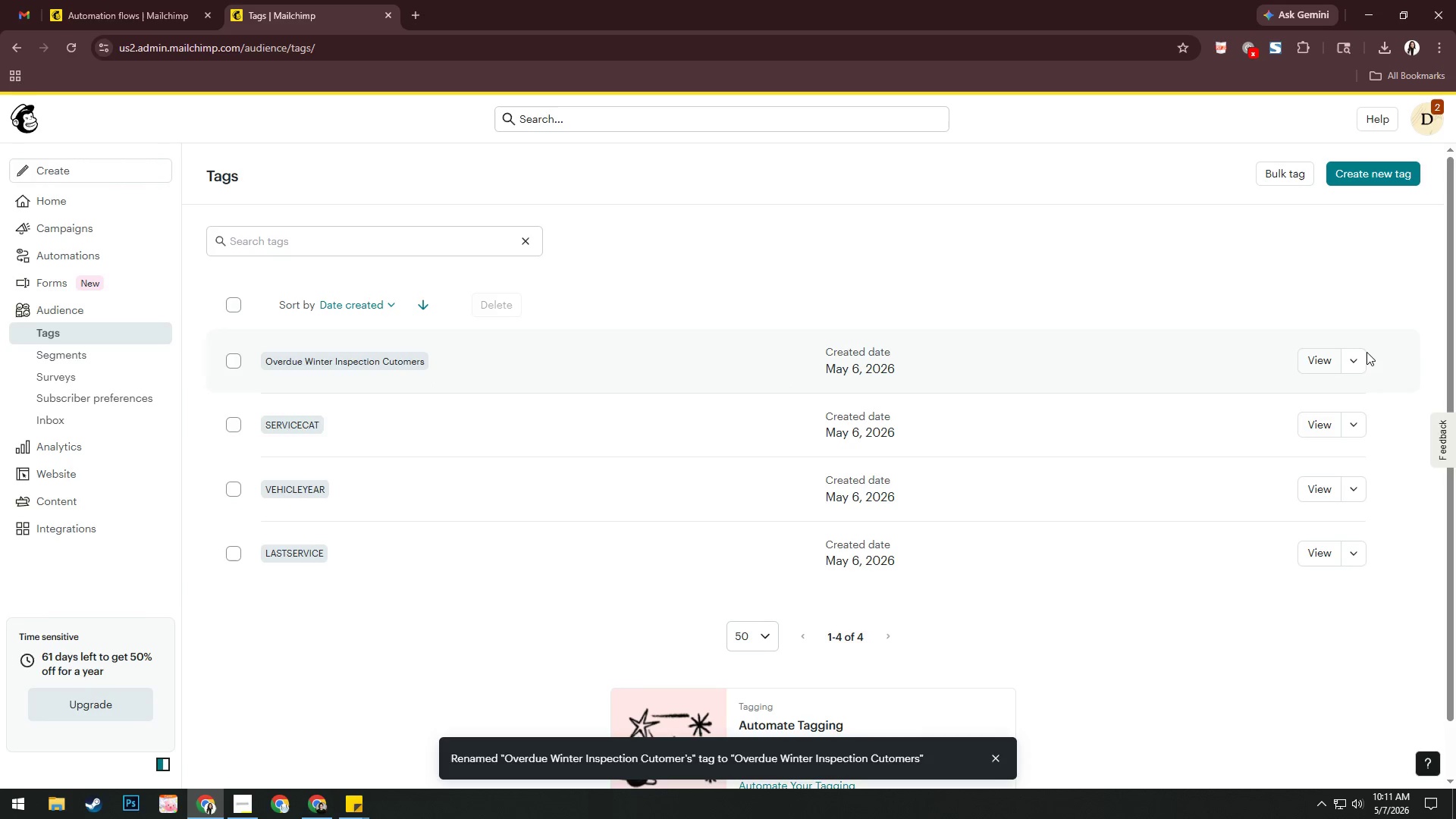 
left_click([1368, 353])
 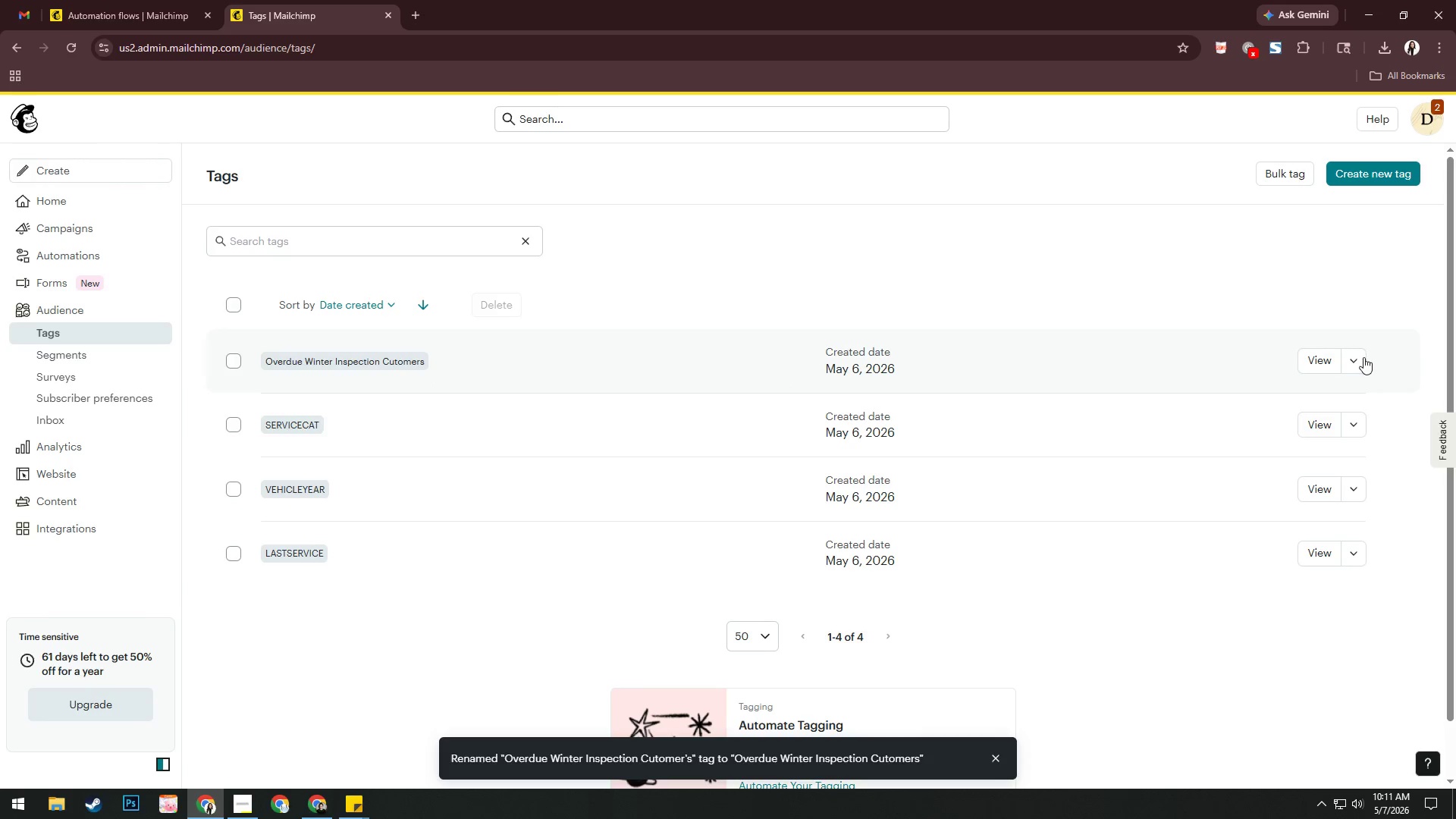 
left_click([1360, 359])
 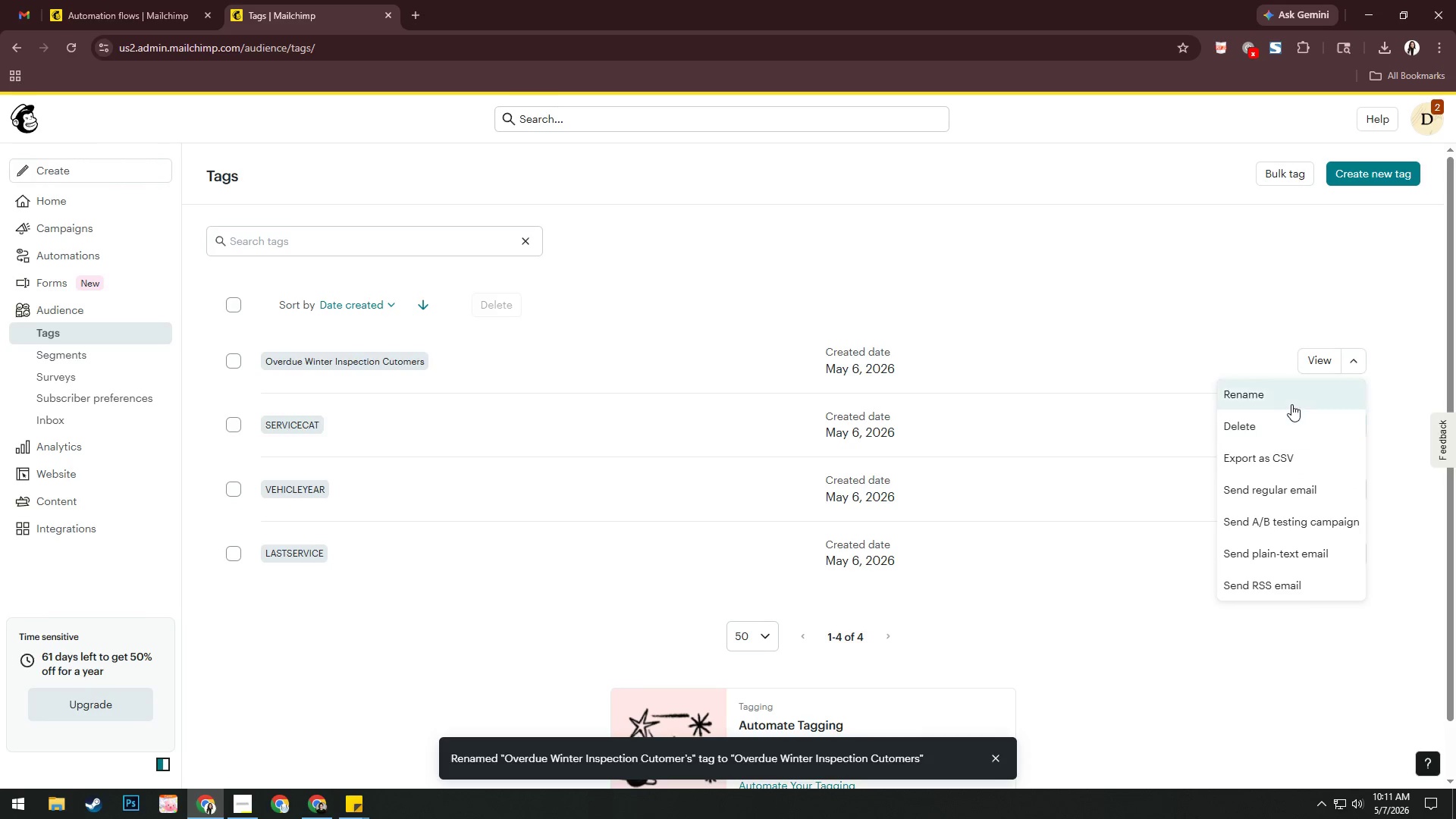 
left_click([1292, 400])
 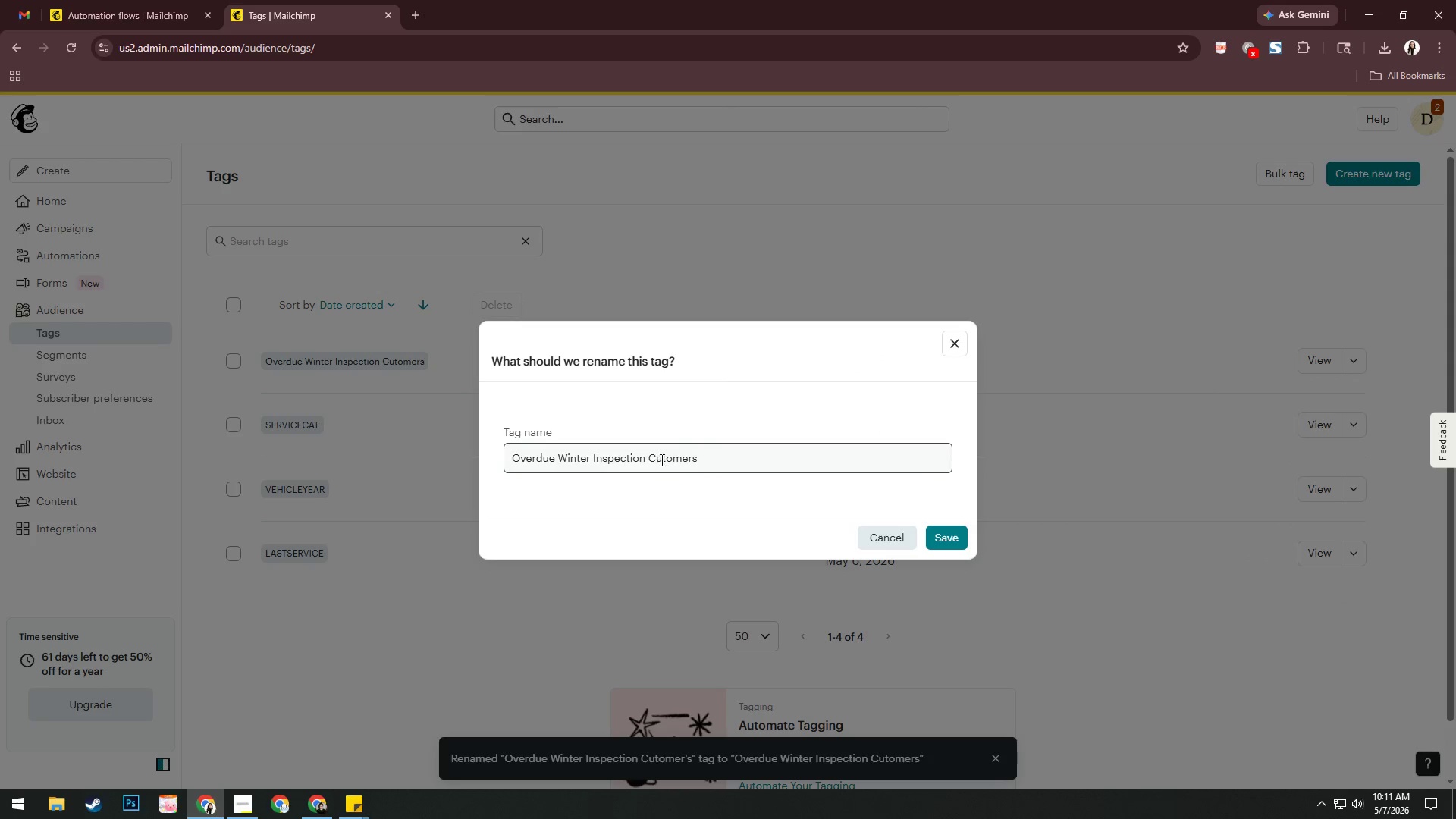 
left_click([662, 458])
 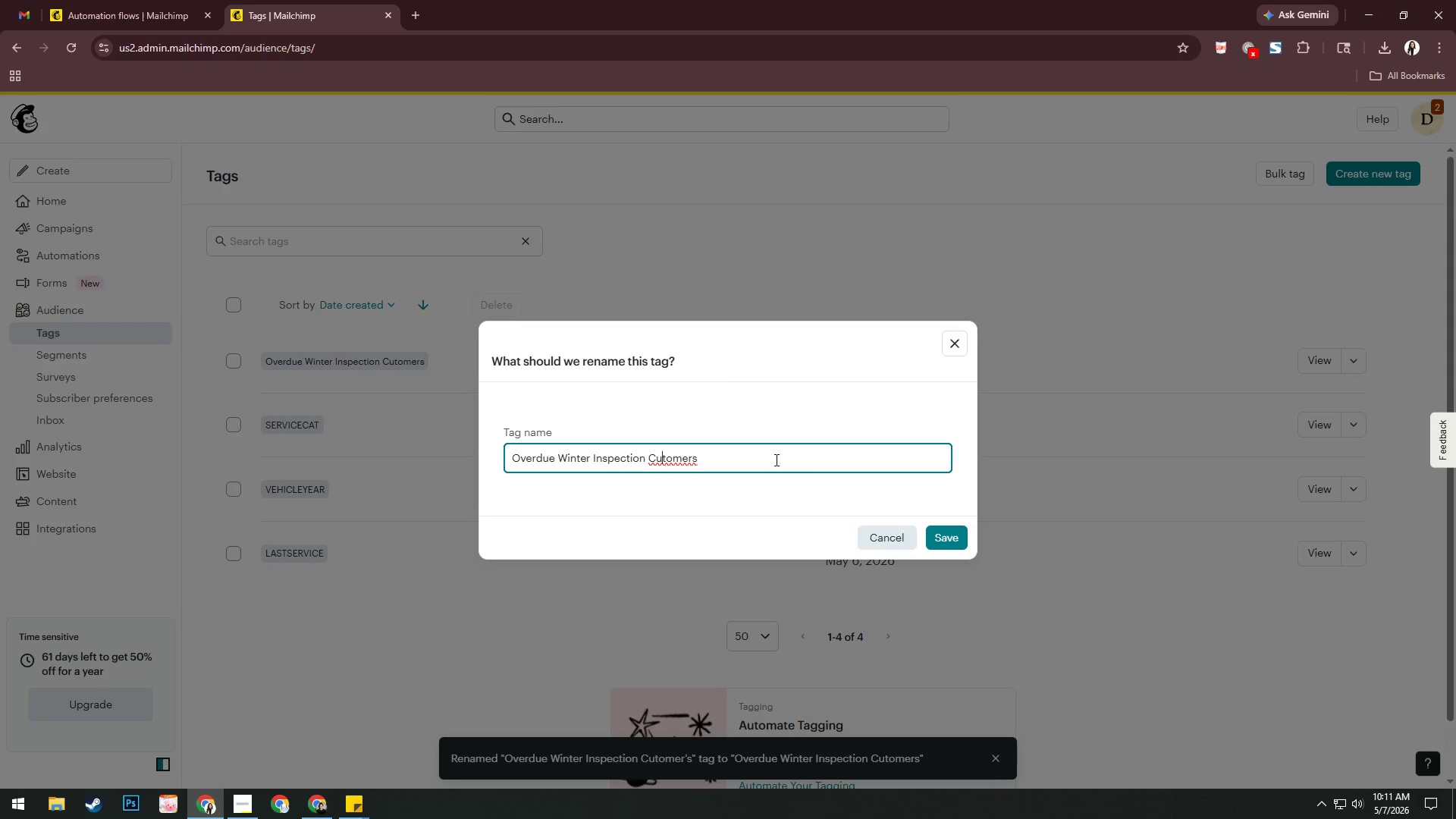 
key(S)
 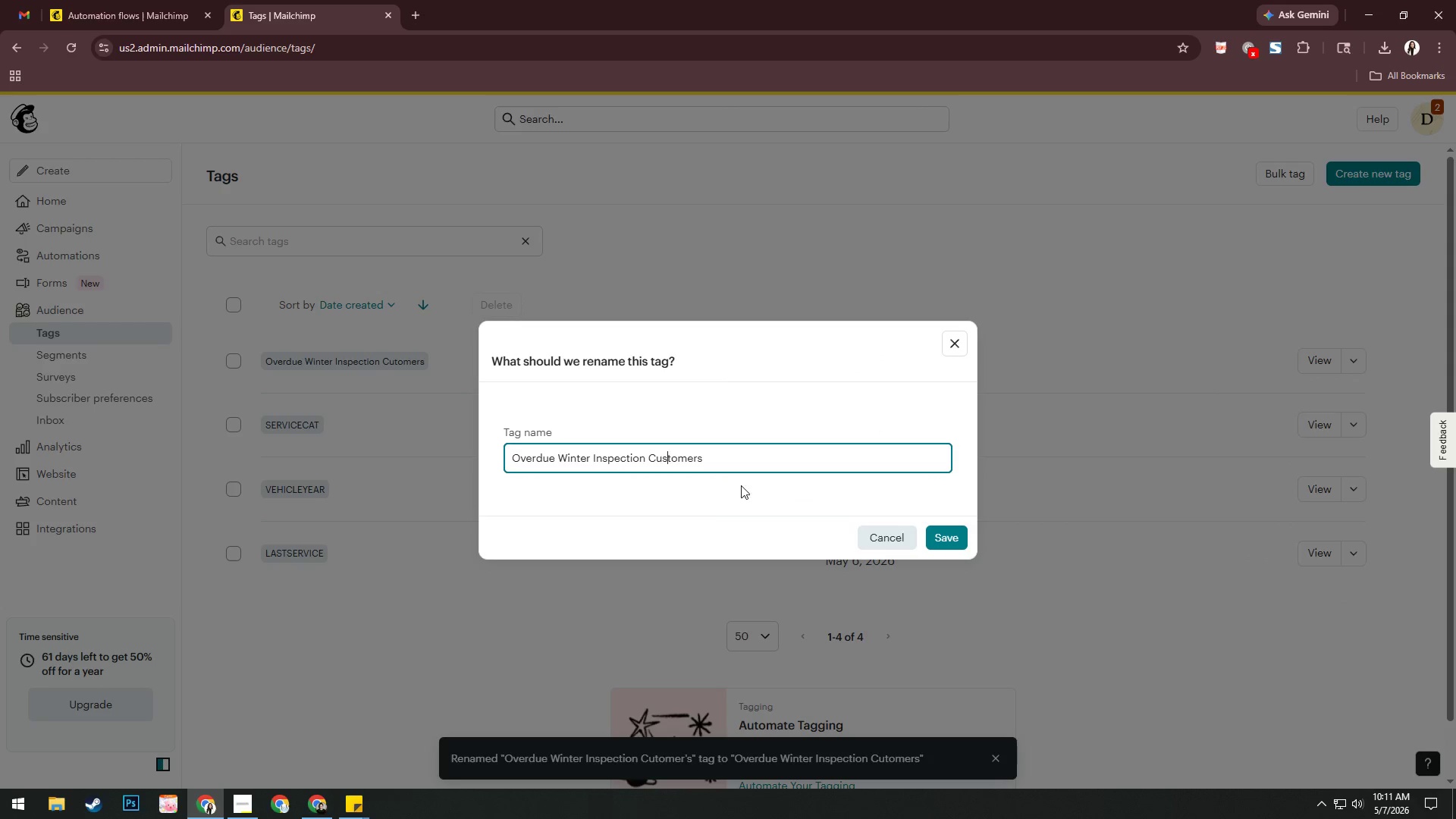 
left_click([723, 499])
 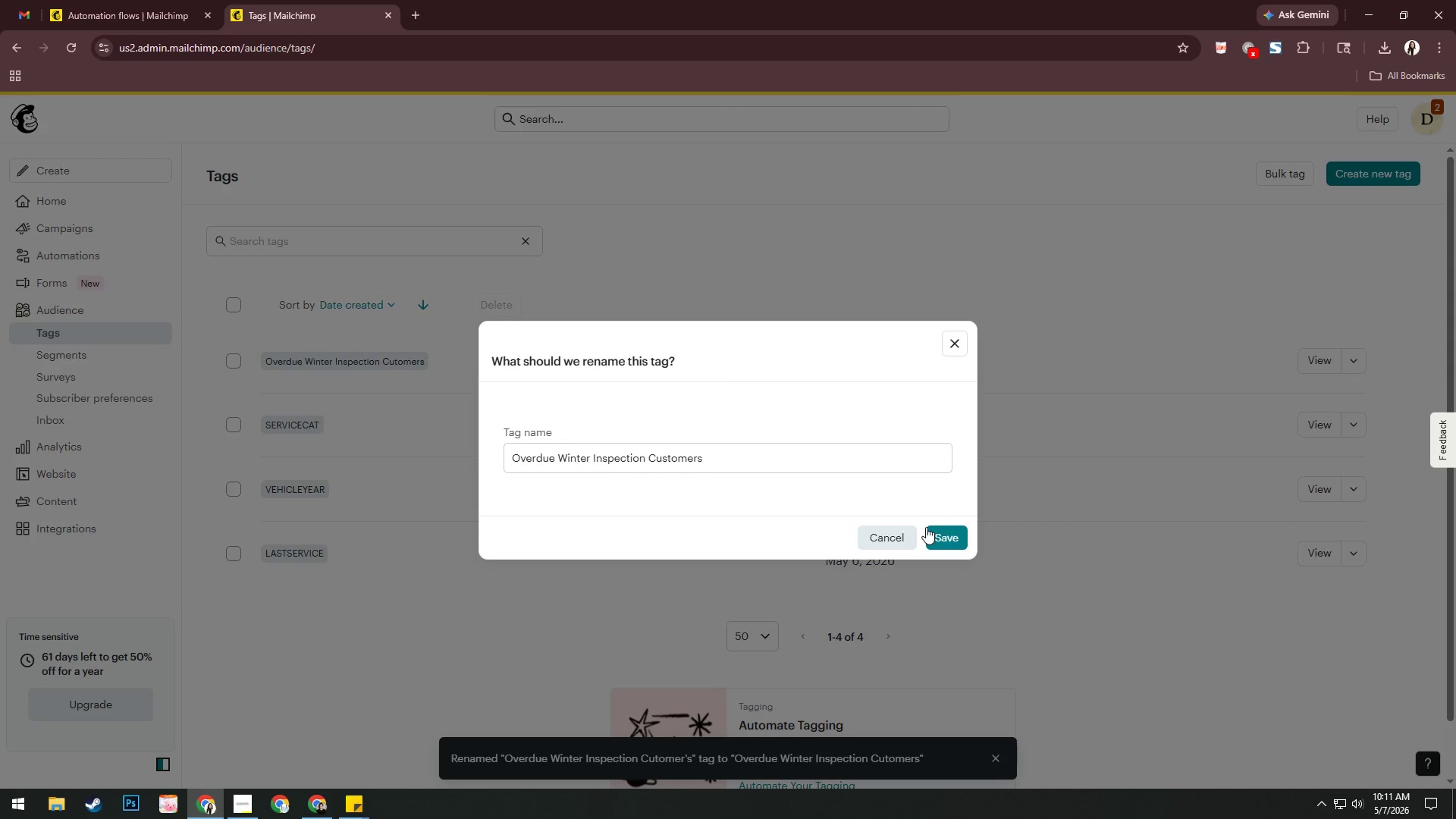 
left_click([953, 527])
 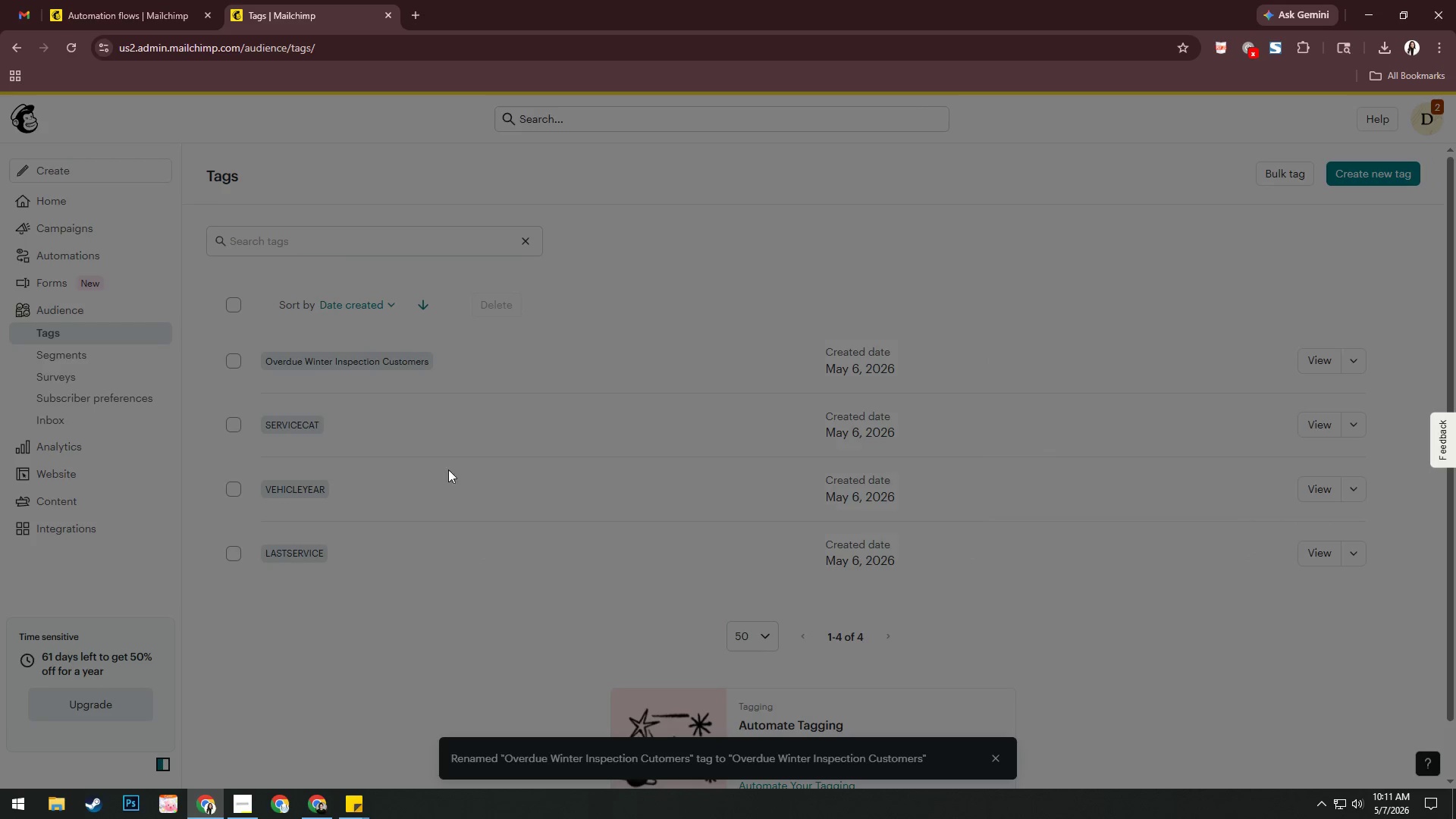 
left_click([153, 0])
 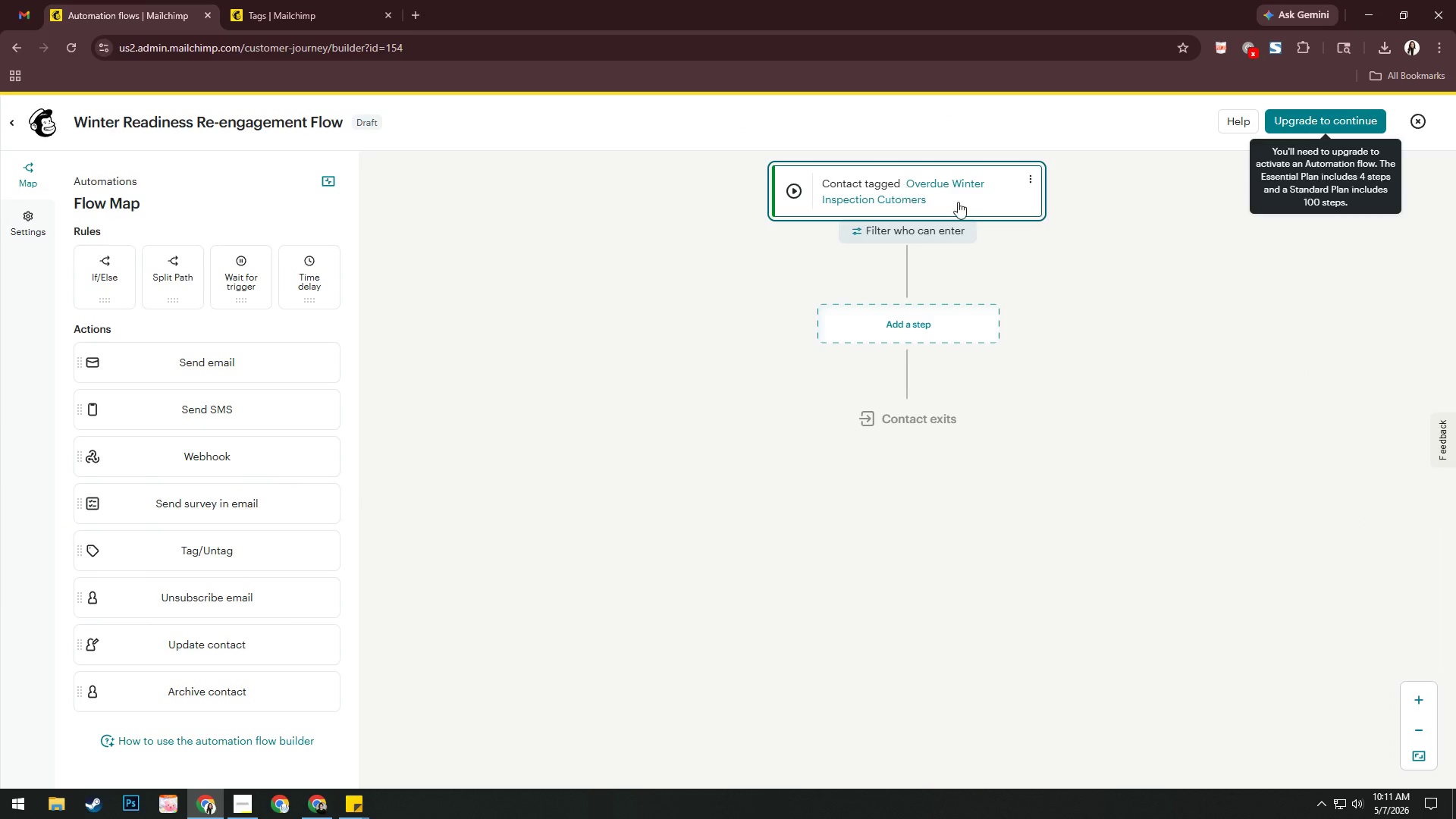 
left_click([953, 189])
 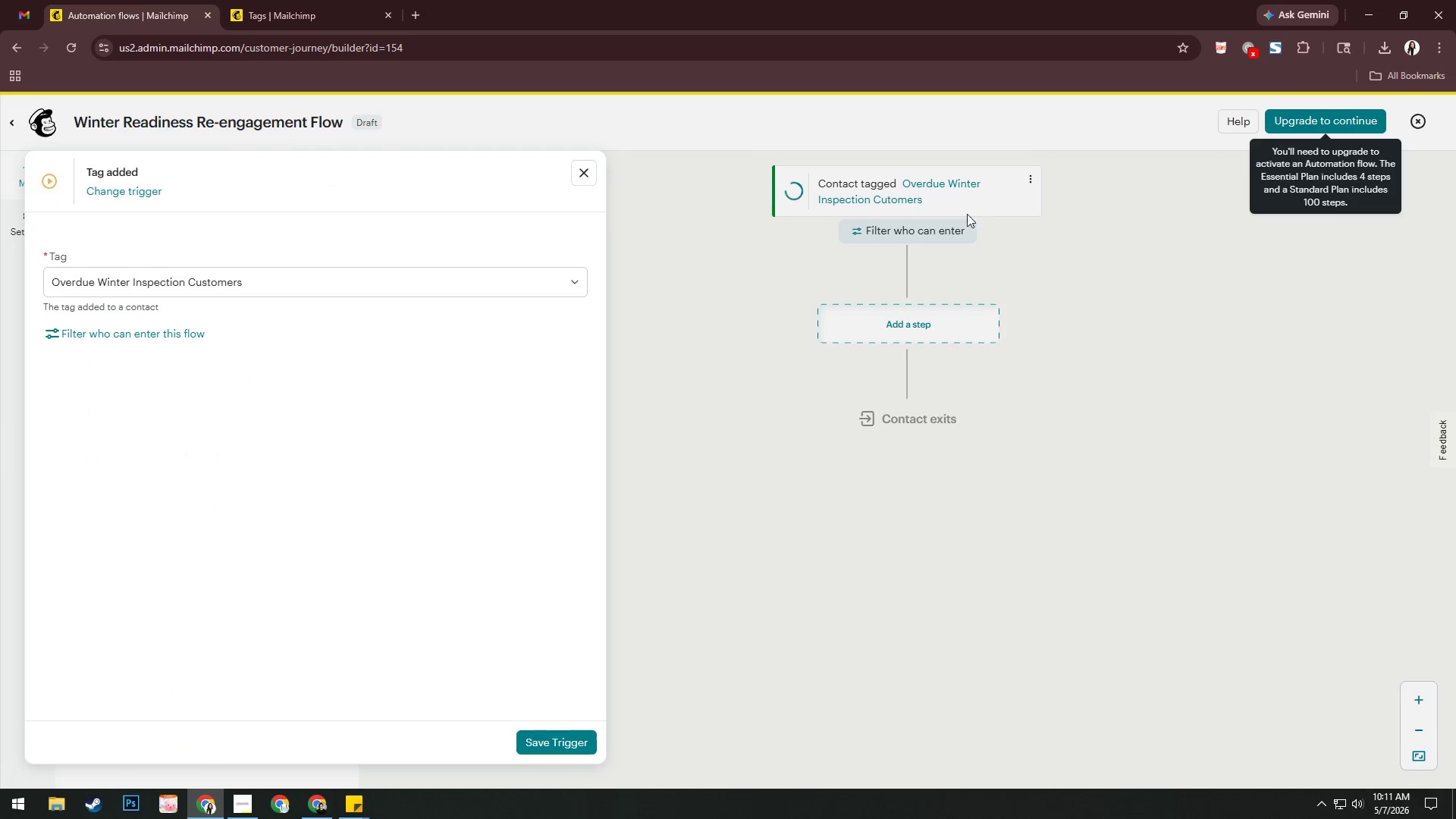 
left_click([259, 279])
 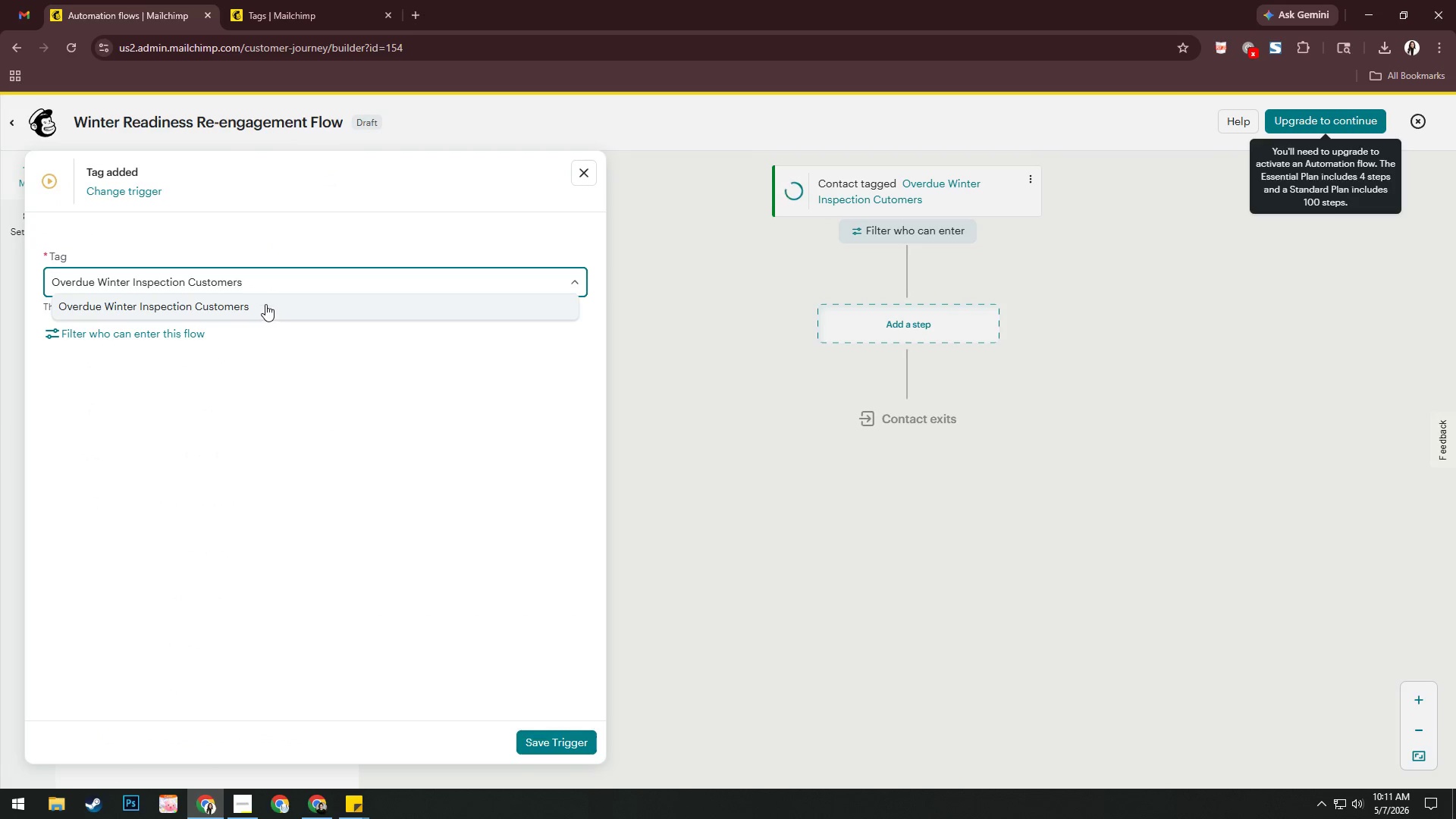 
left_click([265, 304])
 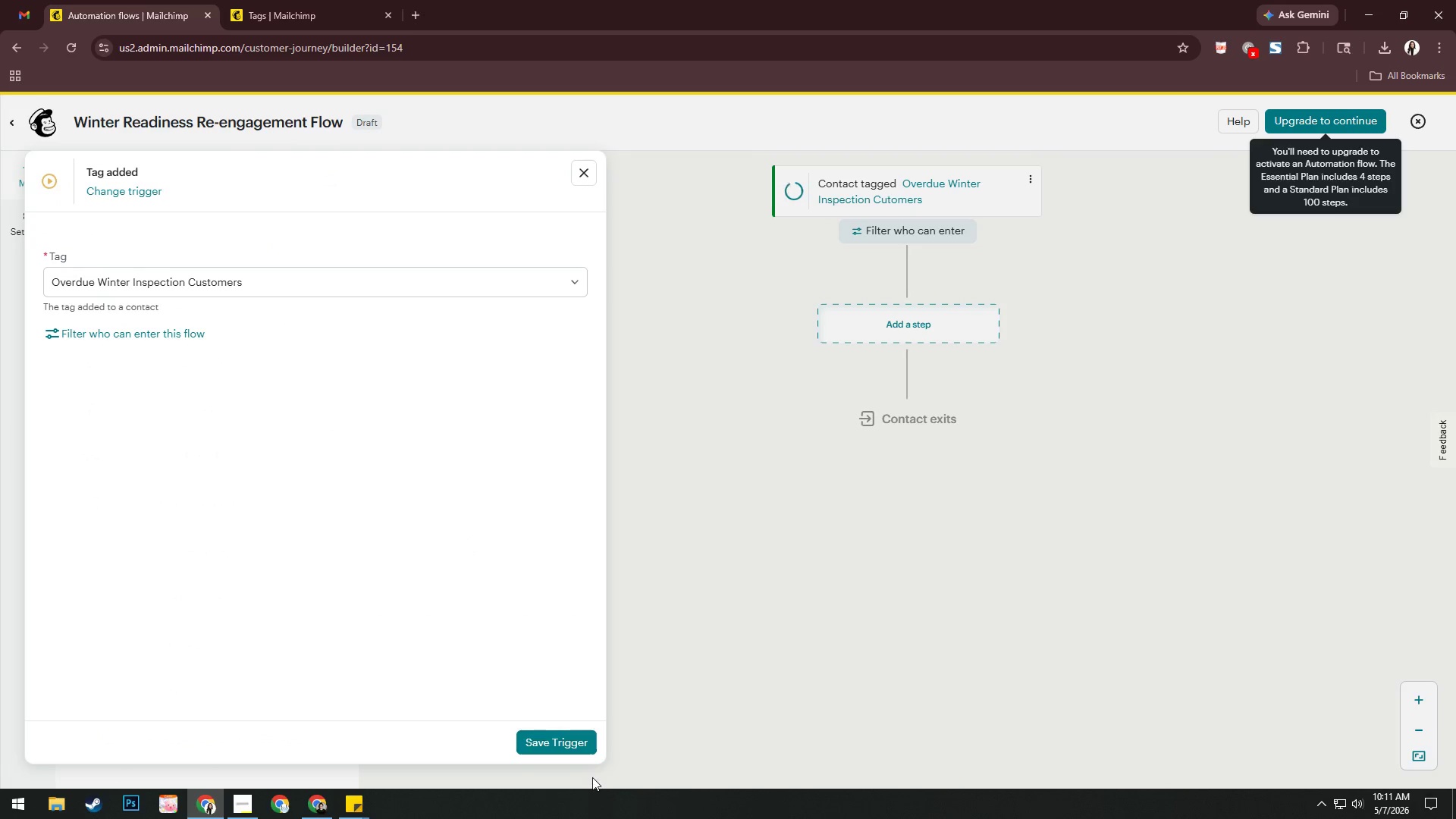 
left_click([569, 745])
 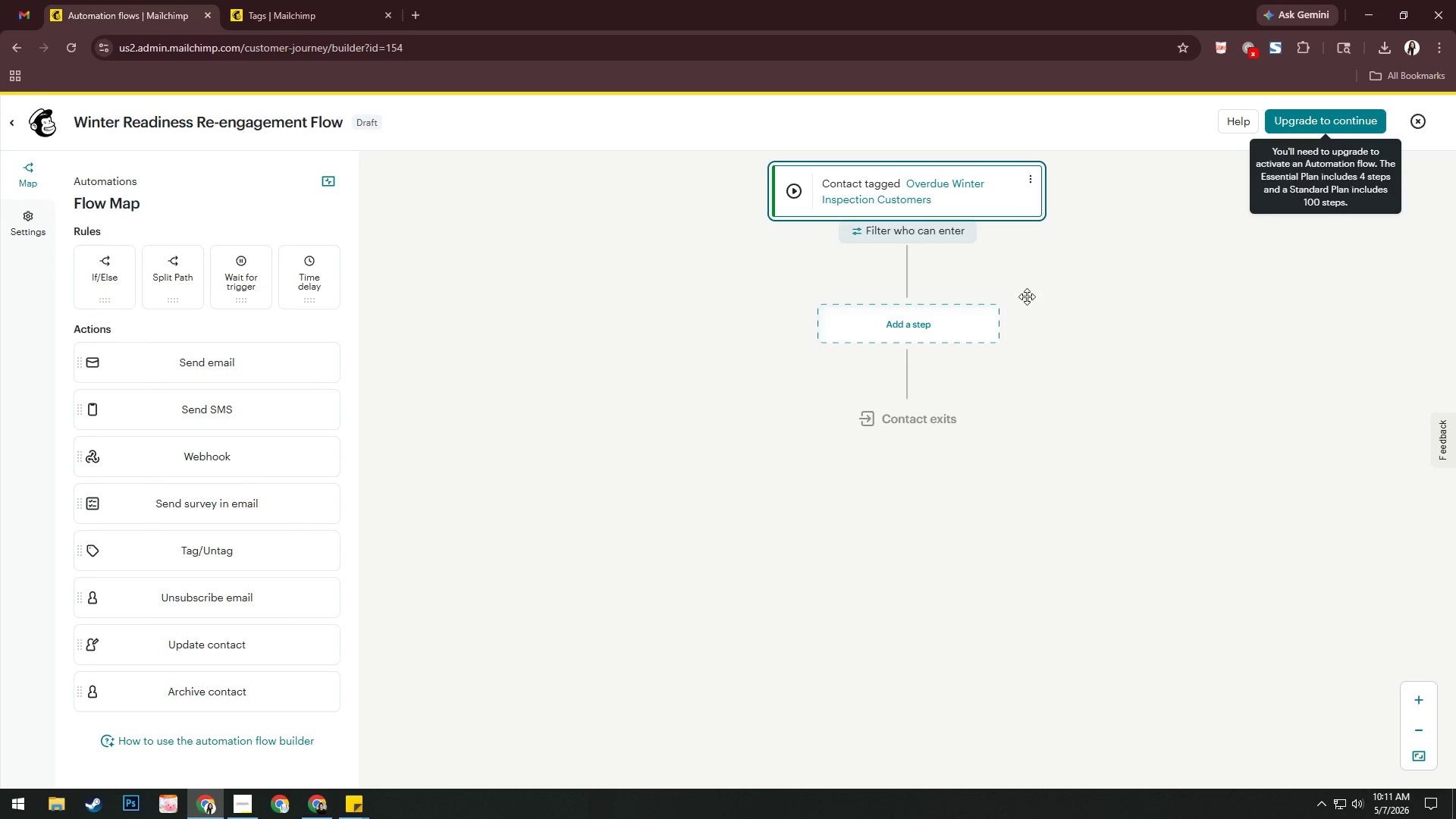 
left_click([1062, 524])
 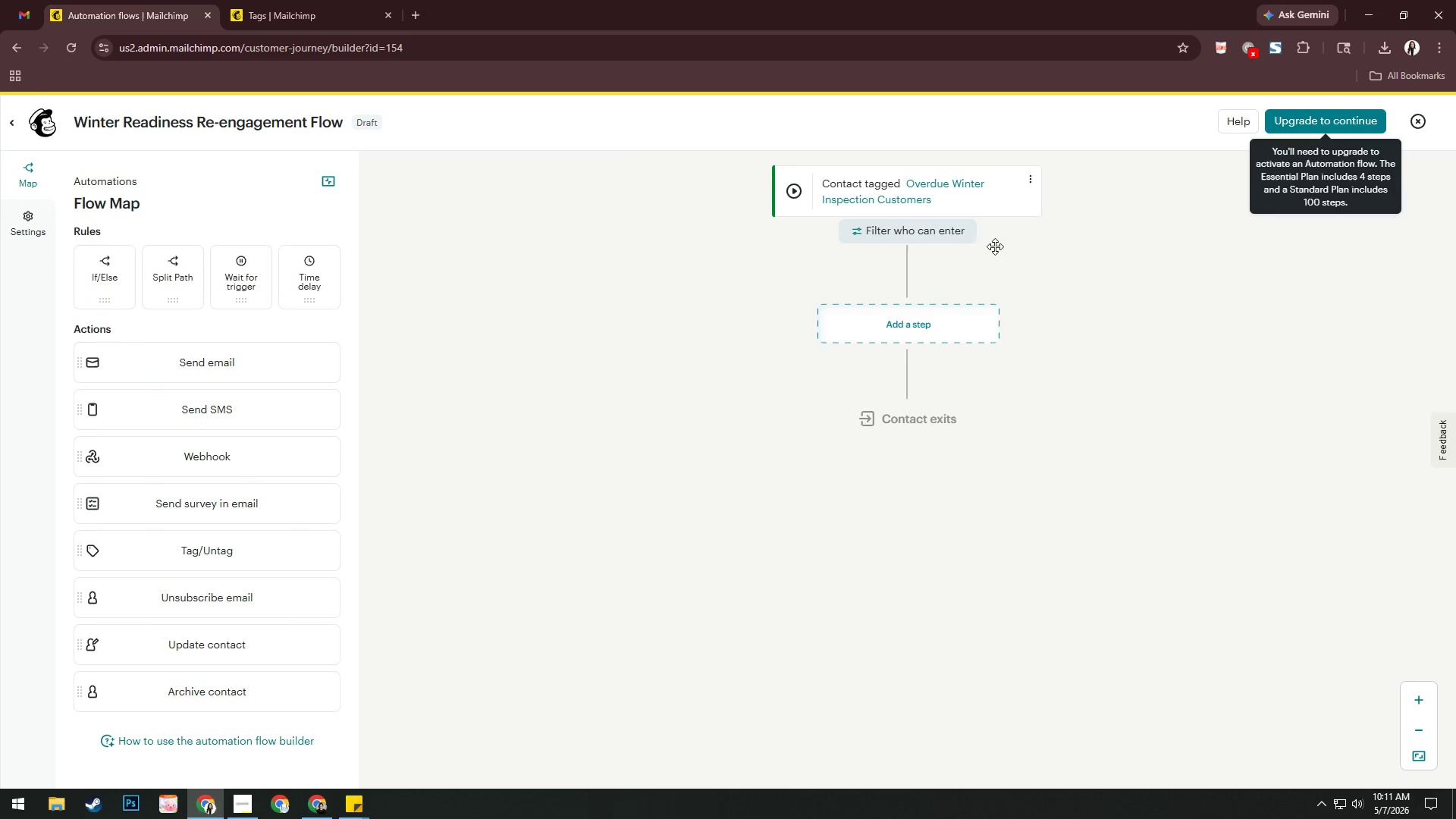 
left_click([941, 322])
 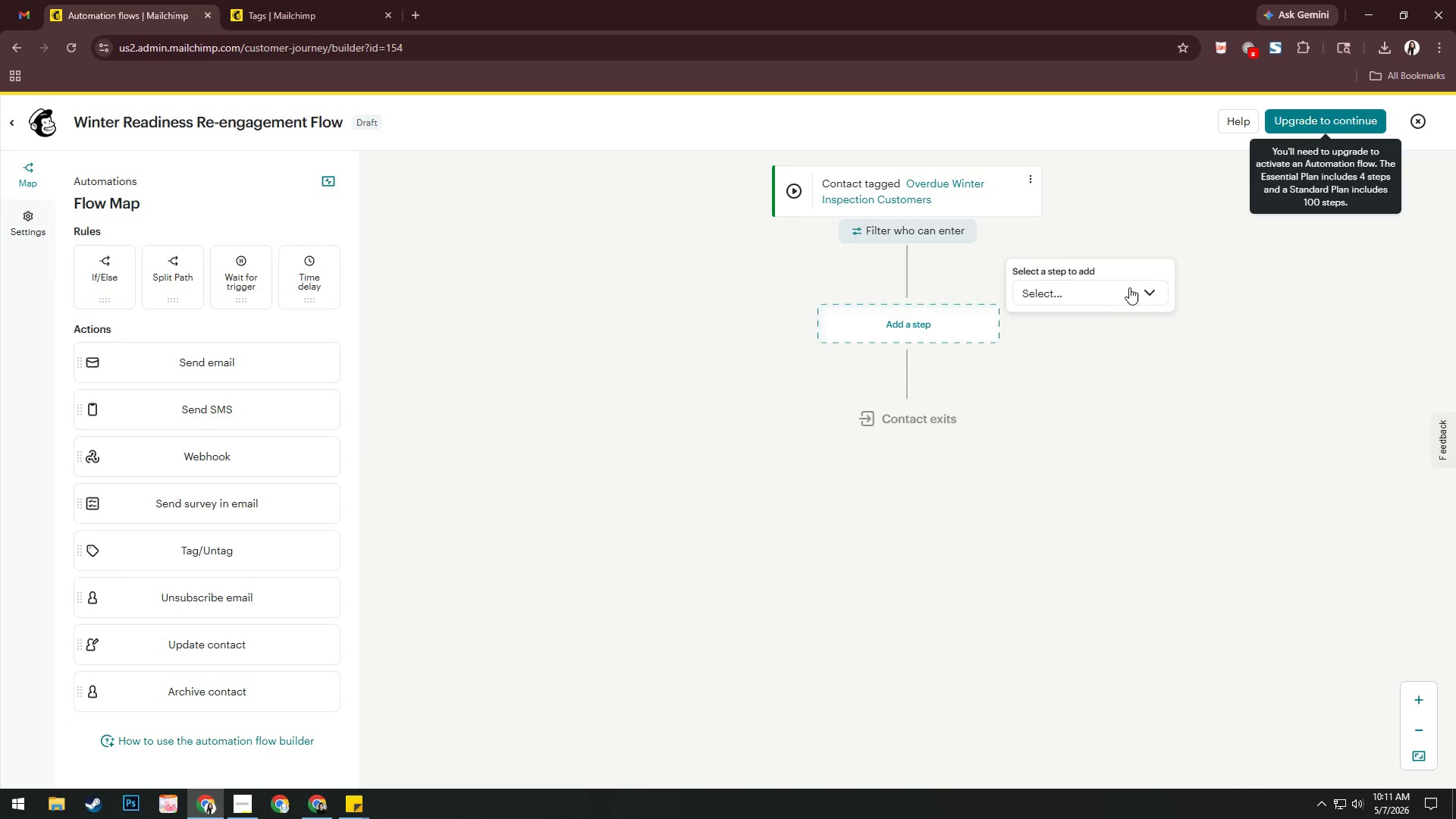 
left_click([1131, 294])
 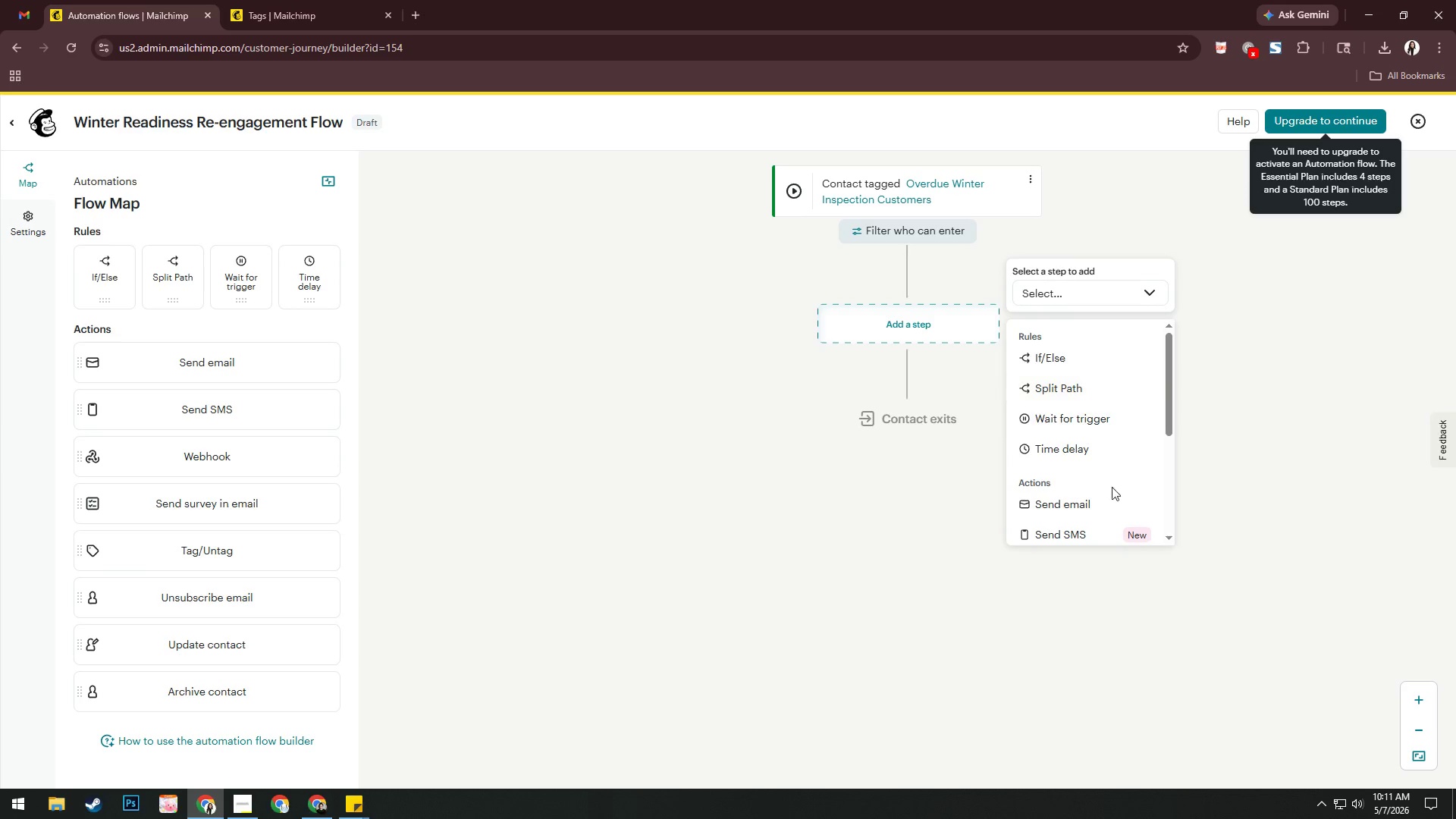 
left_click([1110, 503])
 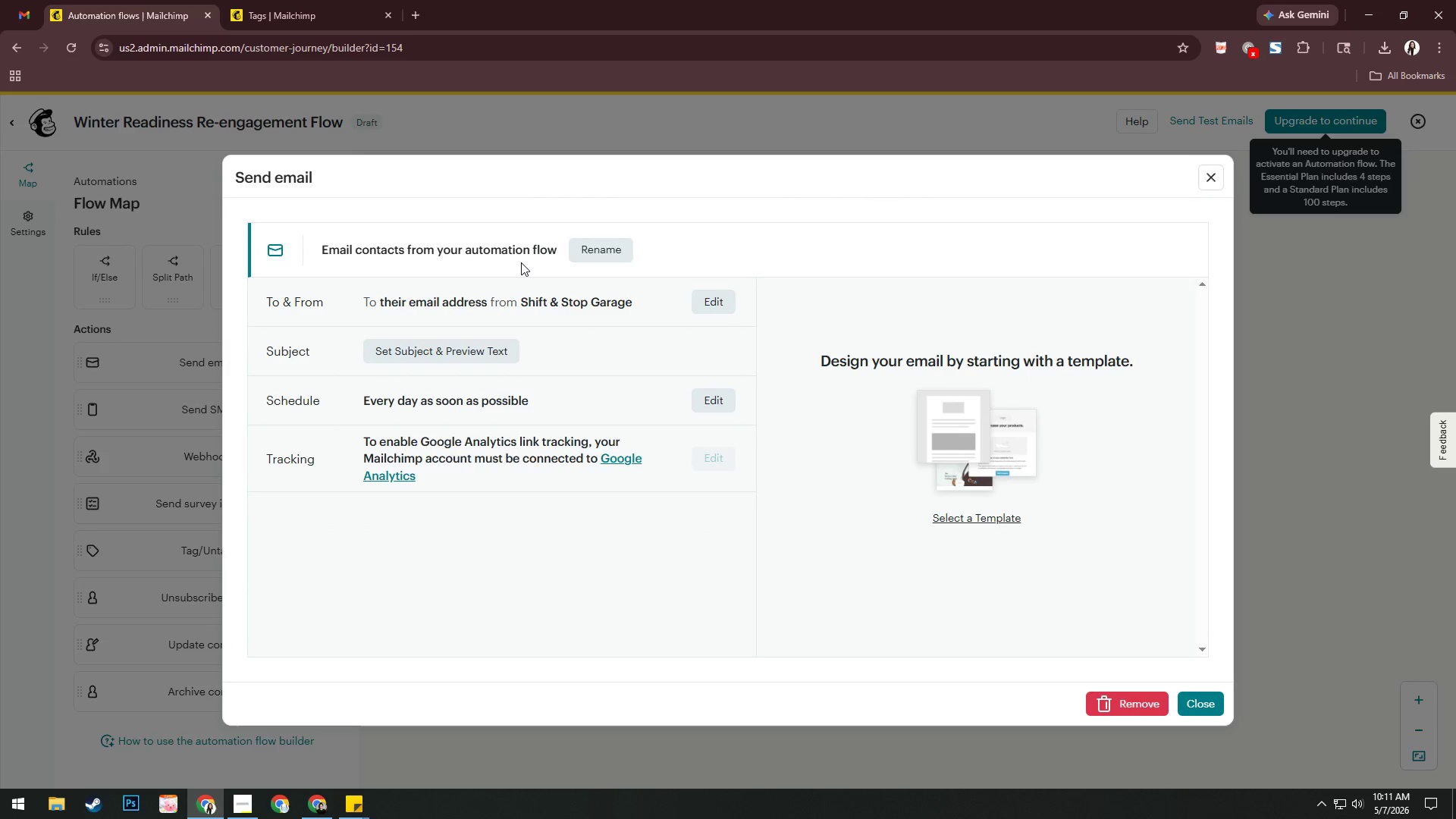 
wait(8.95)
 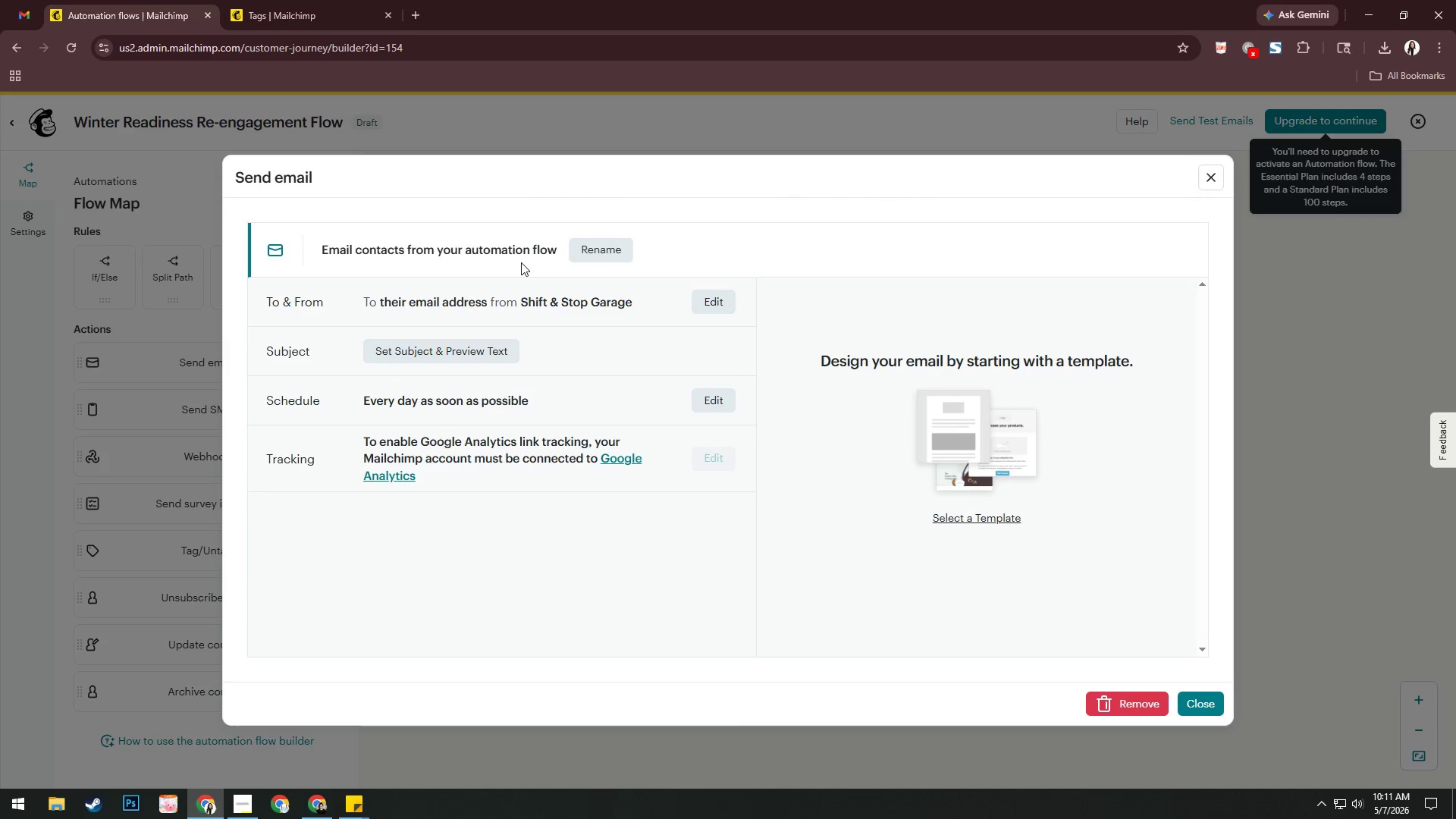 
left_click([416, 259])
 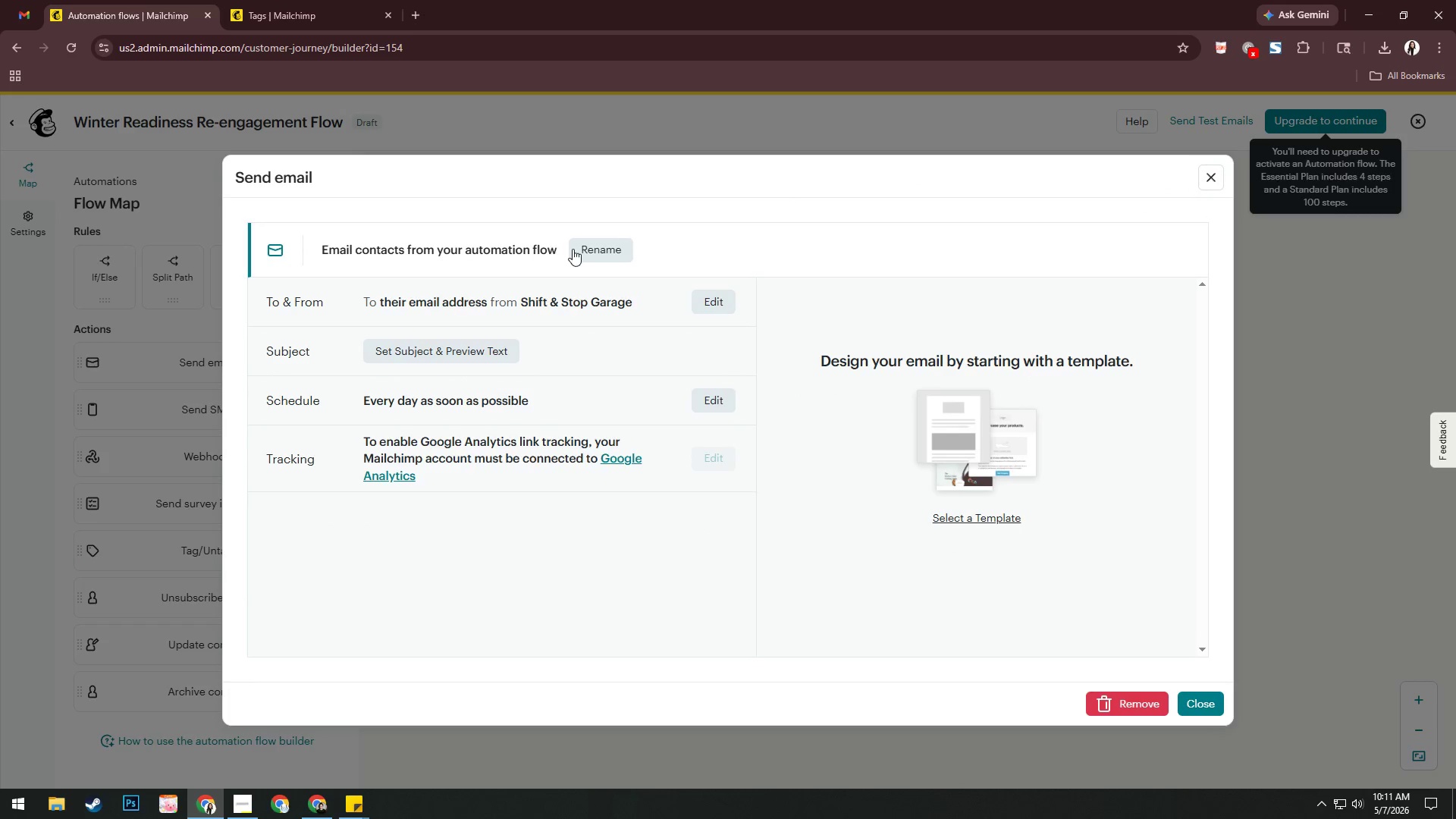 
left_click([598, 257])
 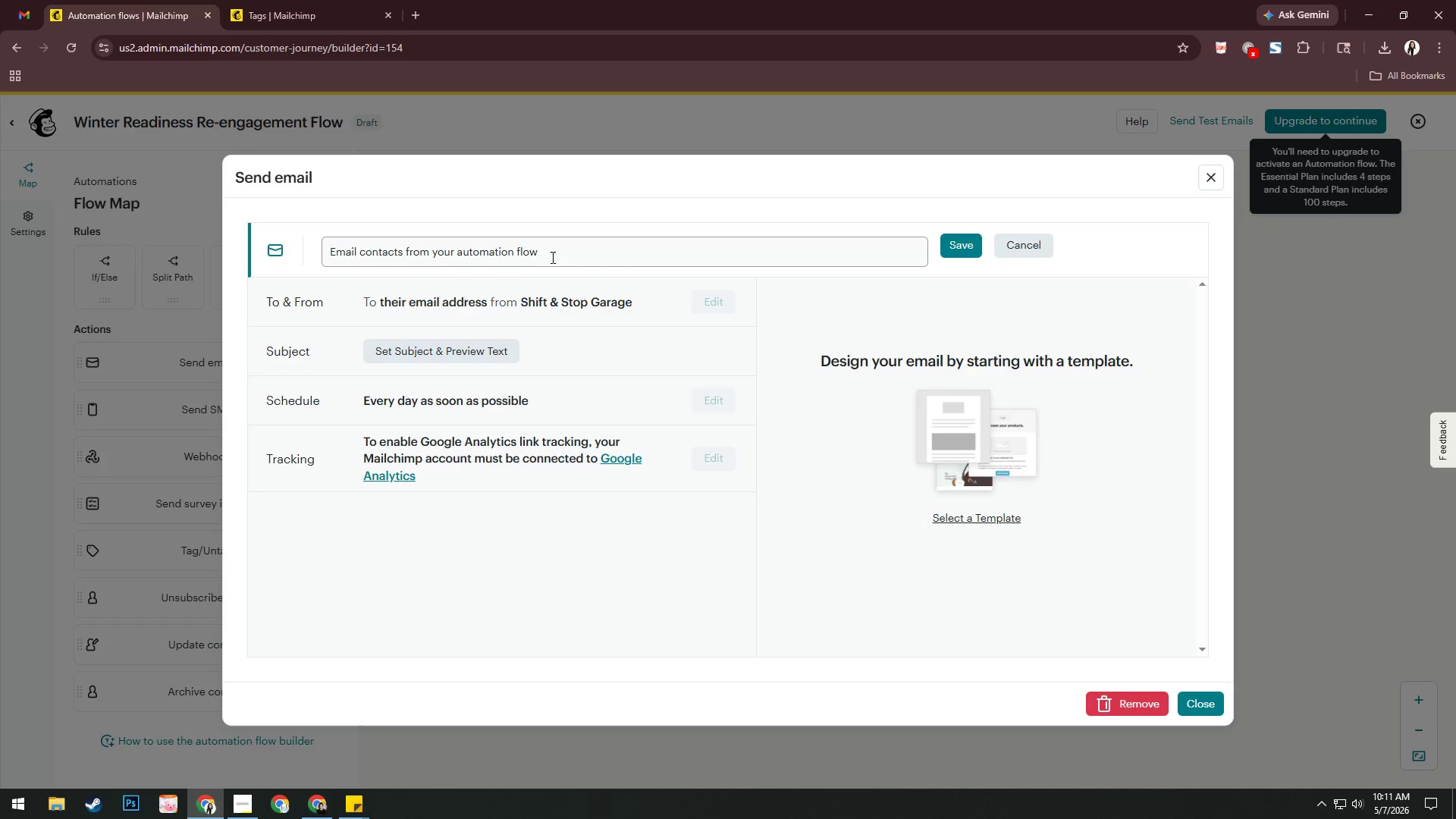 
left_click_drag(start_coordinate=[588, 250], to_coordinate=[196, 294])
 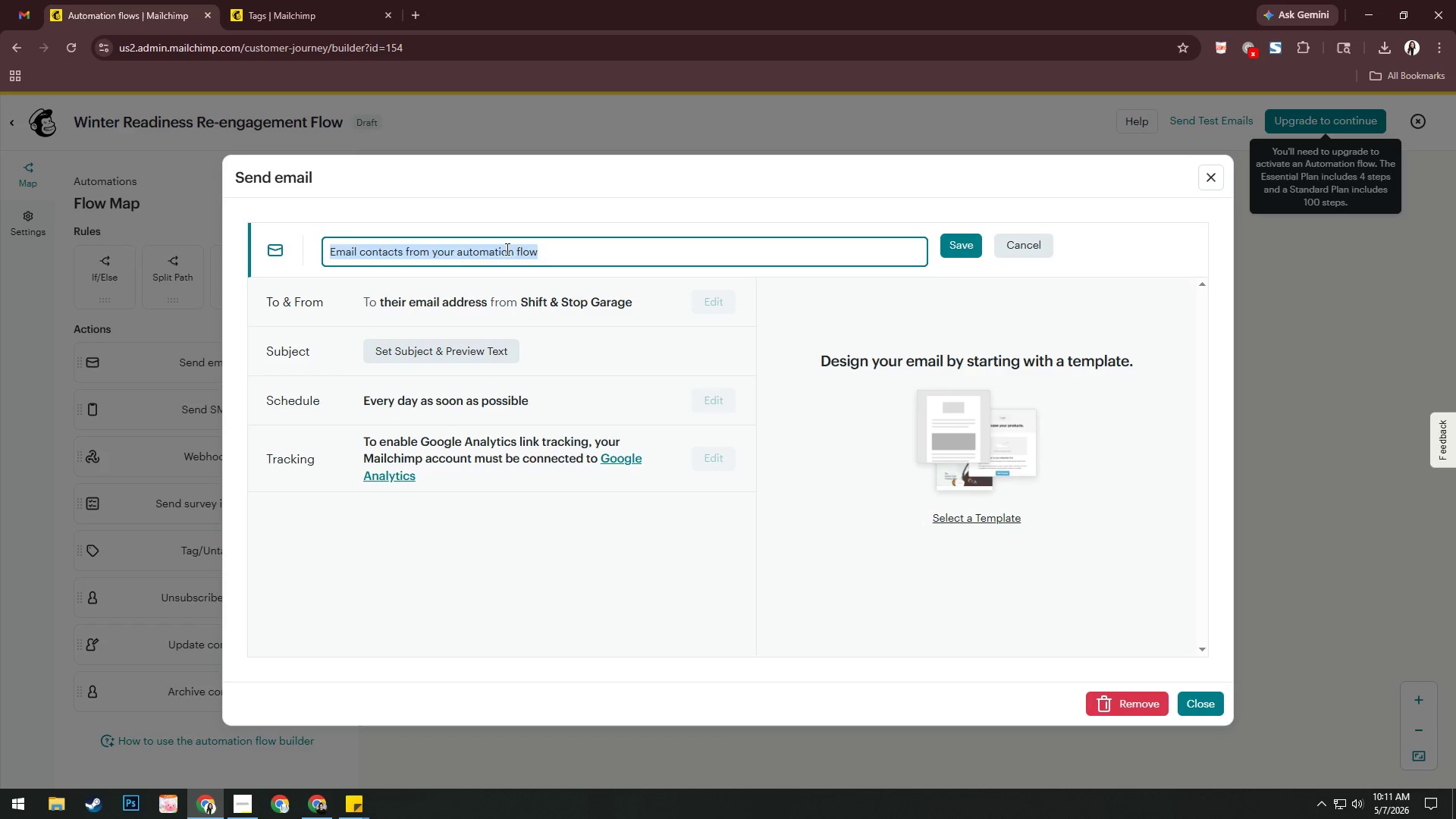 
key(Control+V)
 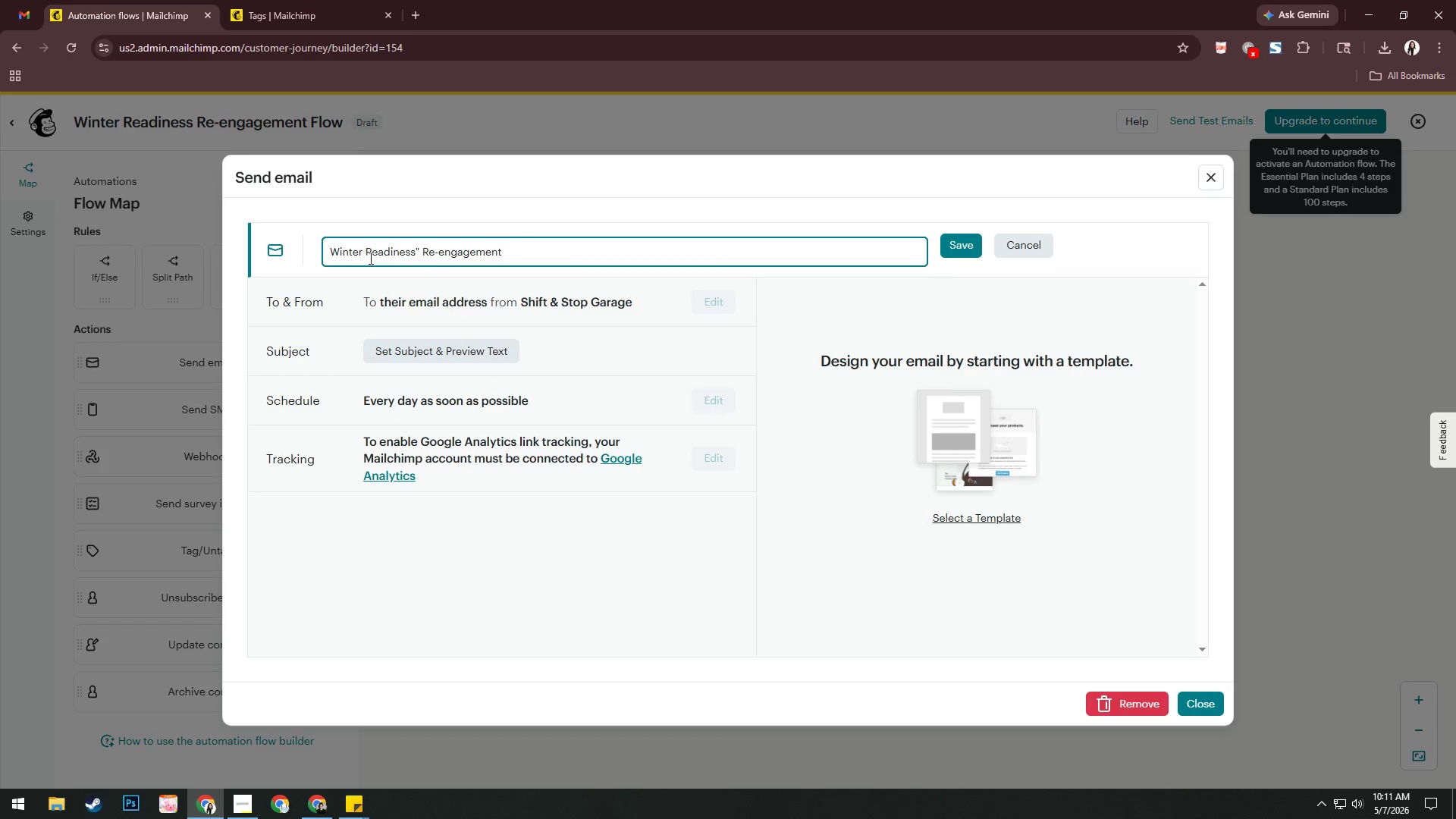 
left_click_drag(start_coordinate=[365, 255], to_coordinate=[714, 238])
 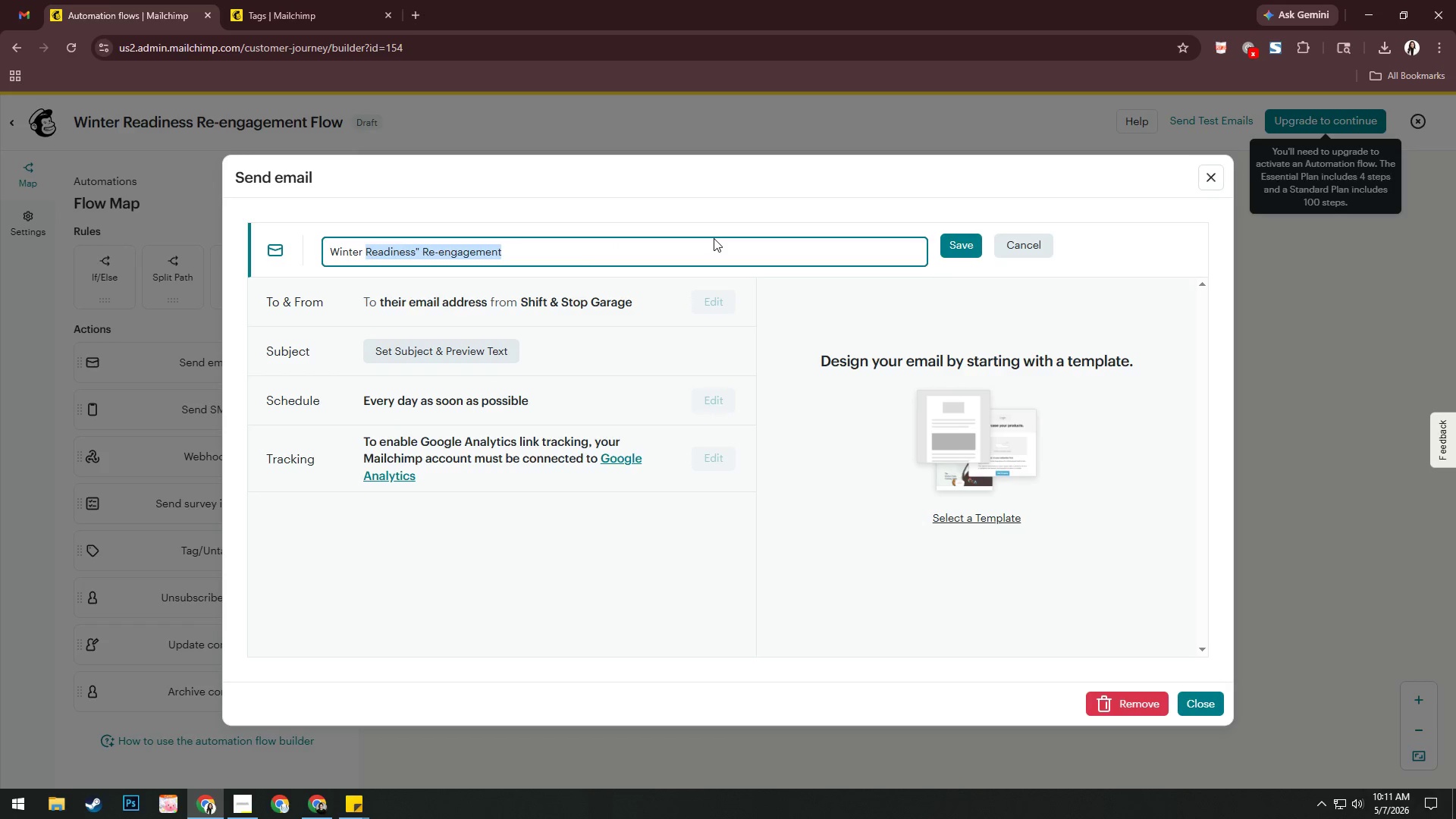 
type(is Comming)
 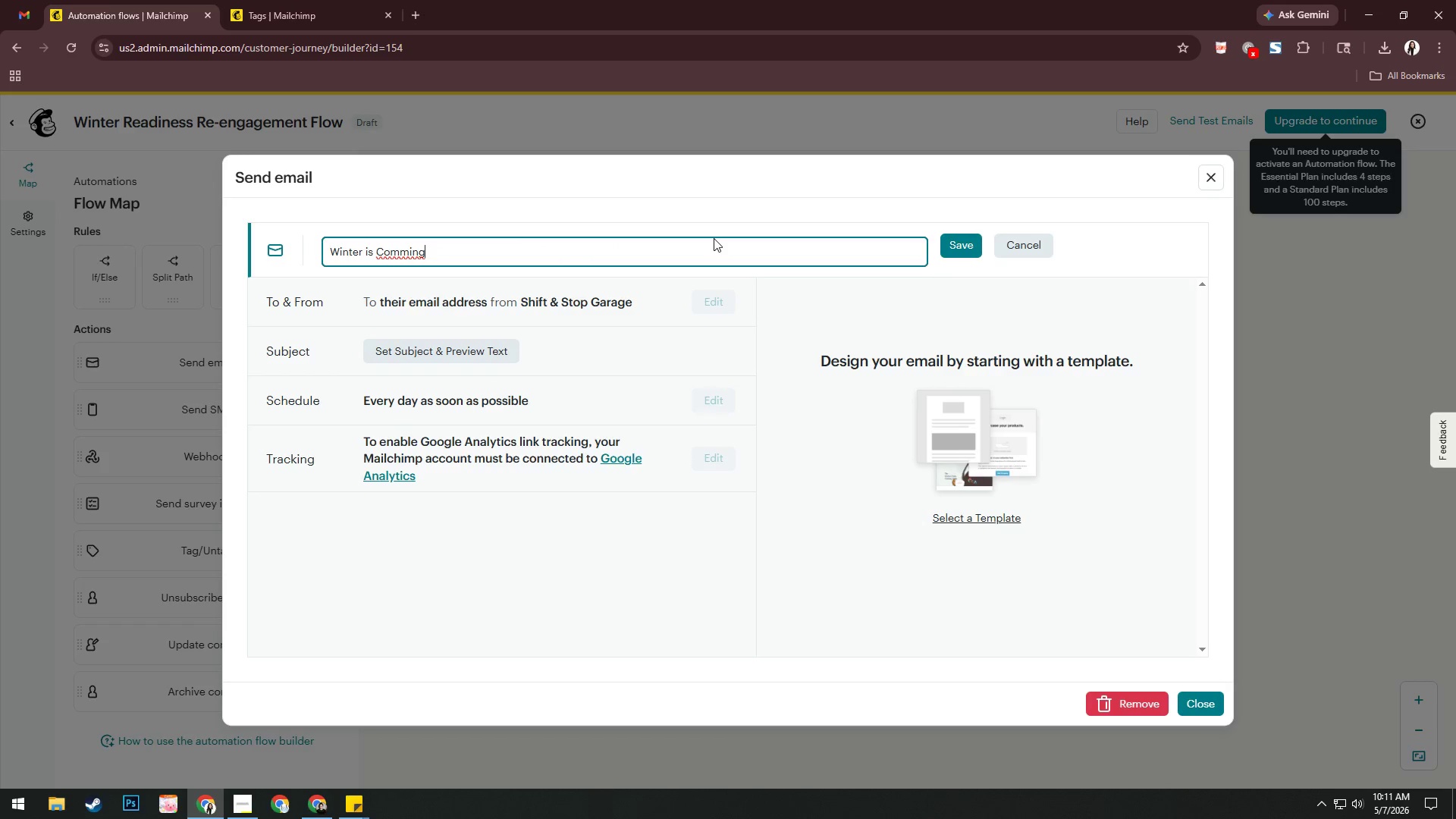 
key(Backspace)
key(Backspace)
key(Backspace)
key(Backspace)
type(ing)
 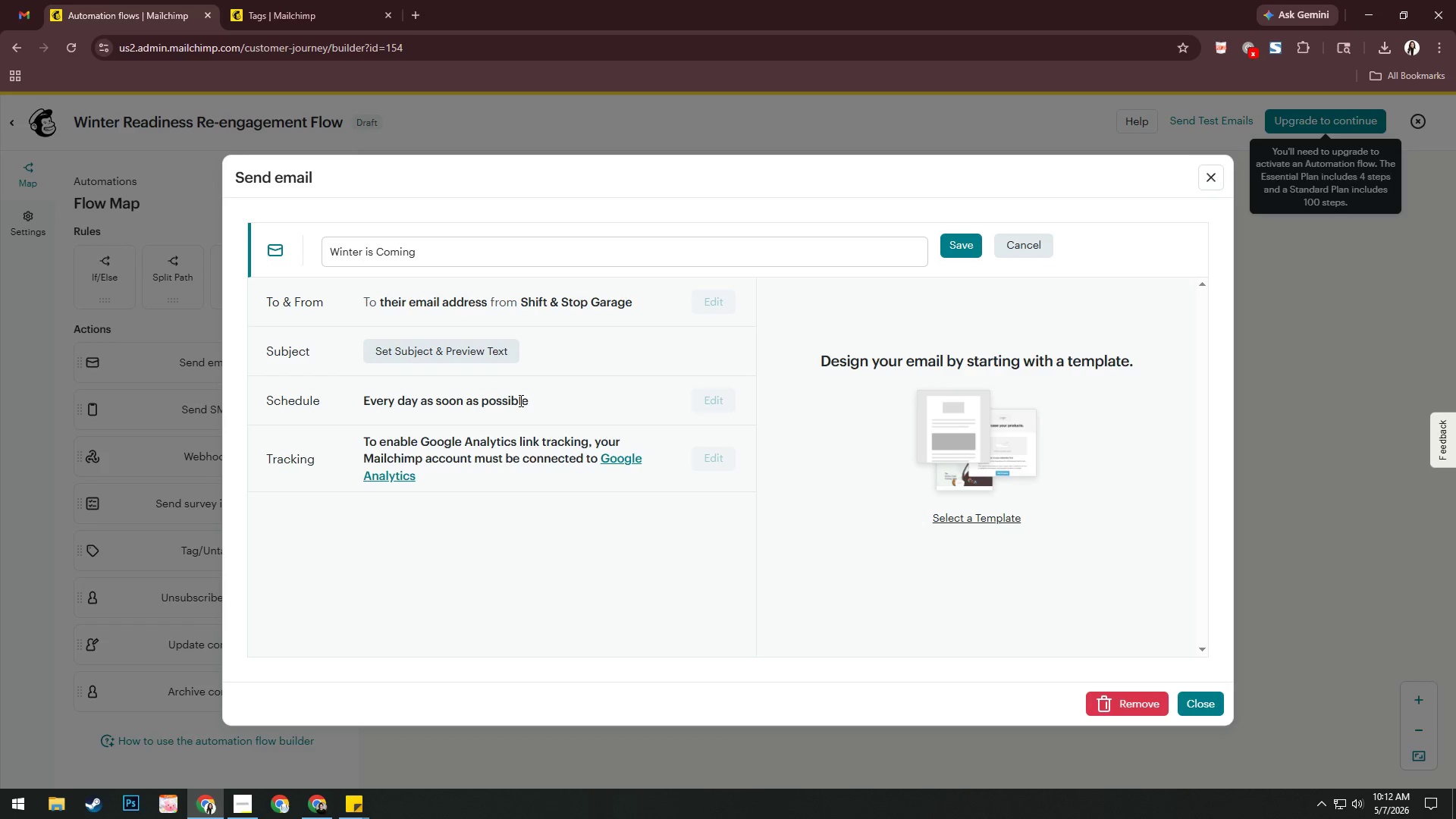 
wait(38.02)
 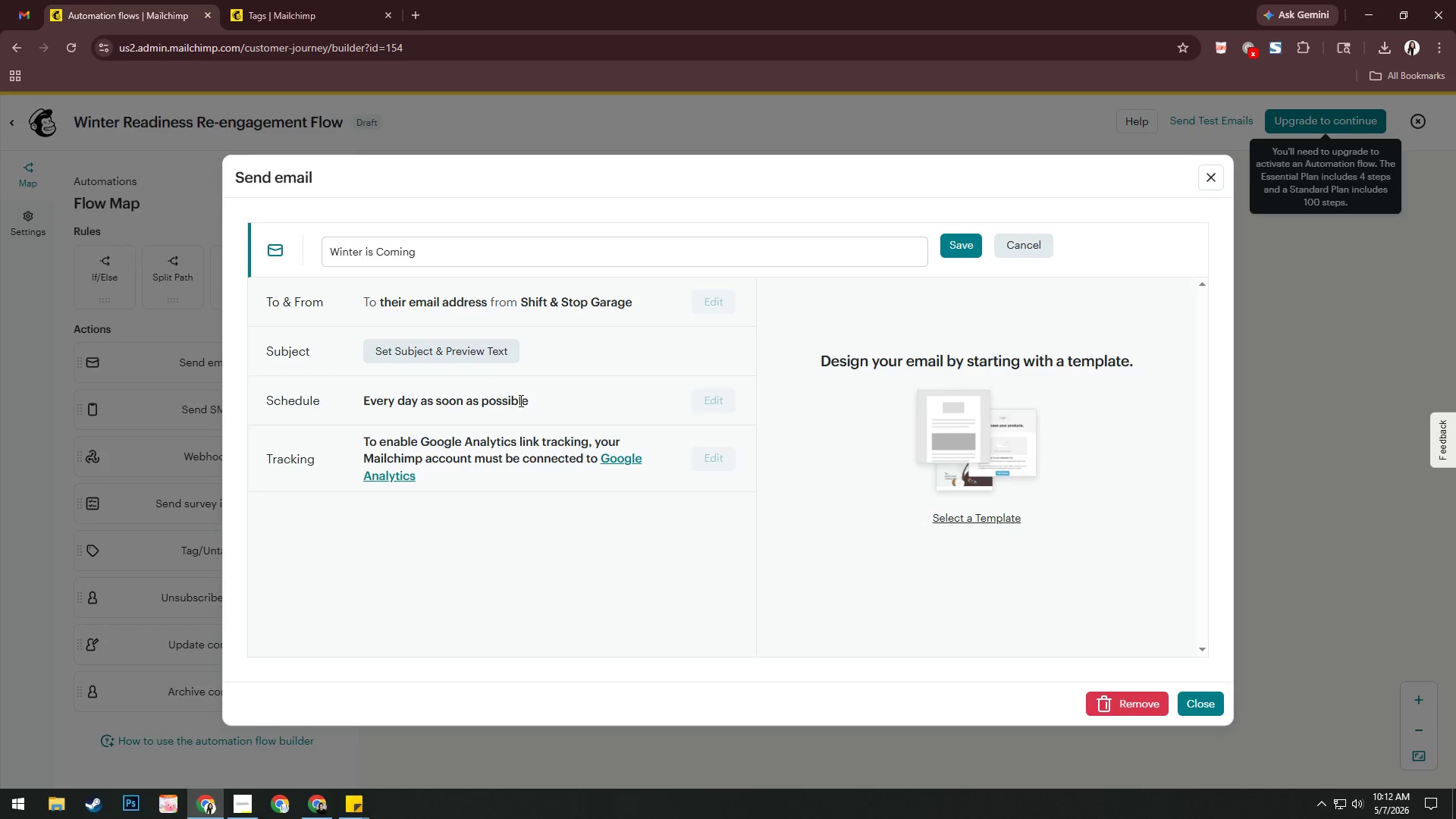 
left_click([482, 343])
 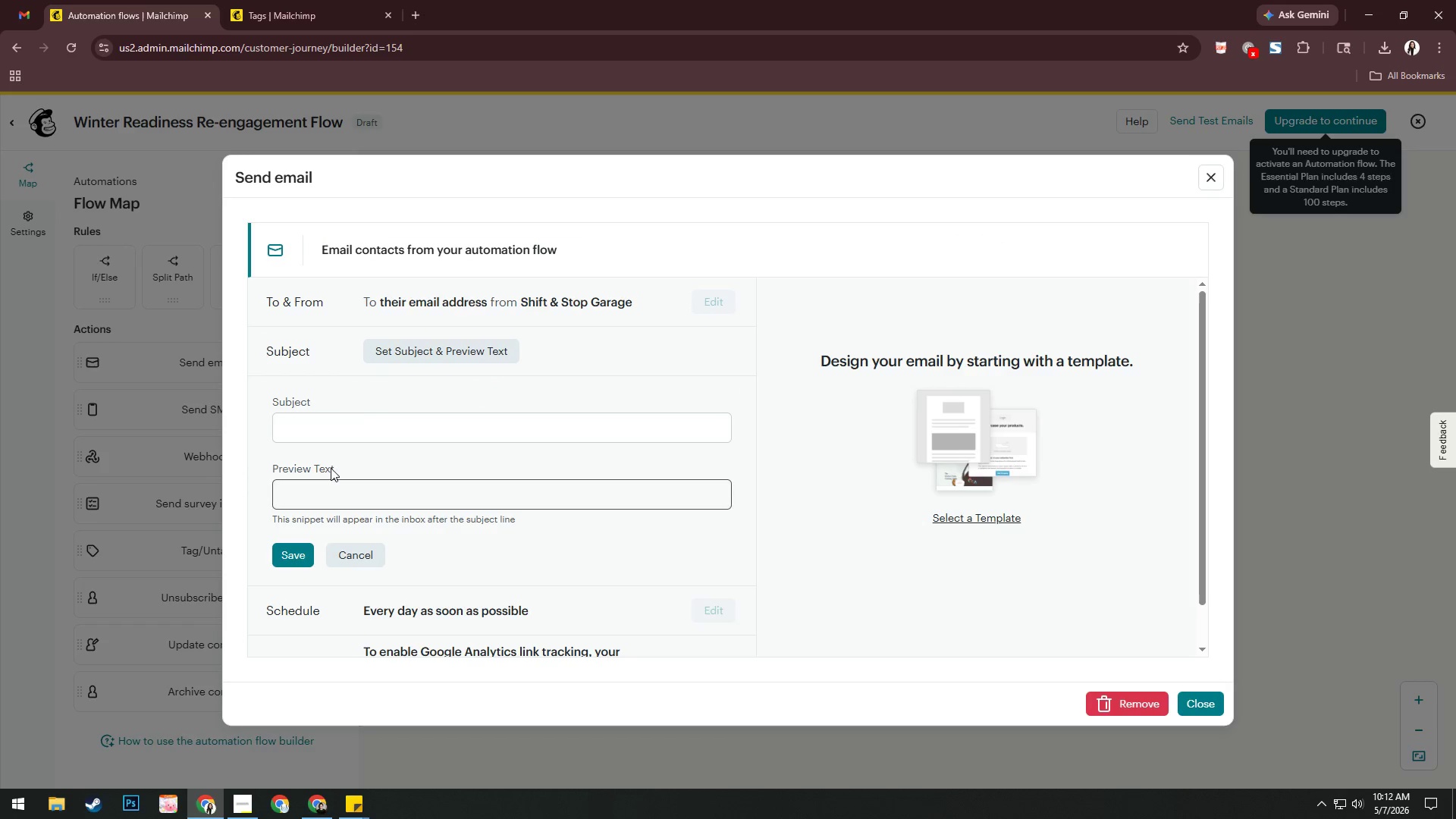 
left_click([359, 423])
 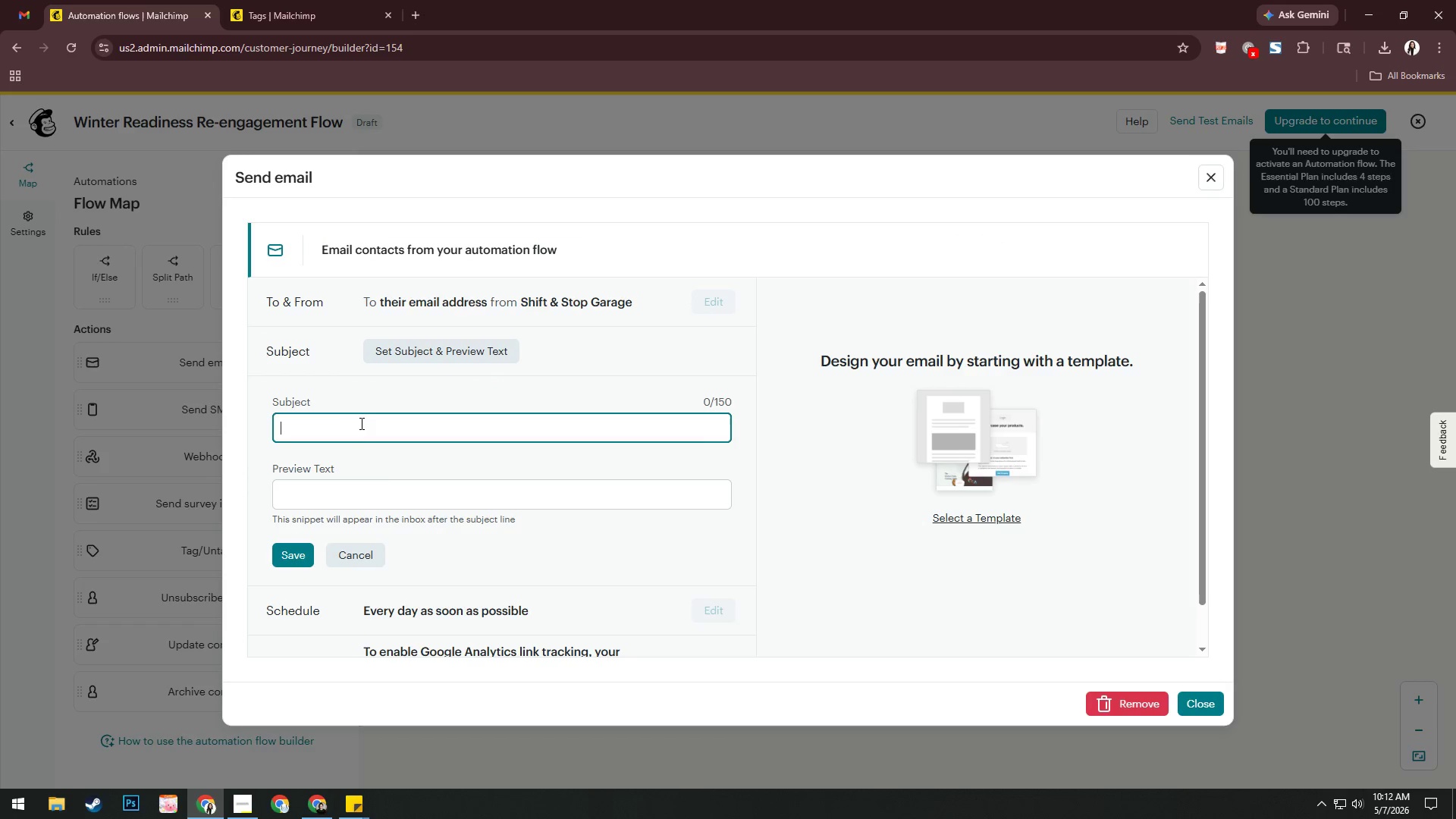 
type(Winter is Coming -)
key(Backspace)
type(- Schedule sa)
key(Backspace)
key(Backspace)
type(Safety Inspection)
 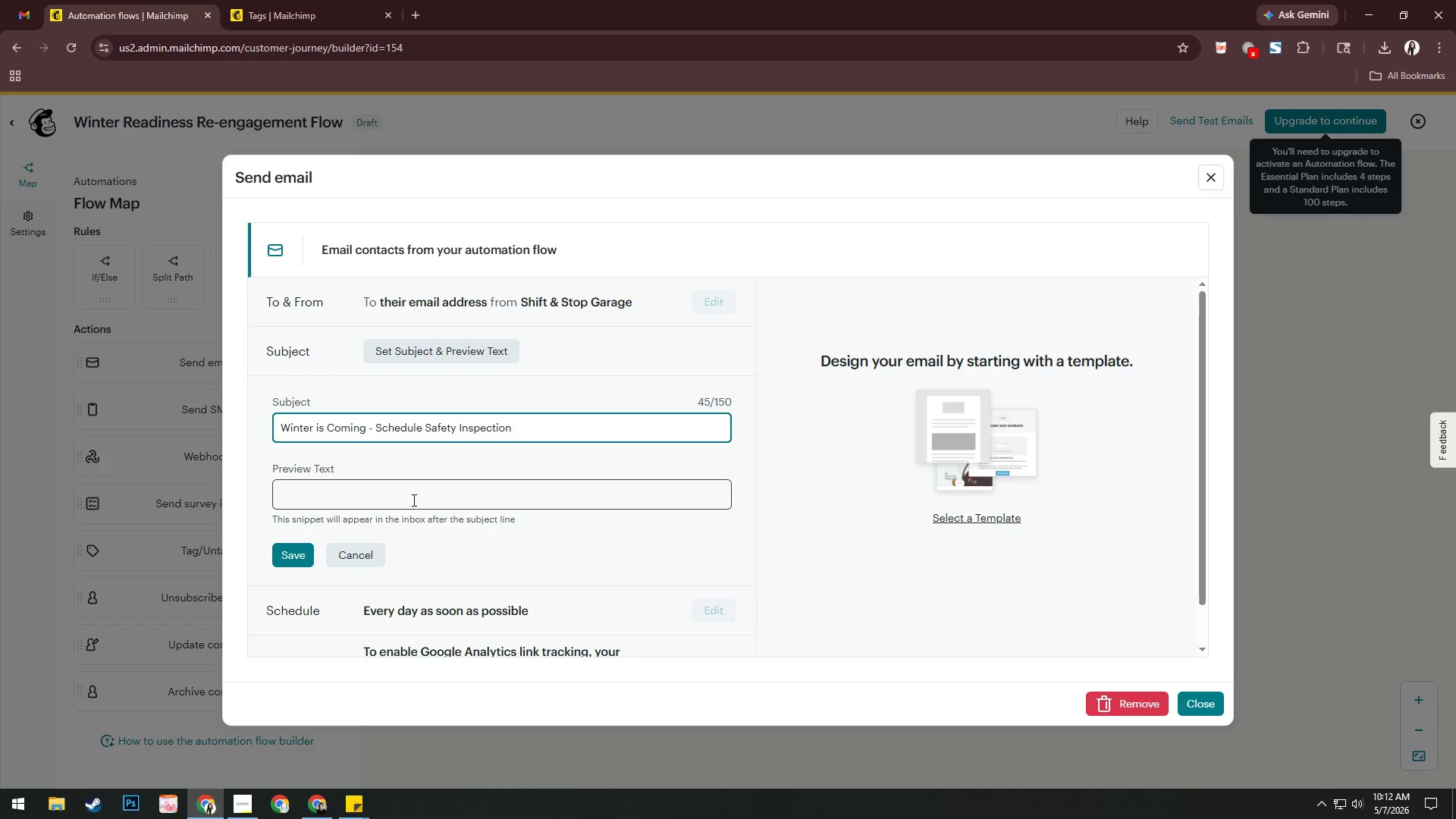 
wait(13.09)
 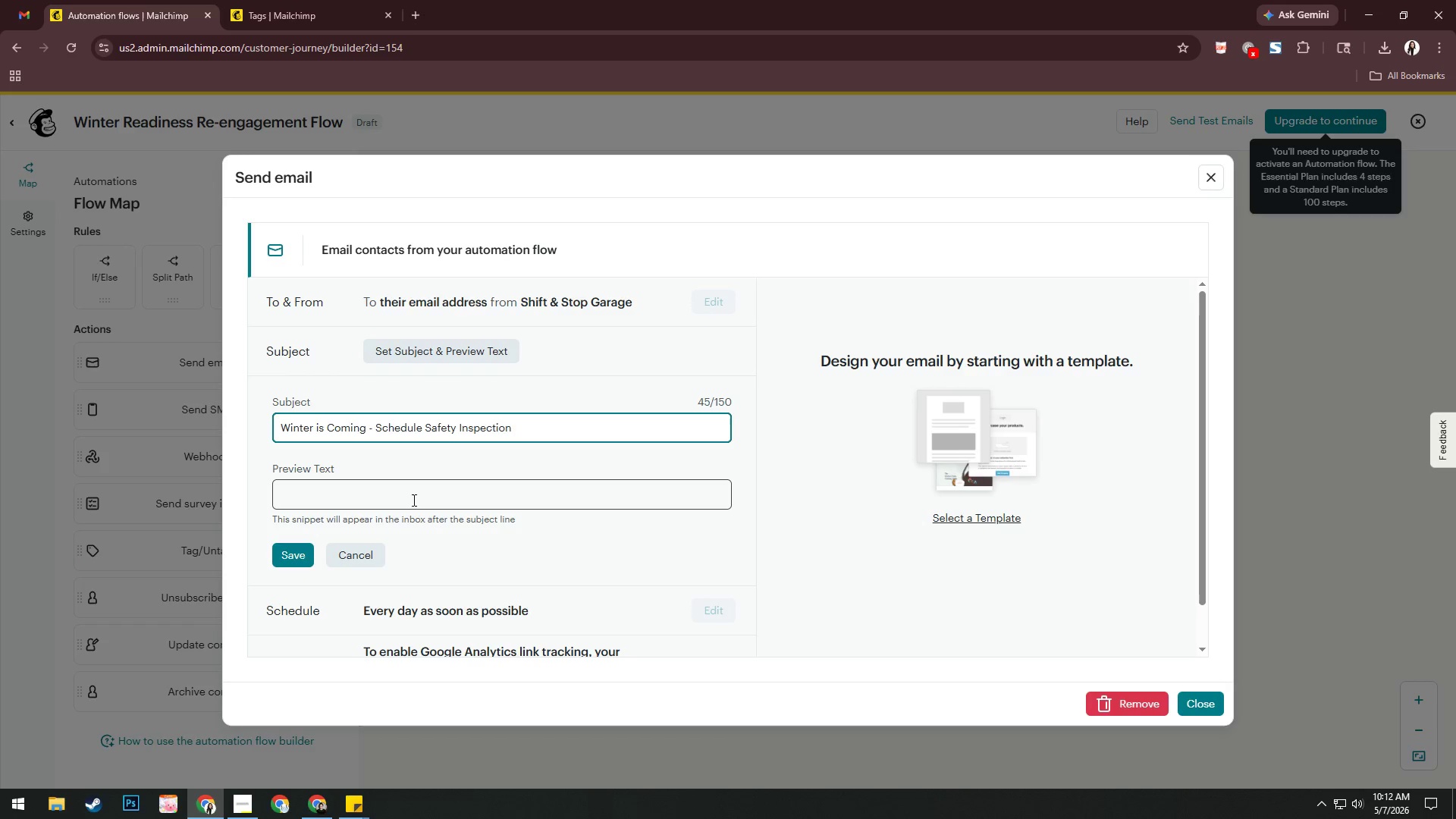 
type(Don;t)
key(Backspace)
key(Backspace)
type('t get caught in the cold - book your w)
key(Backspace)
type(Winter Sfety i)
key(Backspace)
type(Inspectiopn today)
 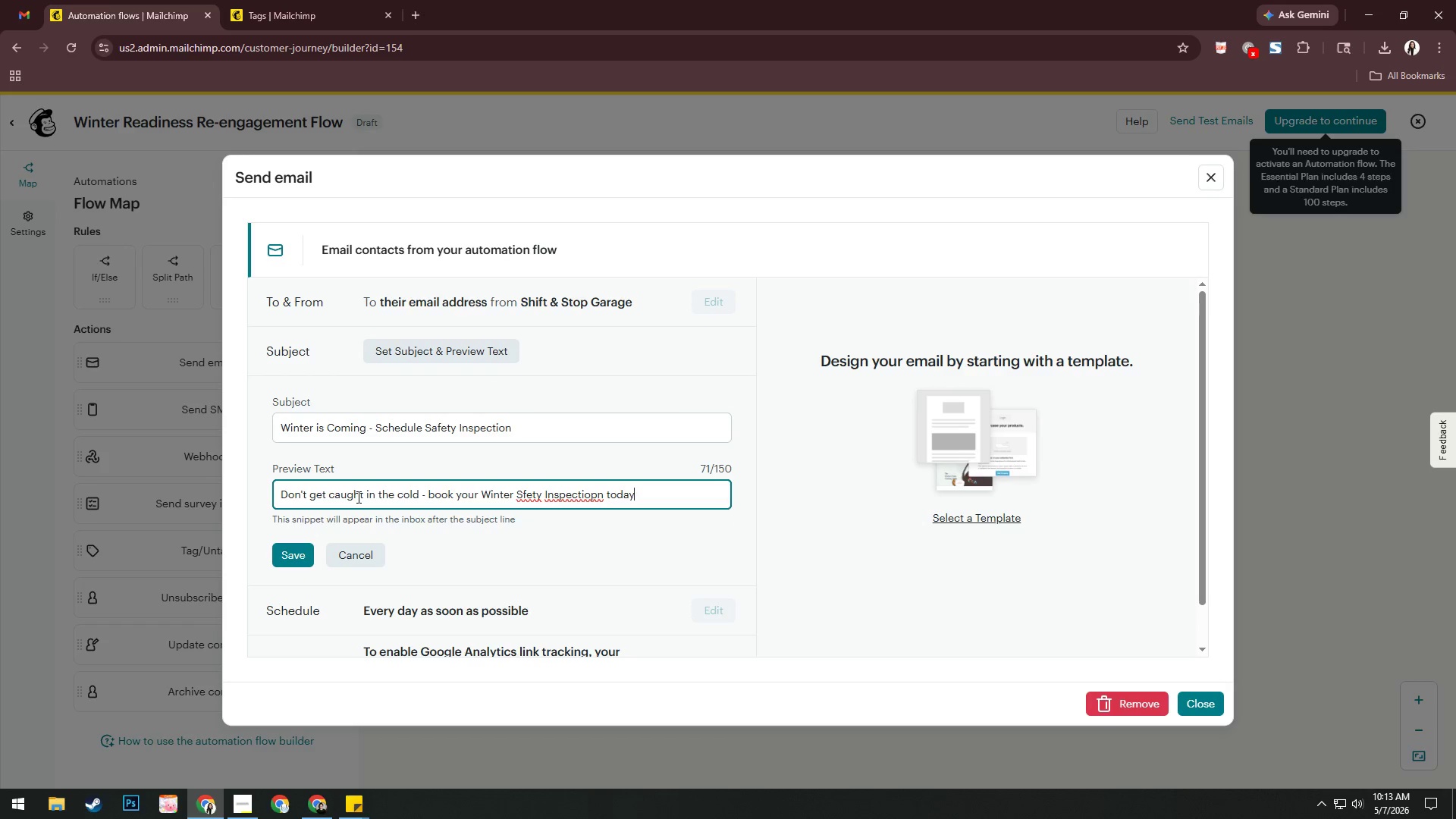 
key(Period)
 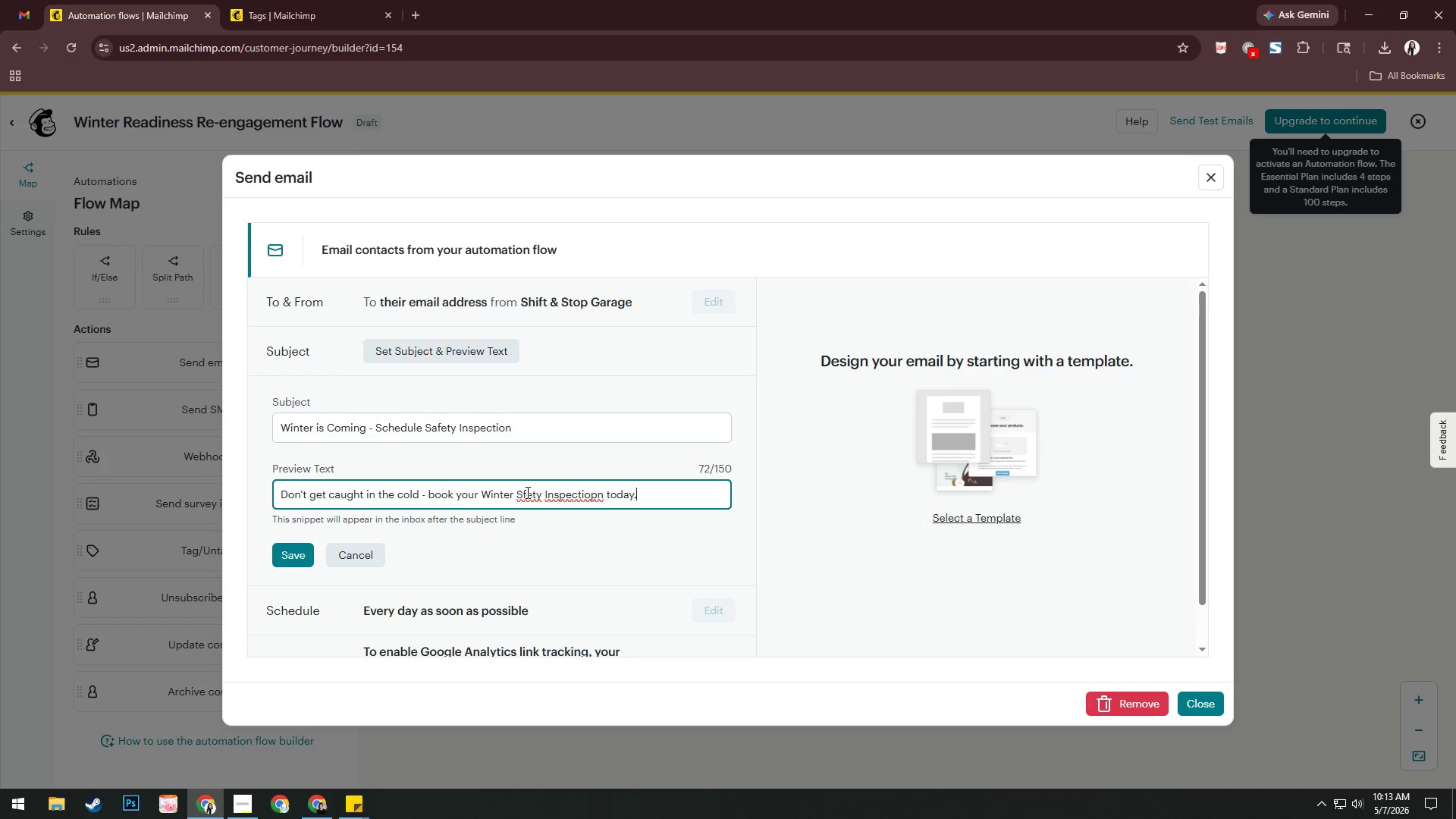 
left_click([524, 492])
 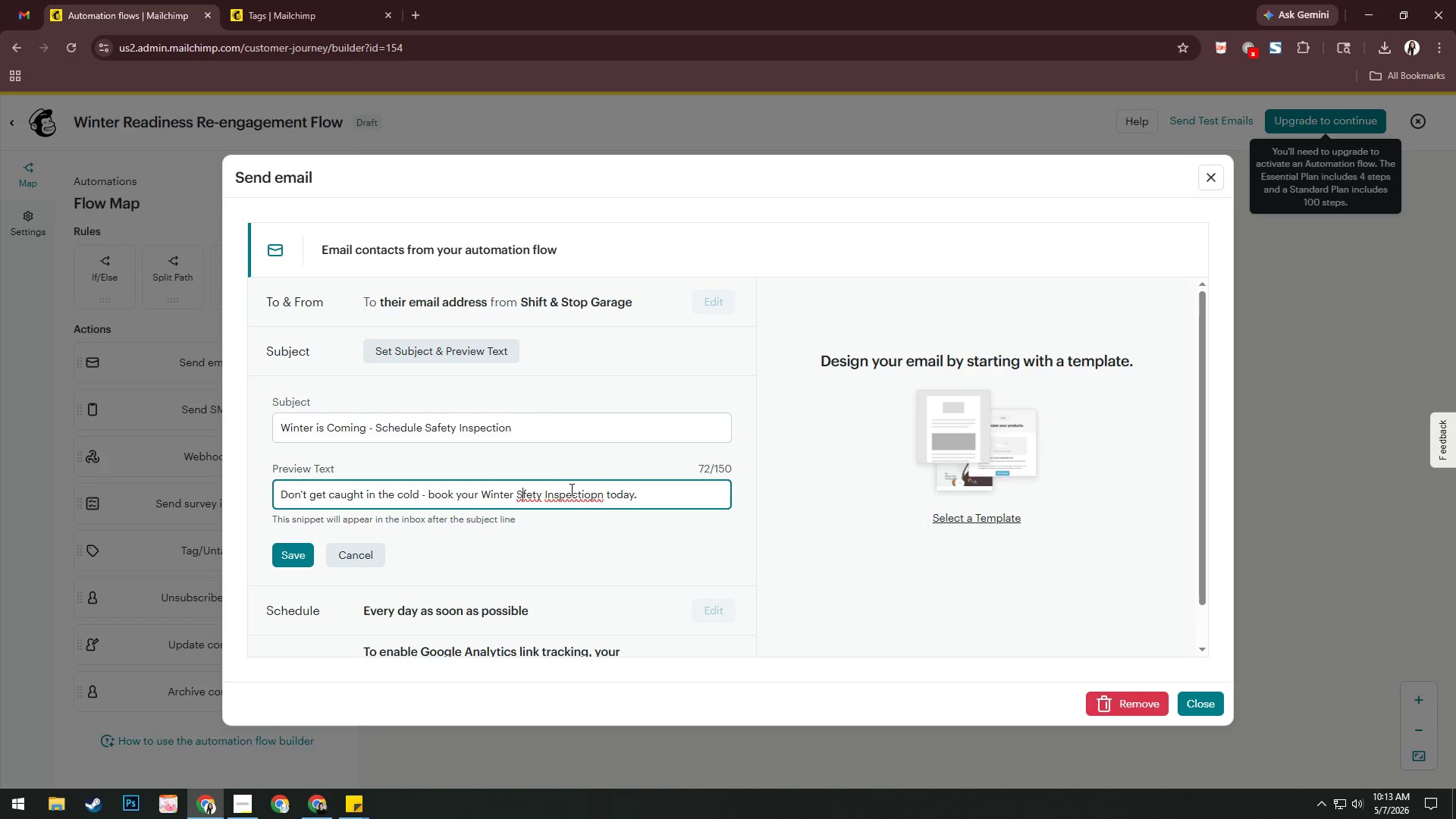 
key(A)
 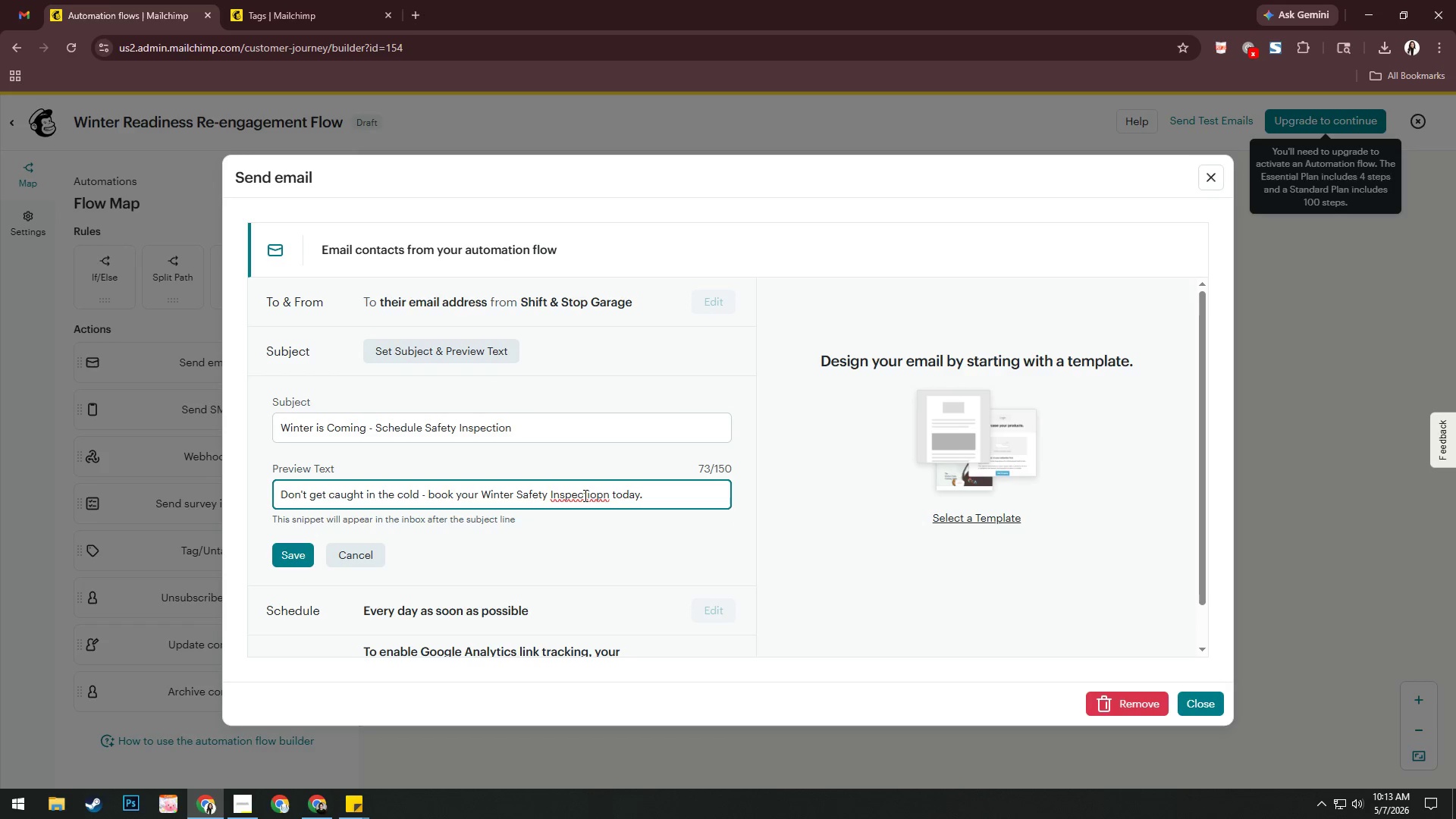 
left_click([601, 496])
 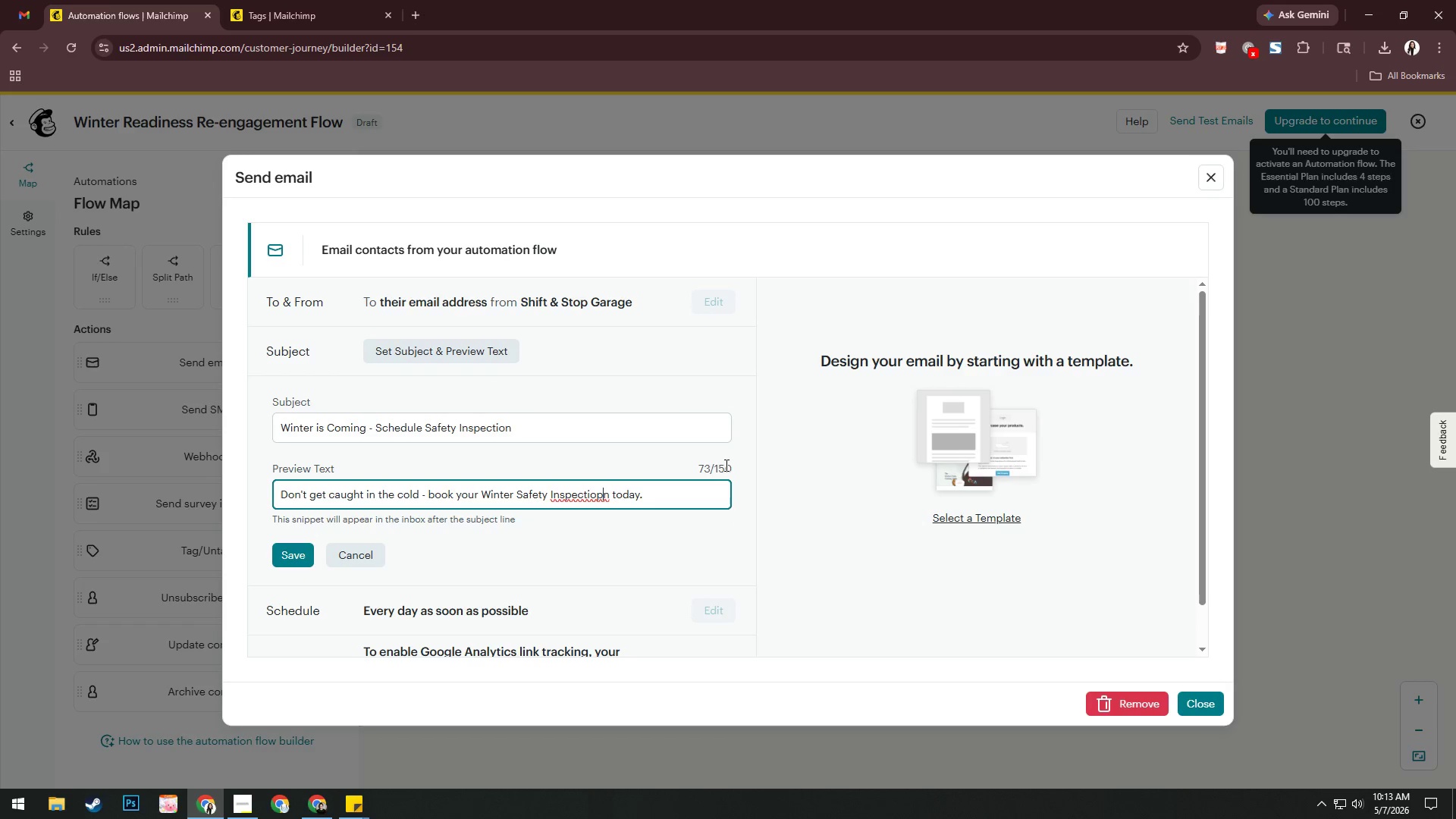 
key(Backspace)
 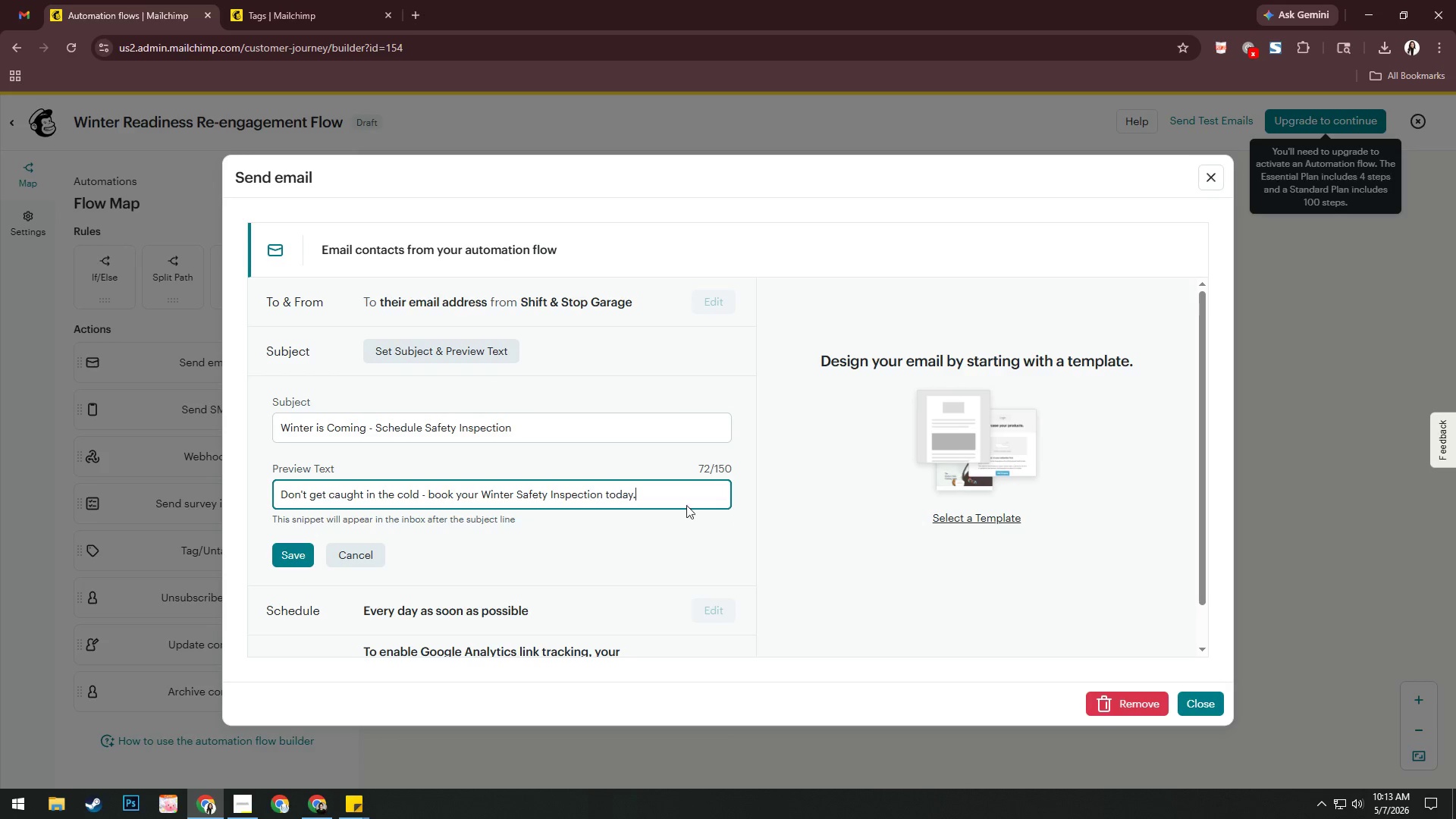 
double_click([680, 540])
 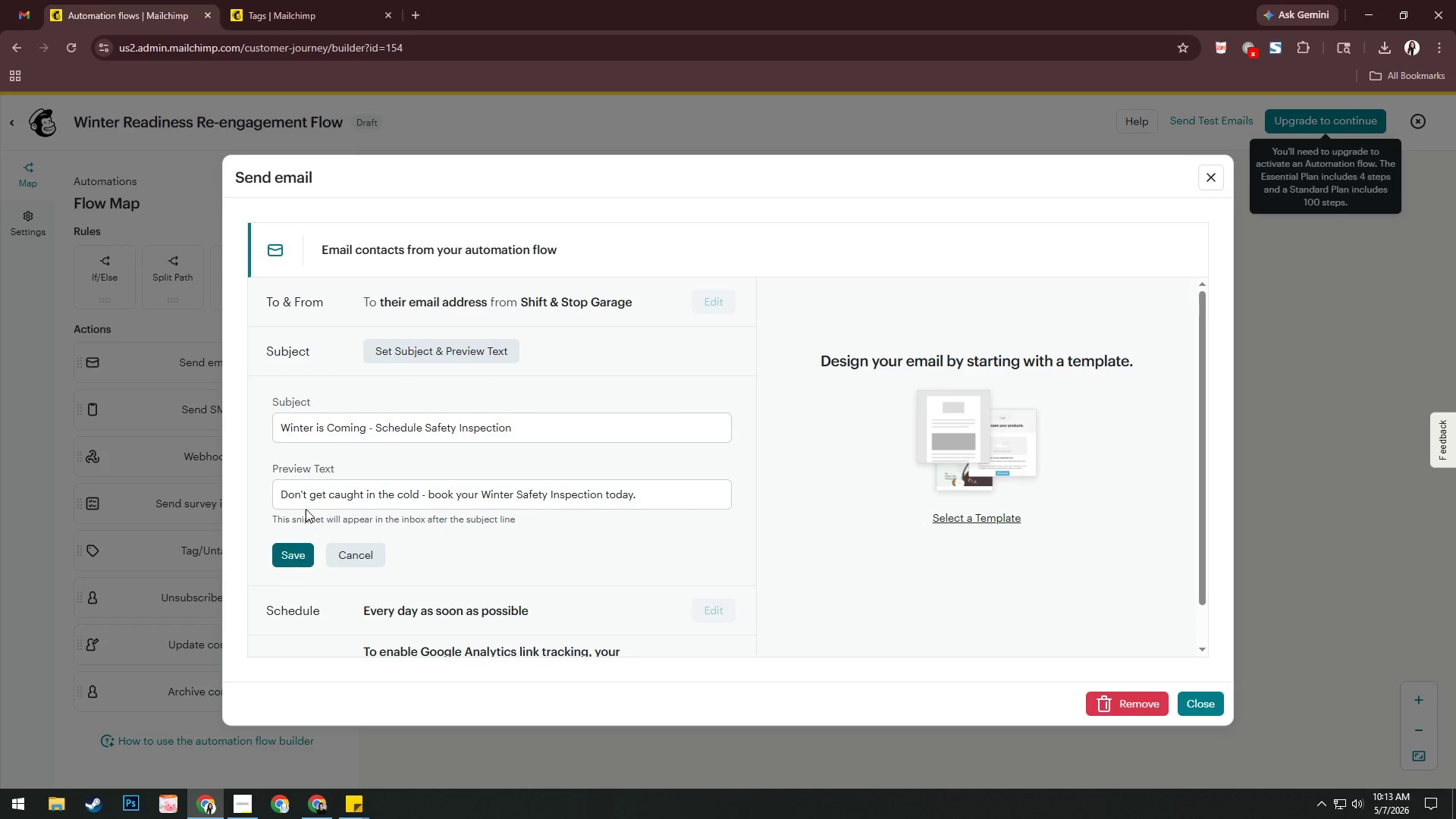 
scroll: coordinate [547, 484], scroll_direction: down, amount: 2.0
 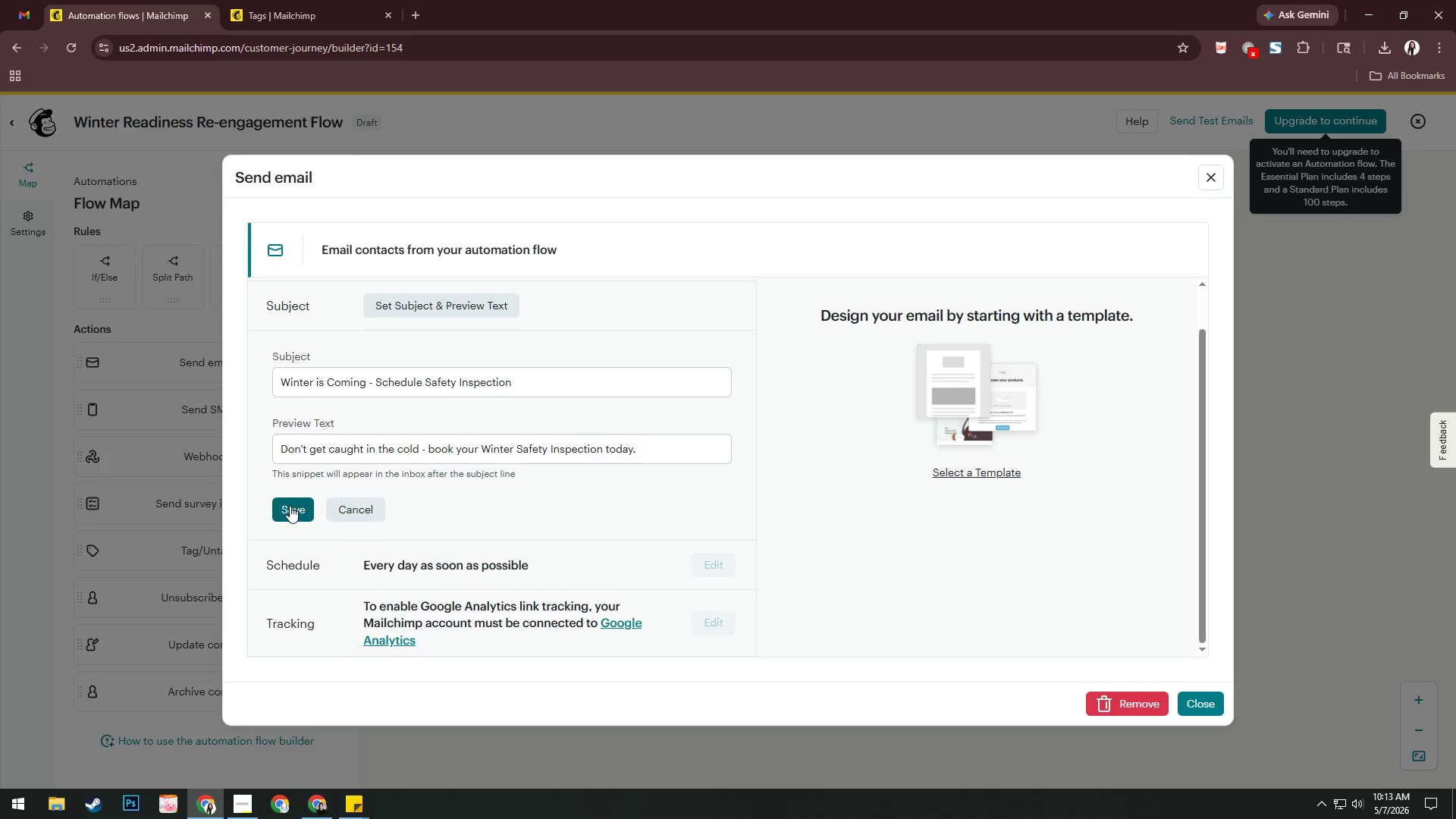 
left_click([290, 510])
 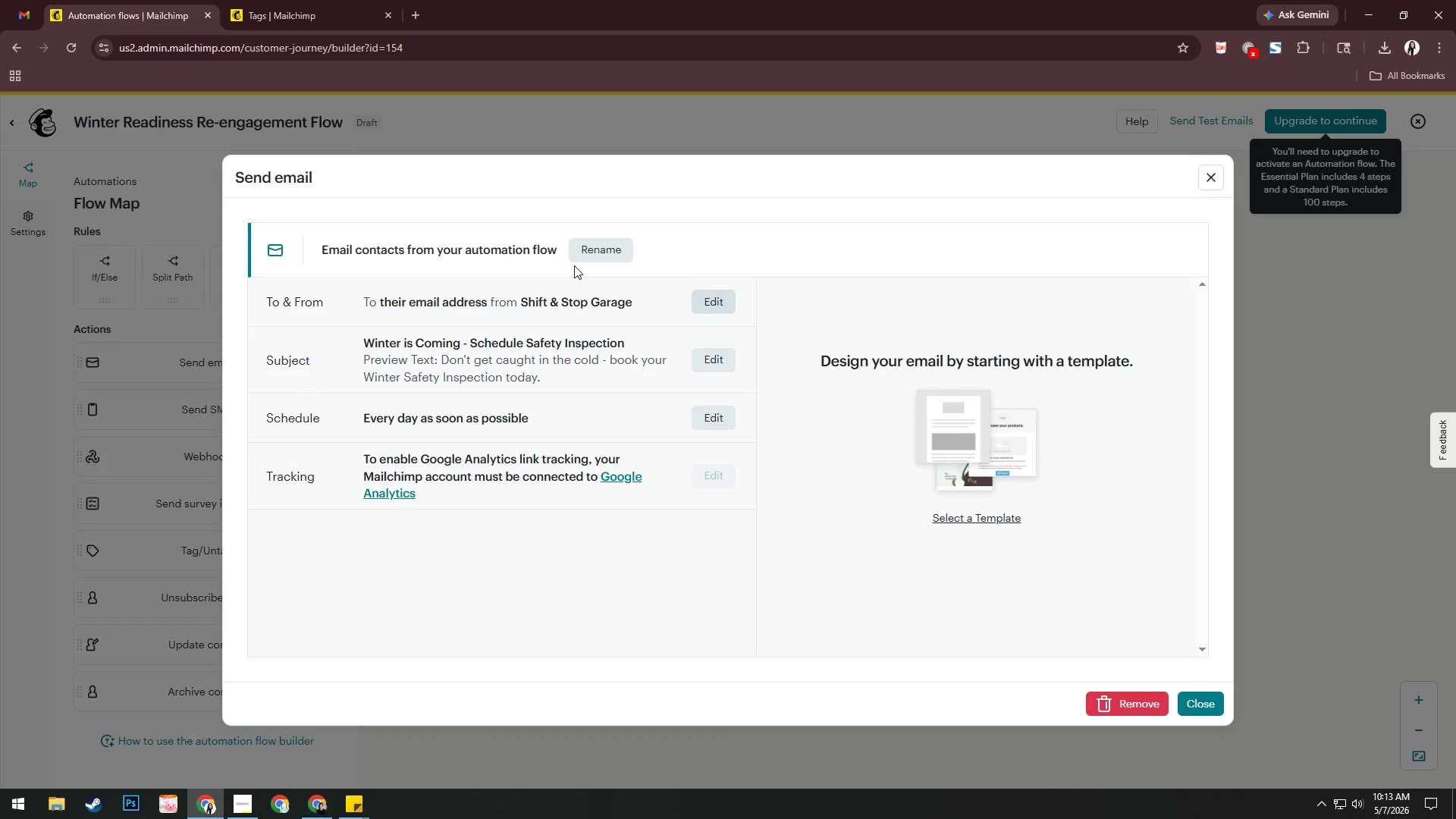 
left_click([592, 255])
 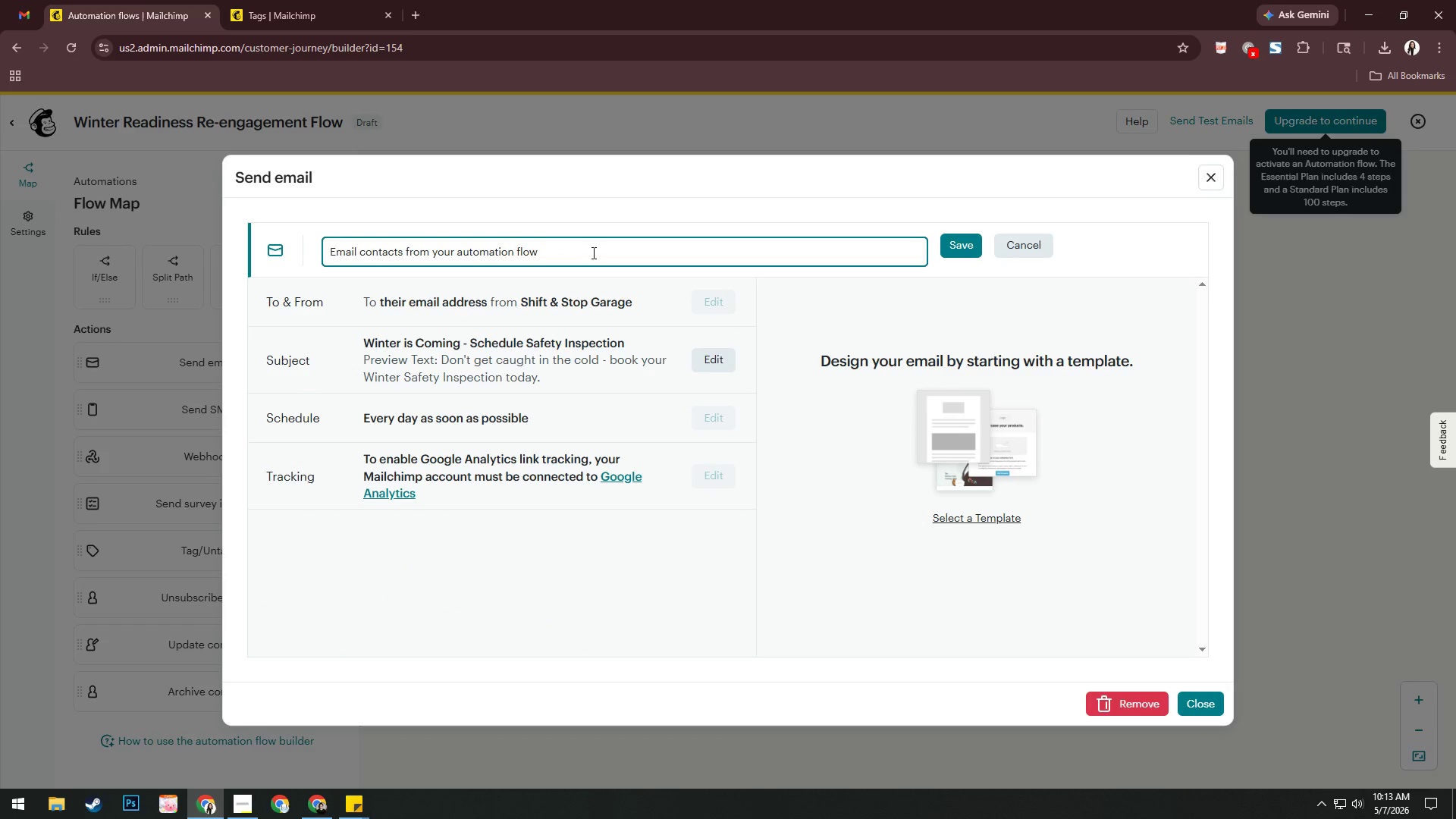 
left_click_drag(start_coordinate=[353, 338], to_coordinate=[459, 345])
 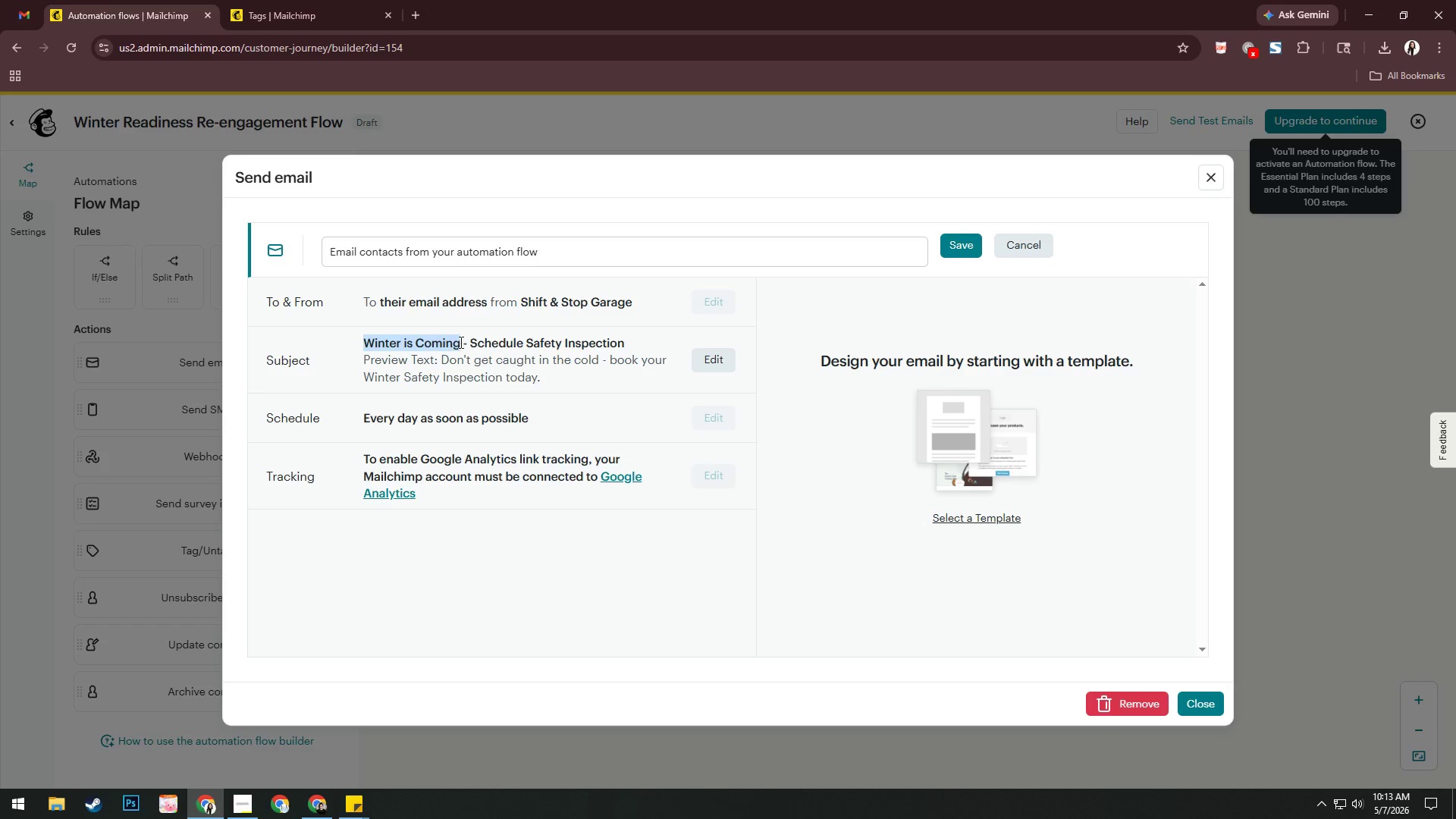 
key(Control+ControlLeft)
 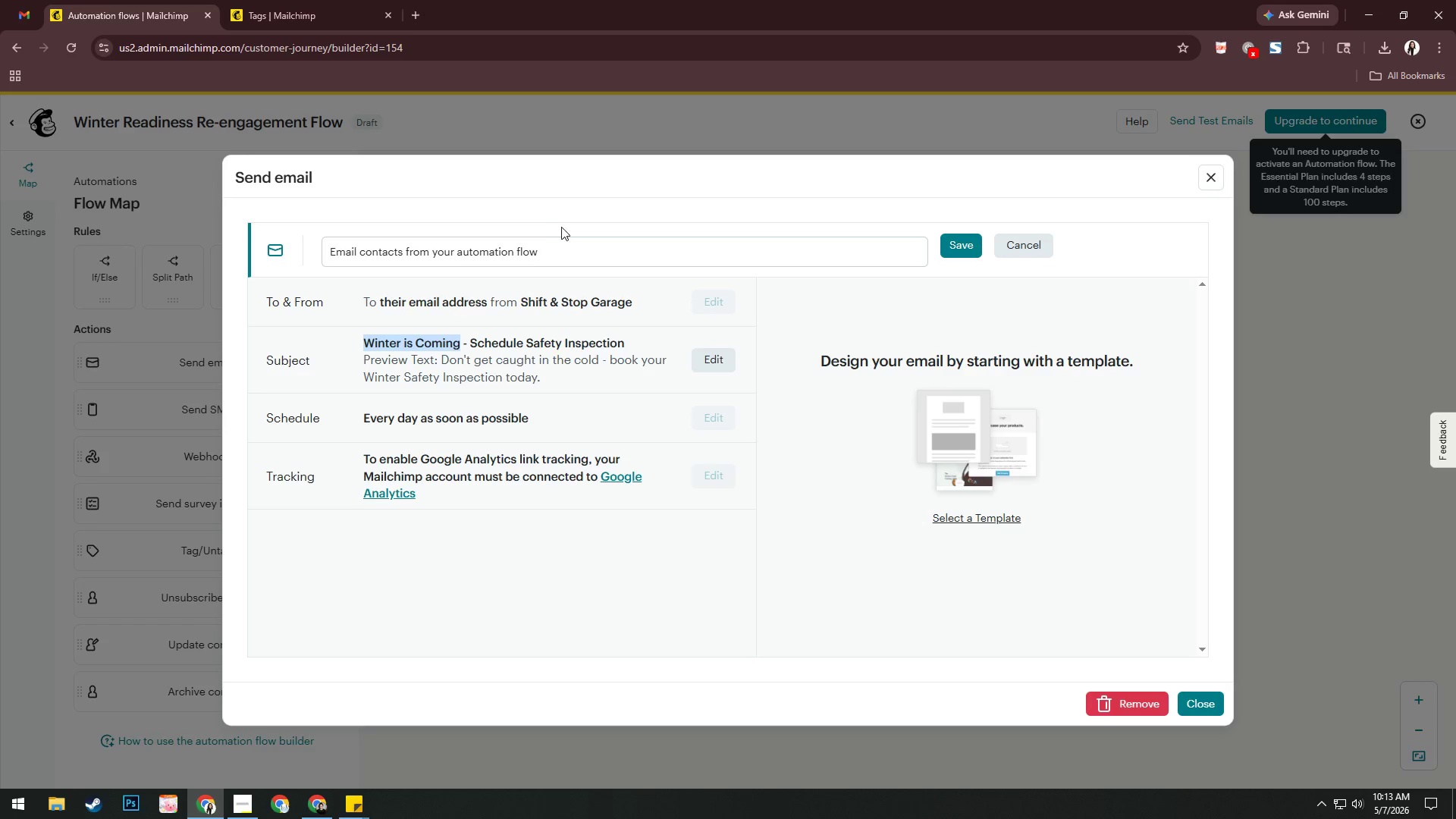 
key(Control+C)
 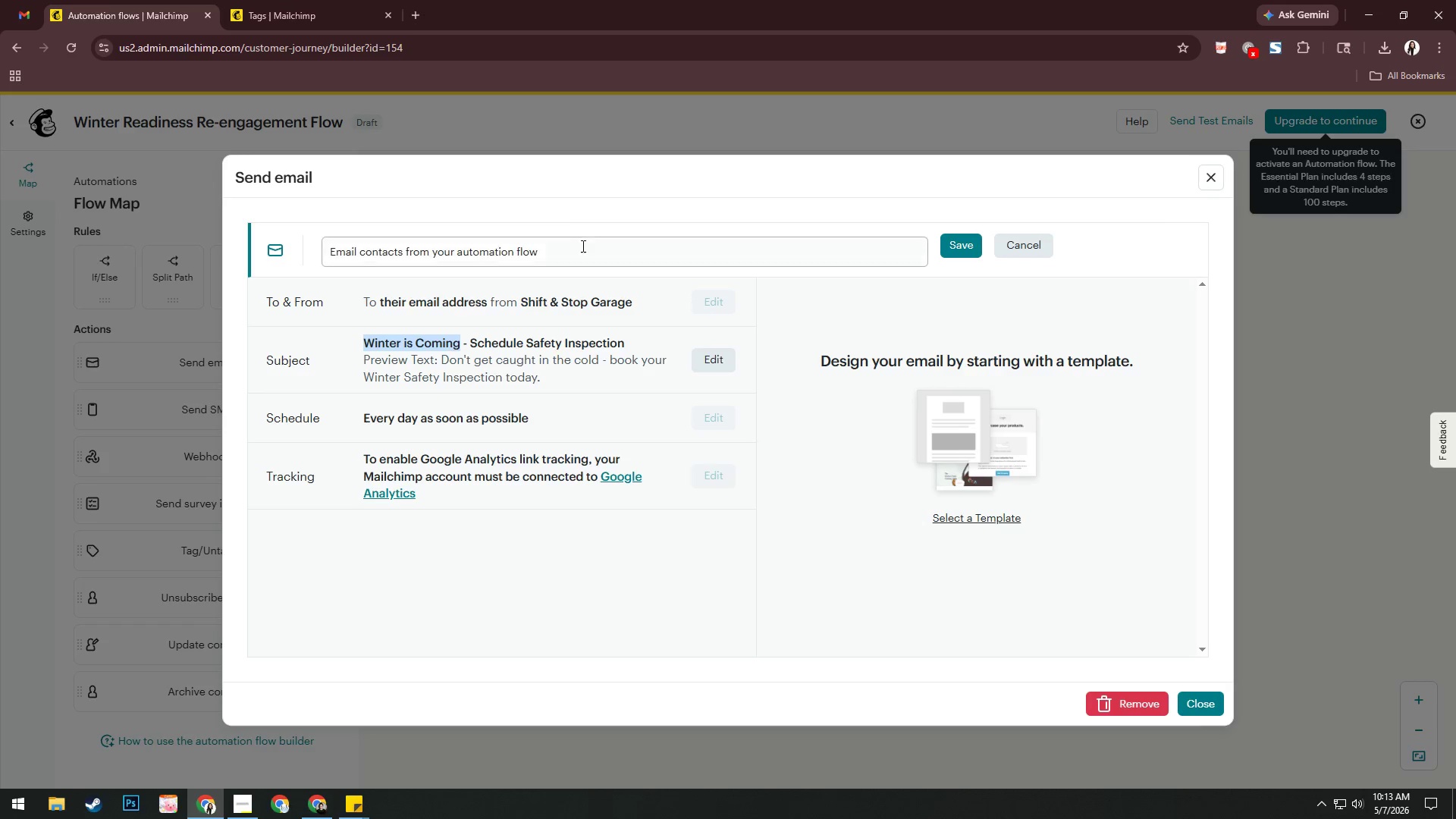 
left_click([582, 248])
 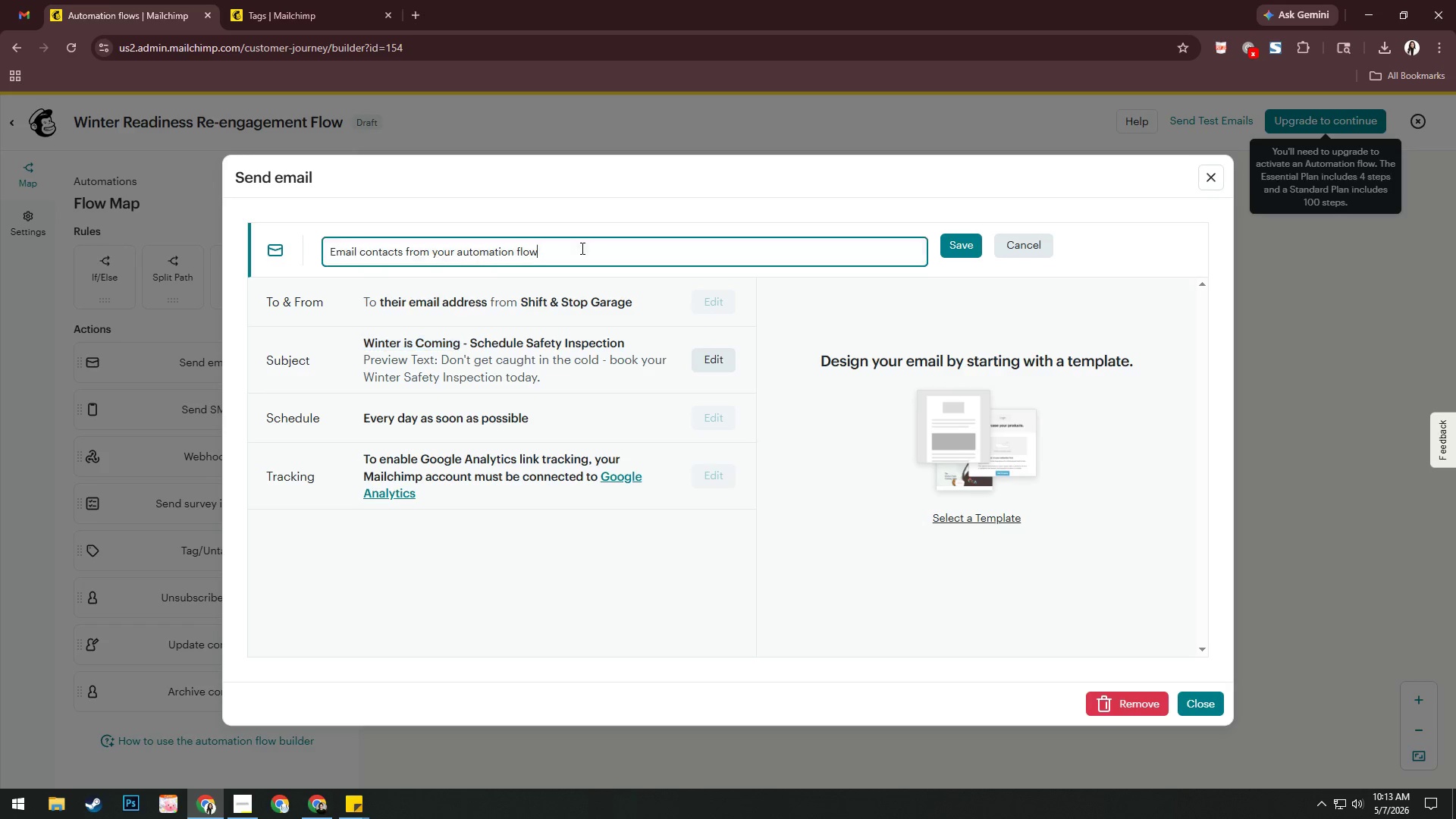 
key(Control+ControlLeft)
 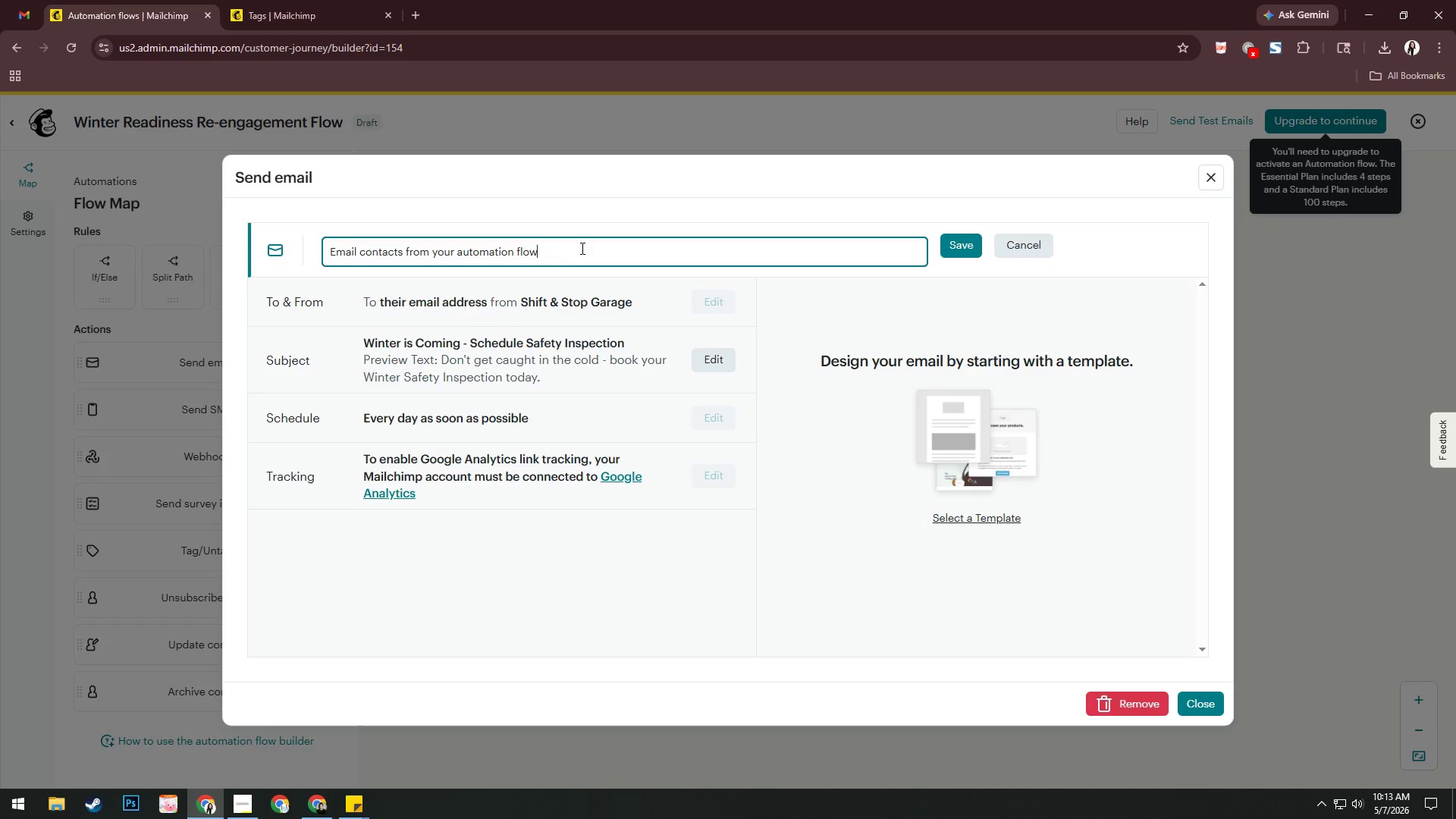 
key(Control+V)
 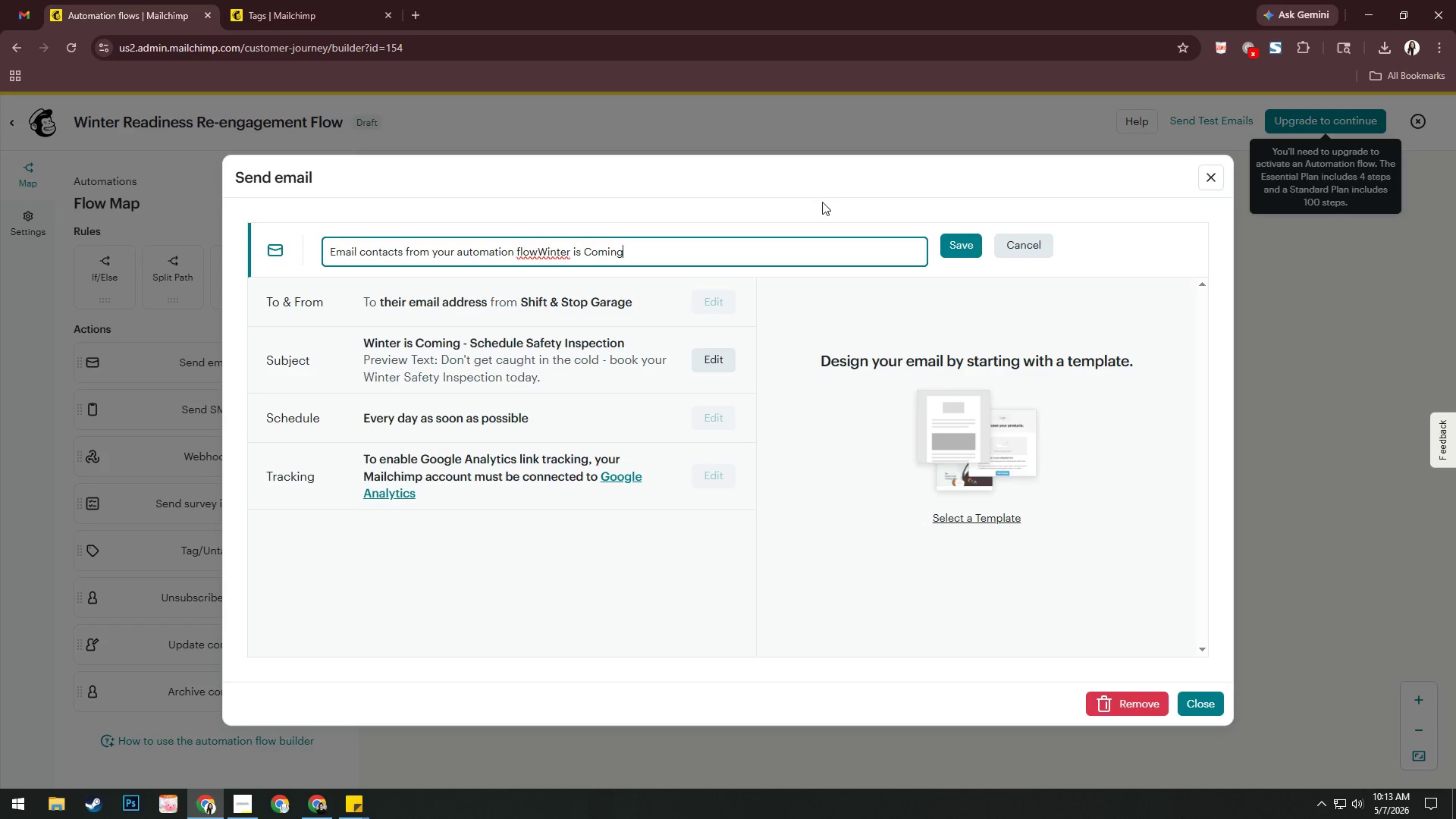 
key(Control+A)
 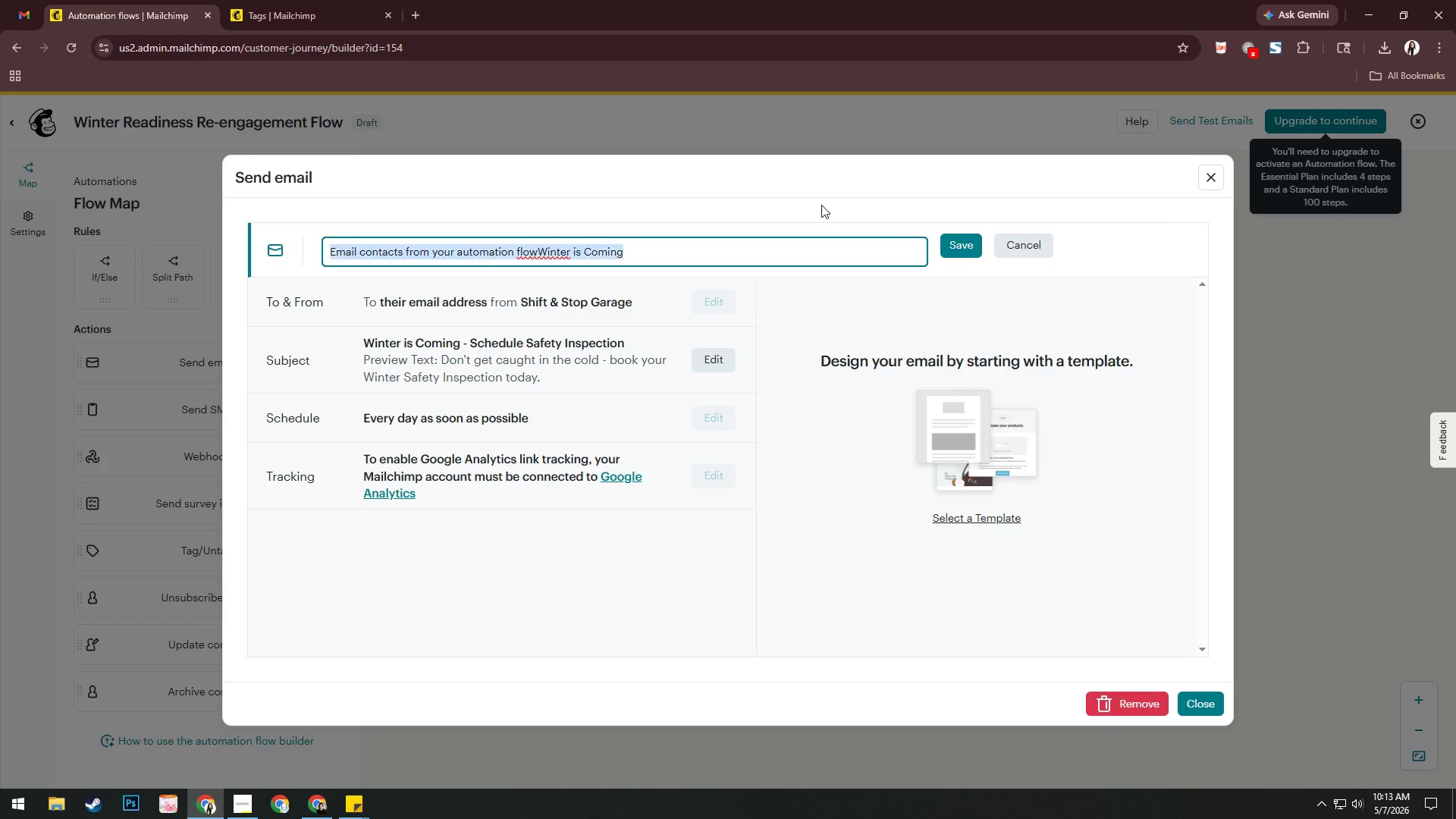 
key(Control+V)
 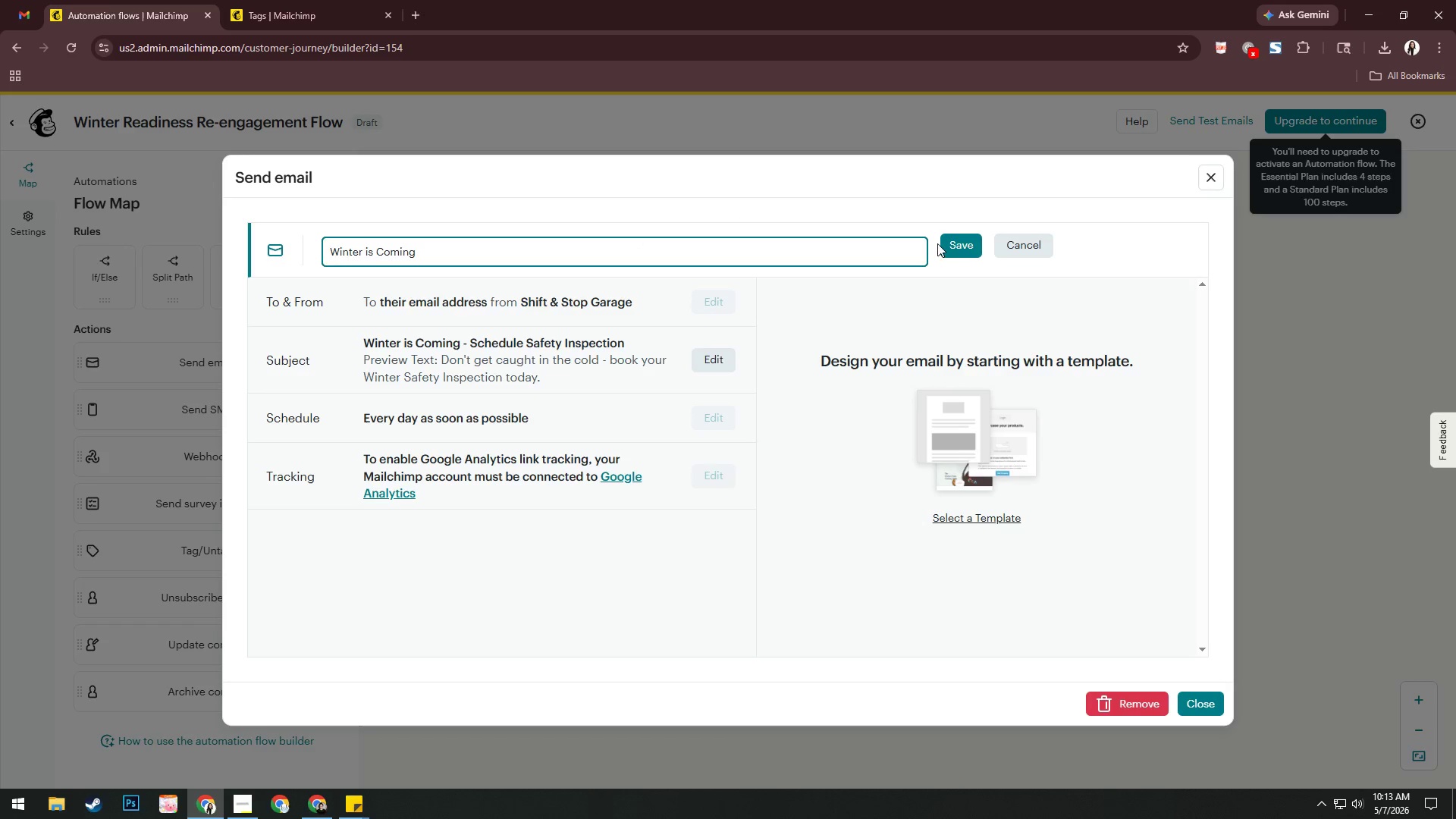 
left_click([962, 240])
 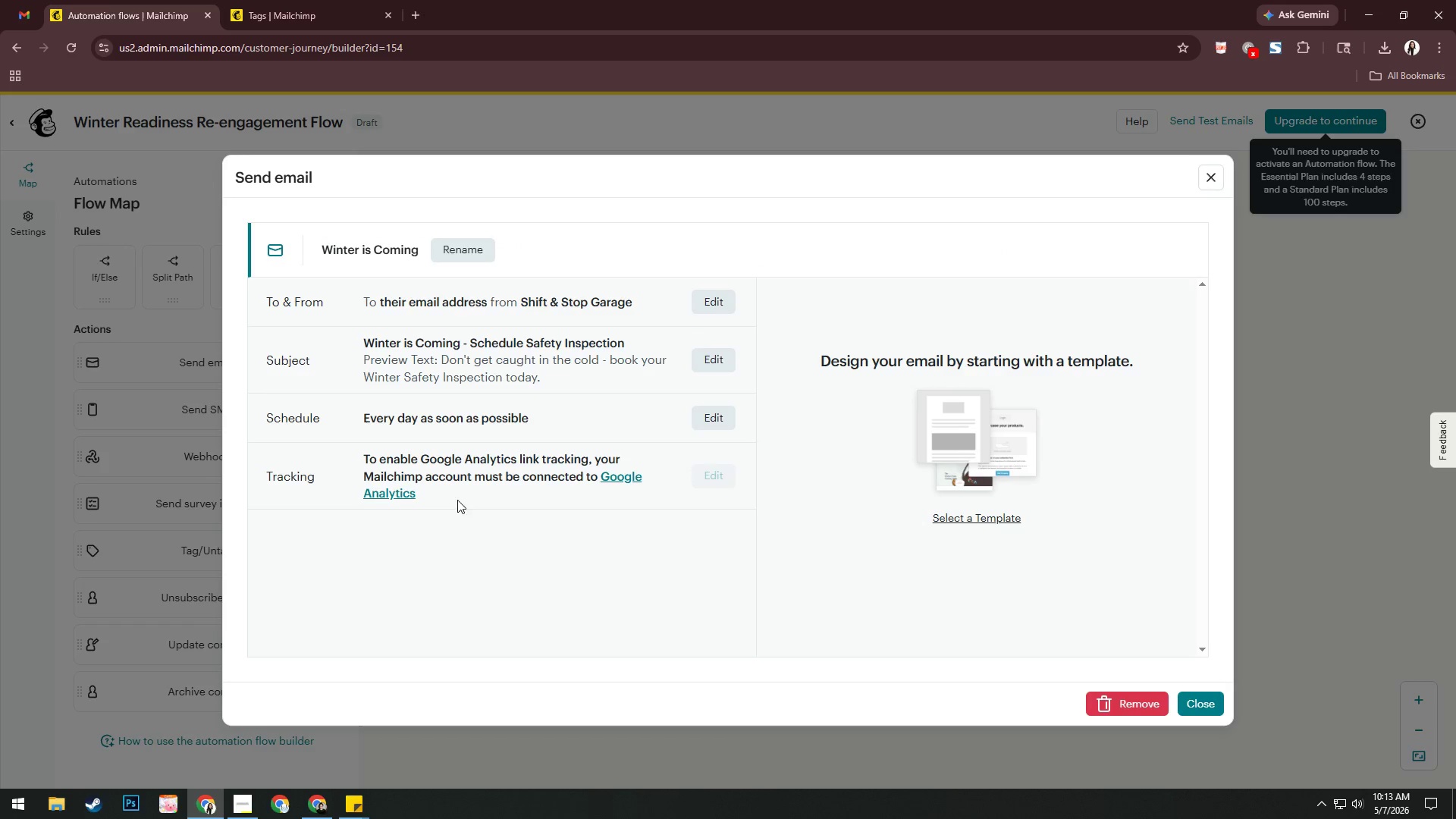 
left_click([507, 603])
 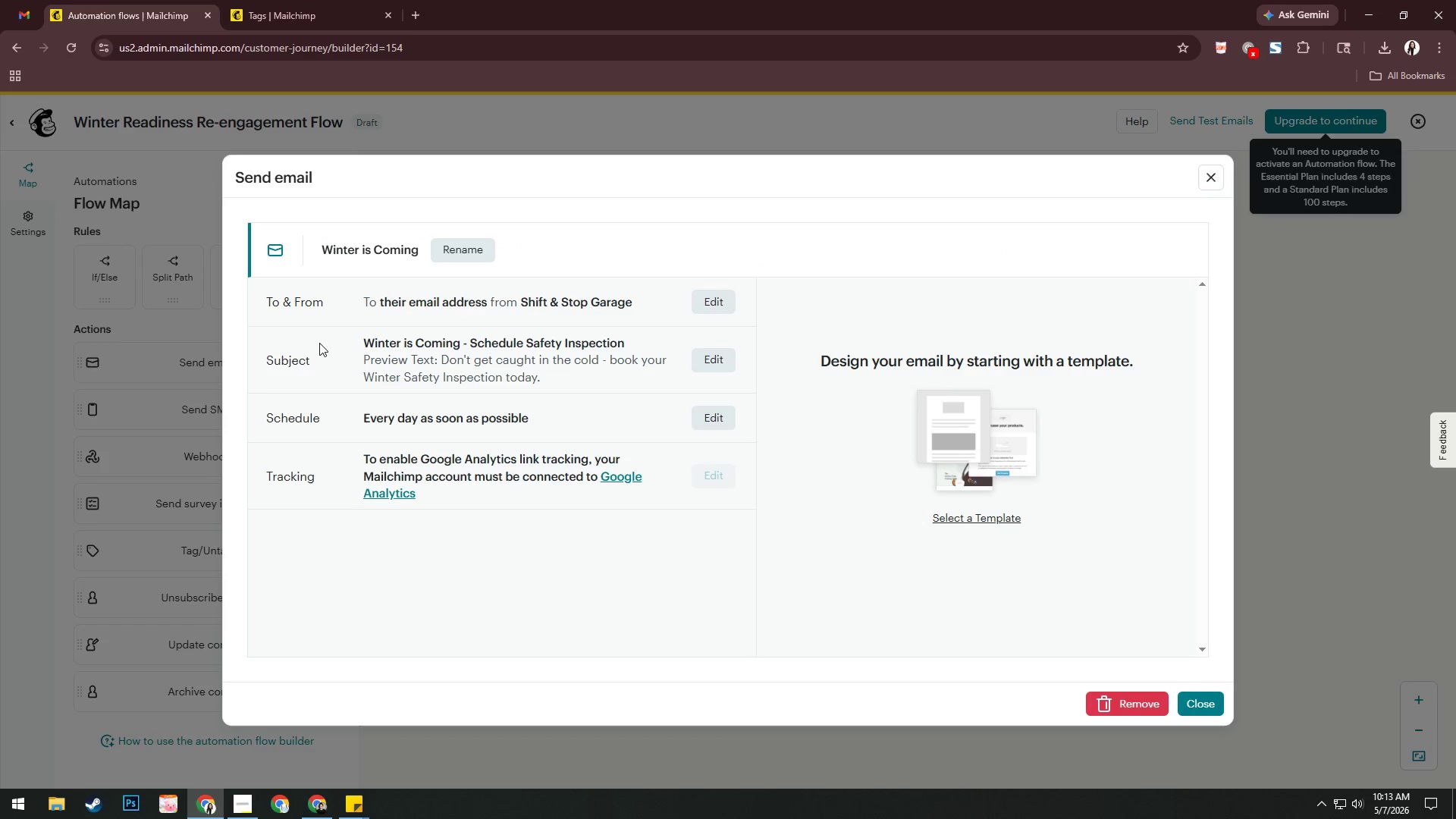 
left_click([519, 419])
 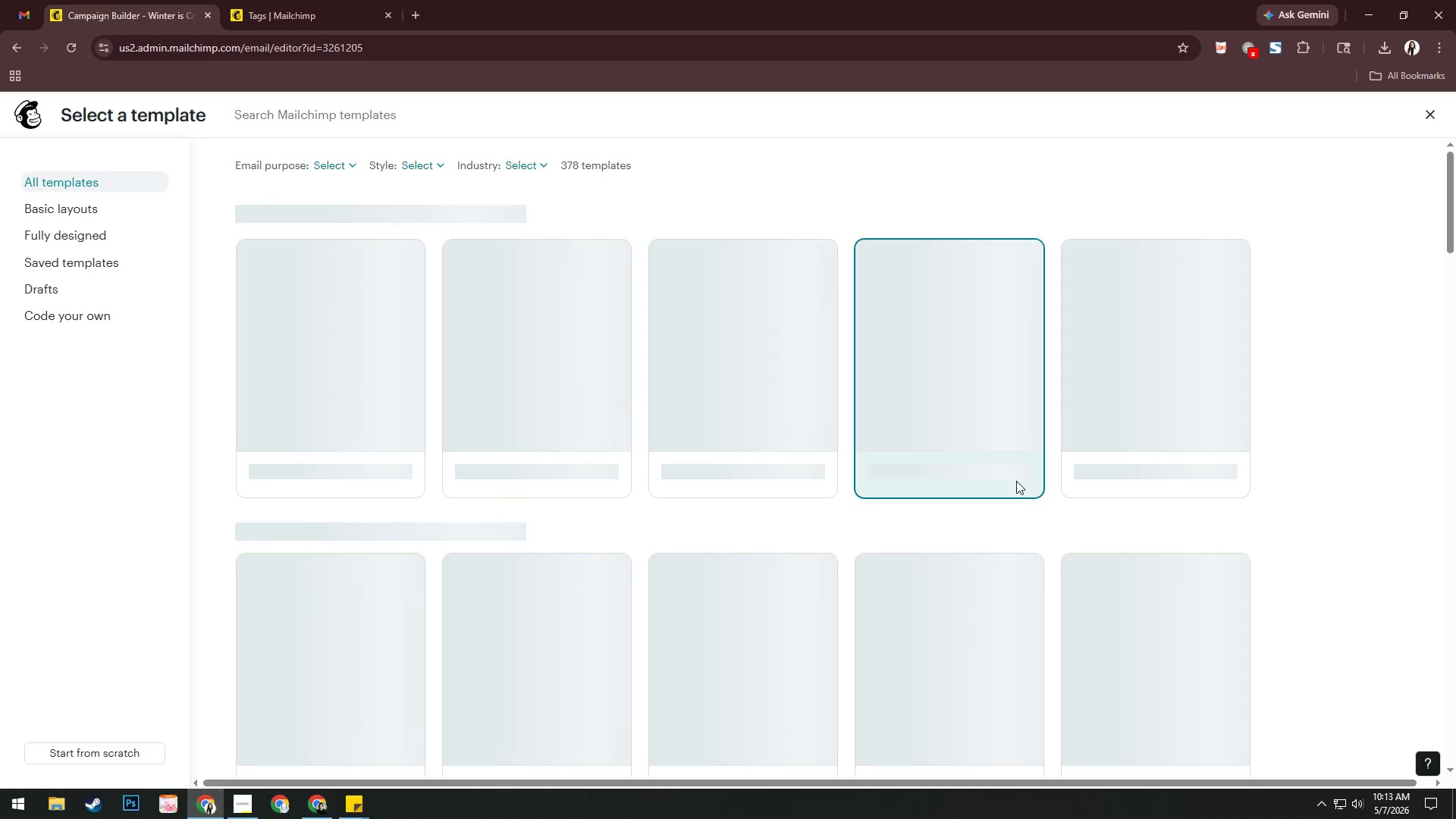 
wait(10.98)
 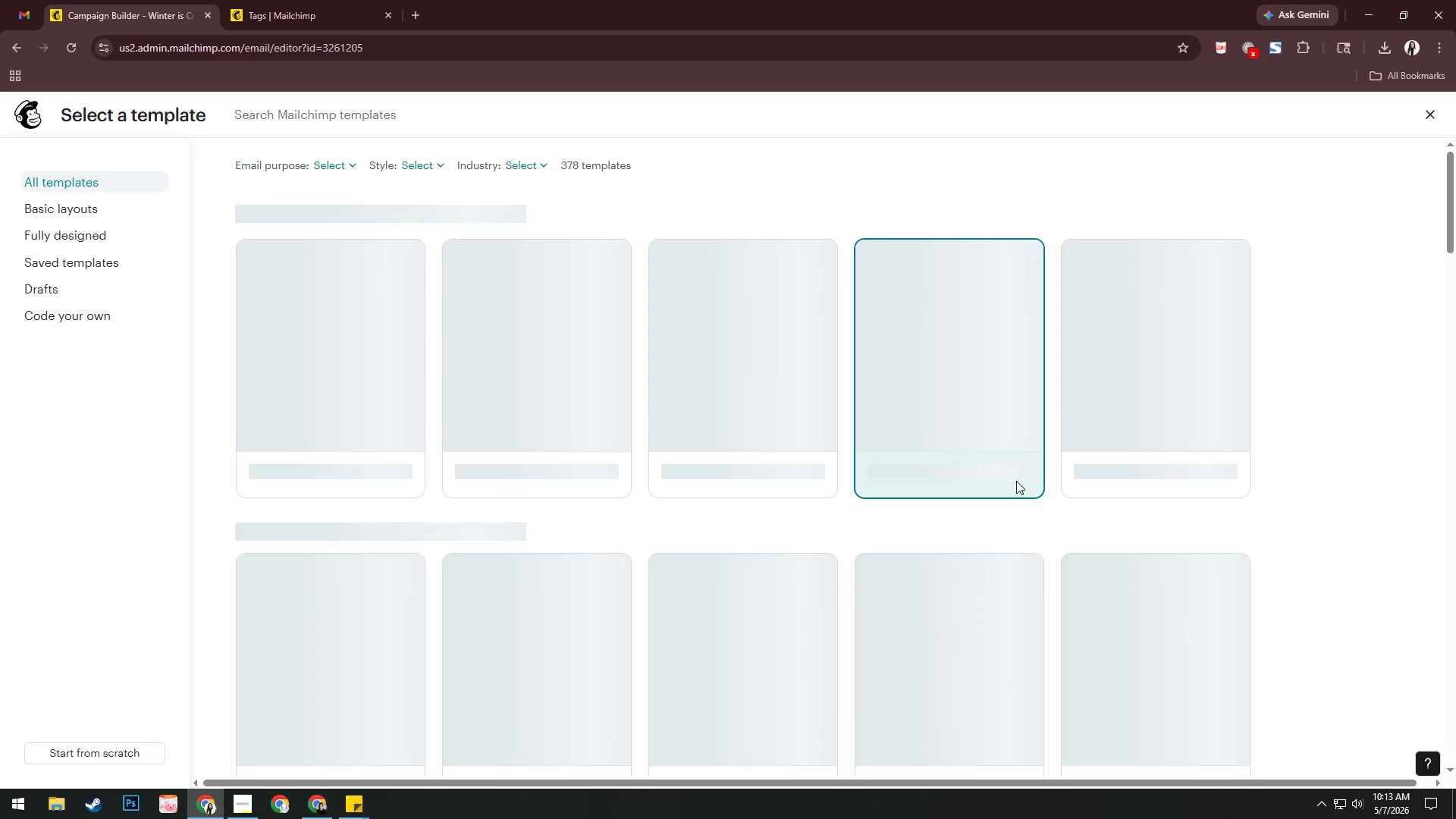 
left_click([121, 286])
 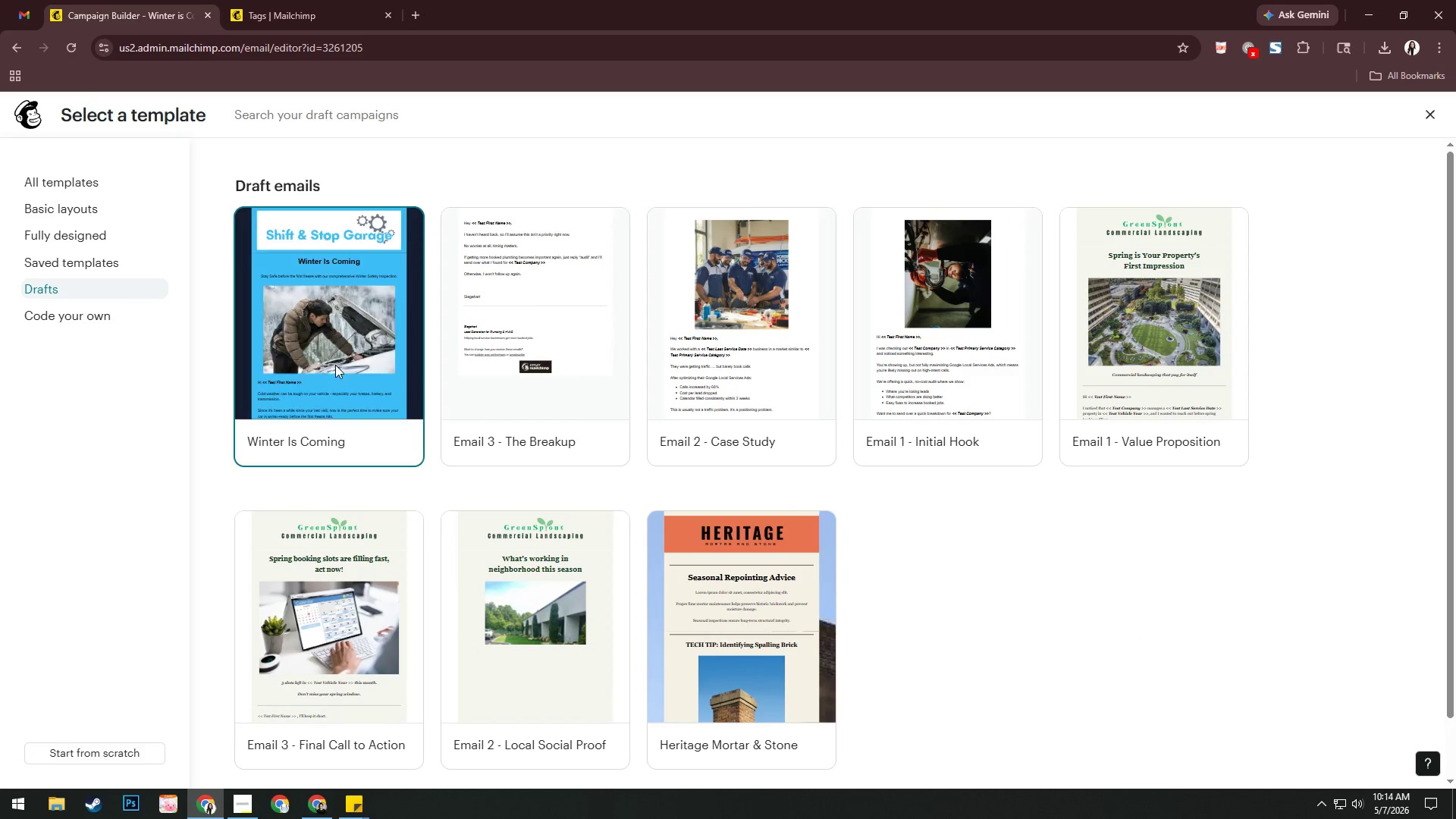 
left_click([323, 312])
 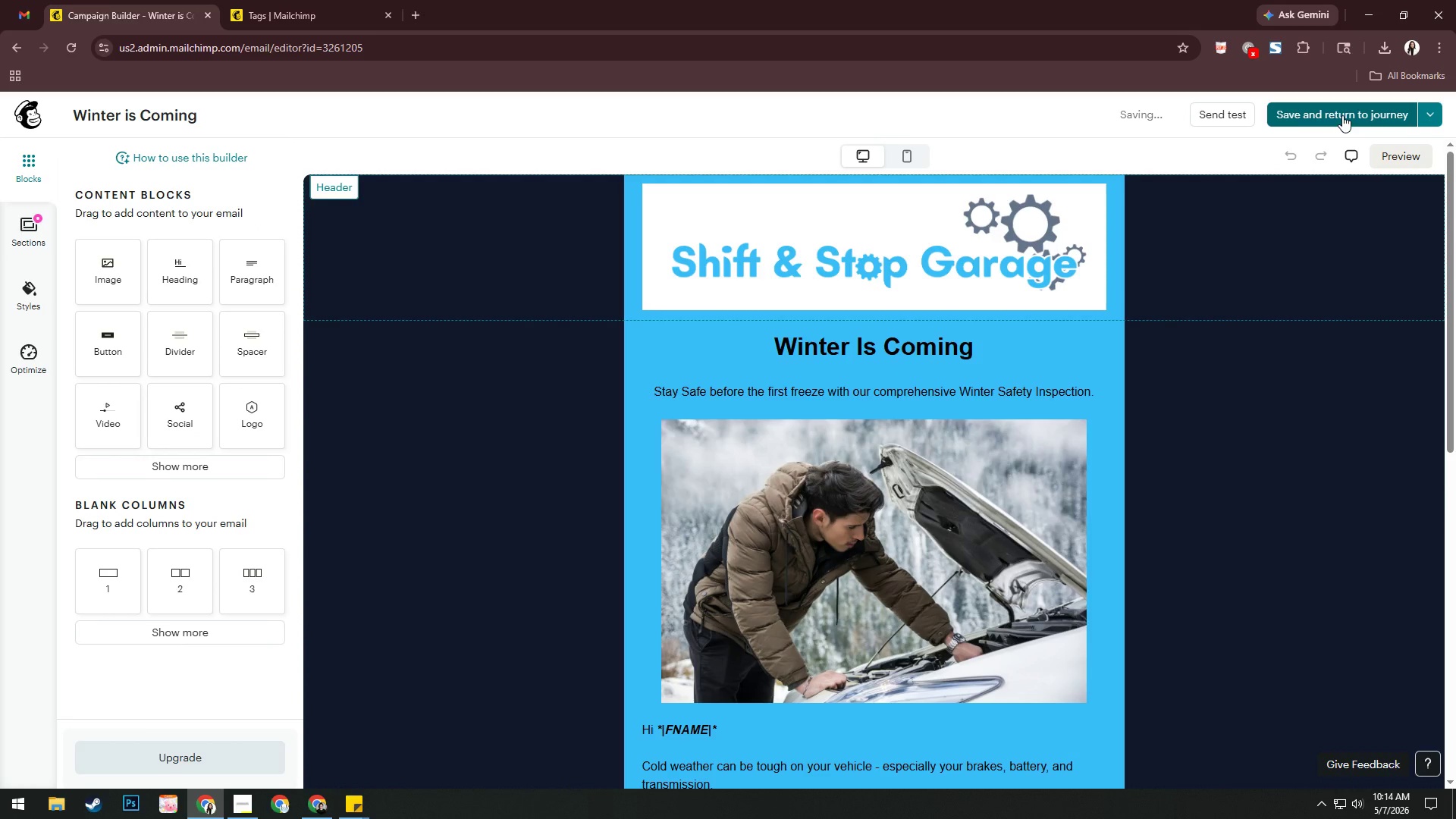 
wait(6.16)
 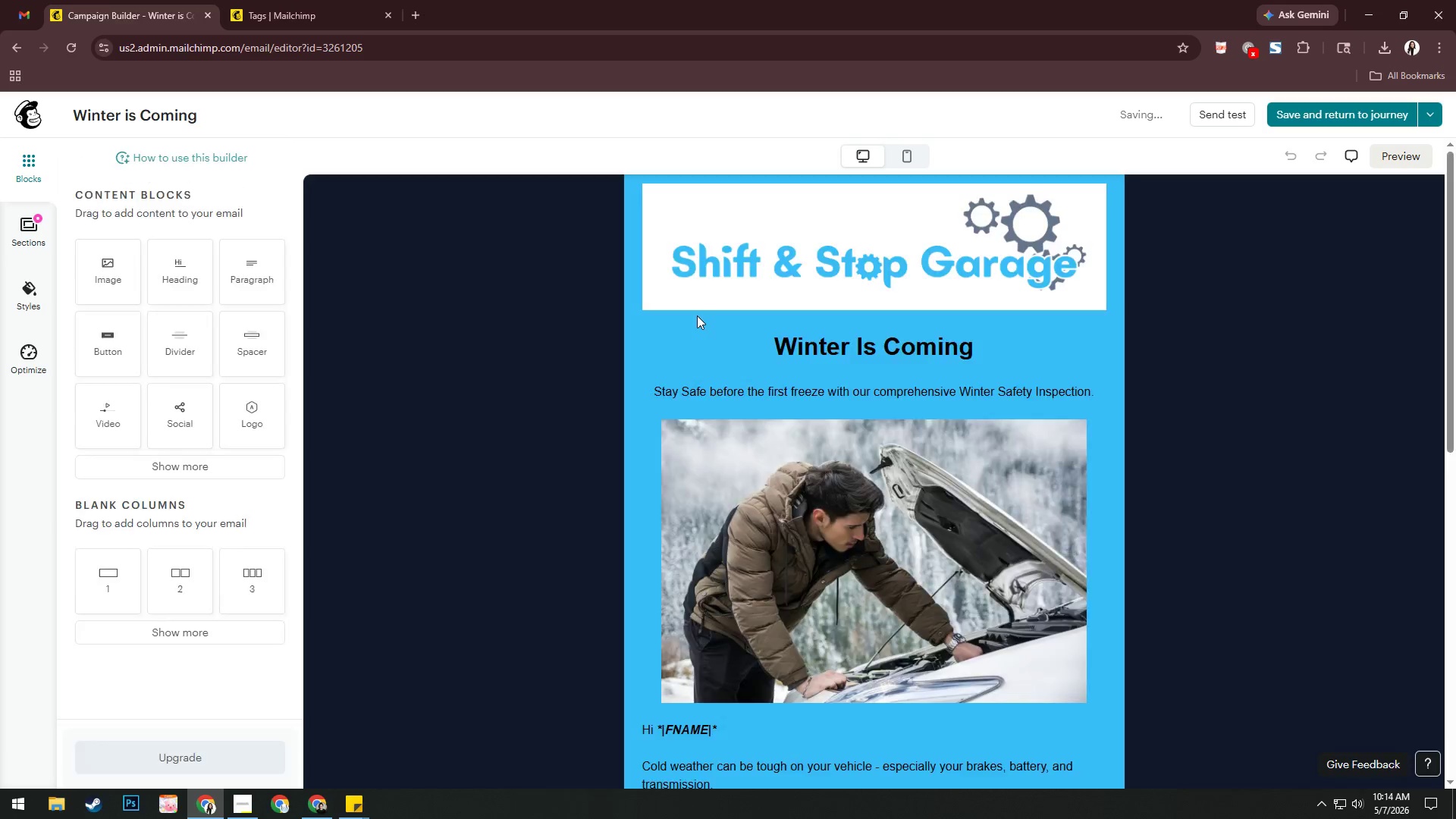 
left_click([1342, 115])
 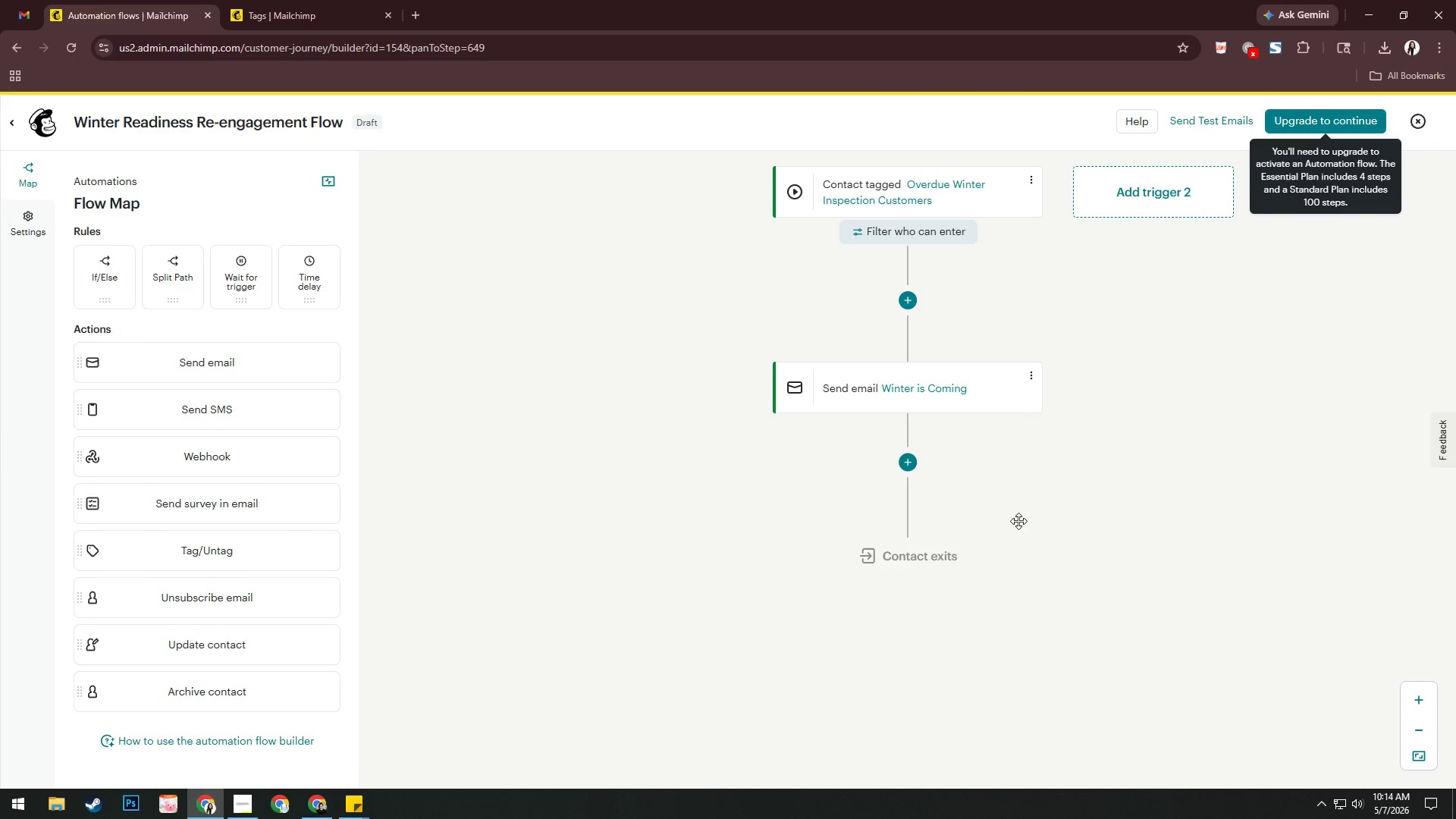 
wait(12.86)
 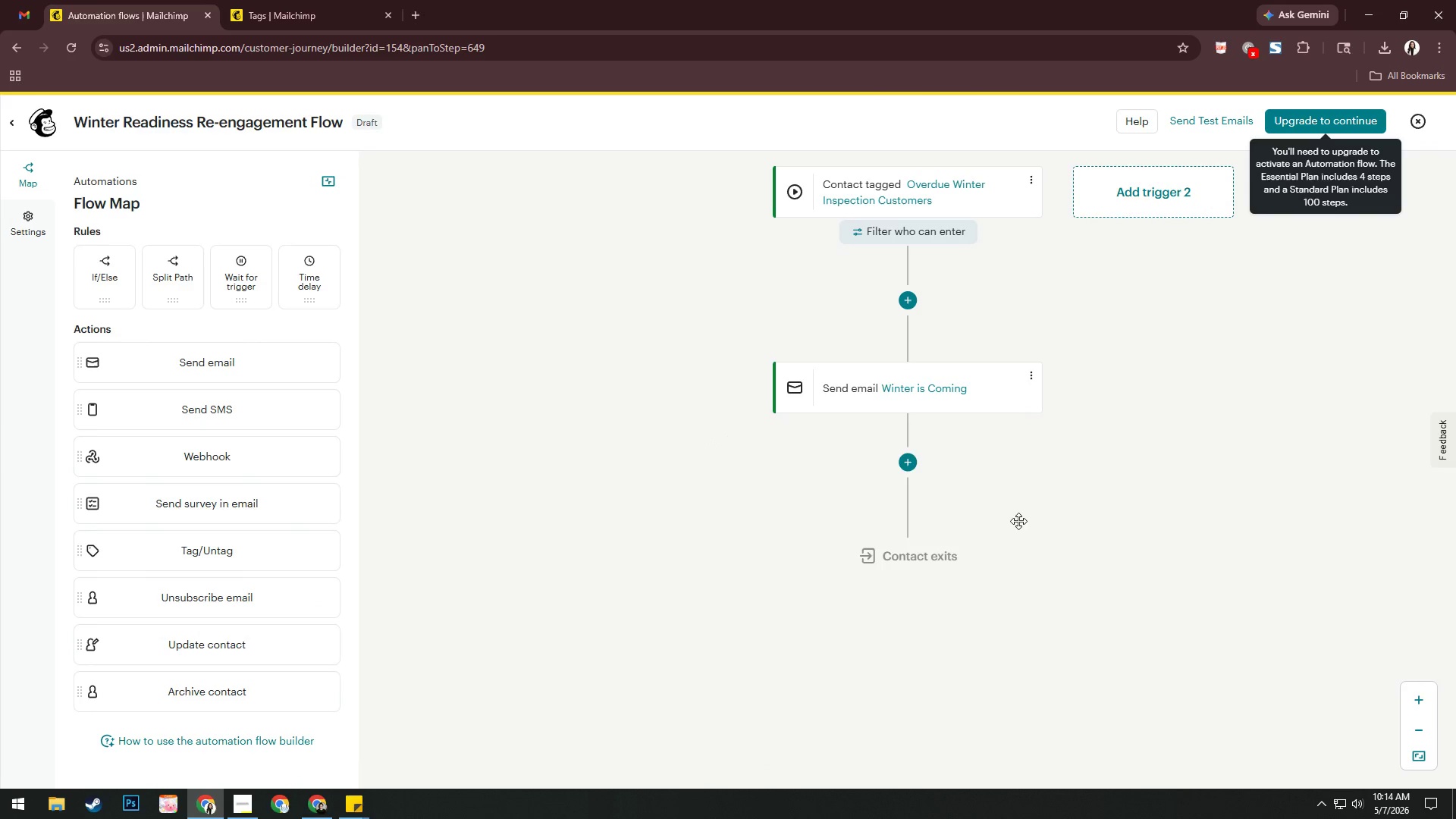 
left_click([927, 472])
 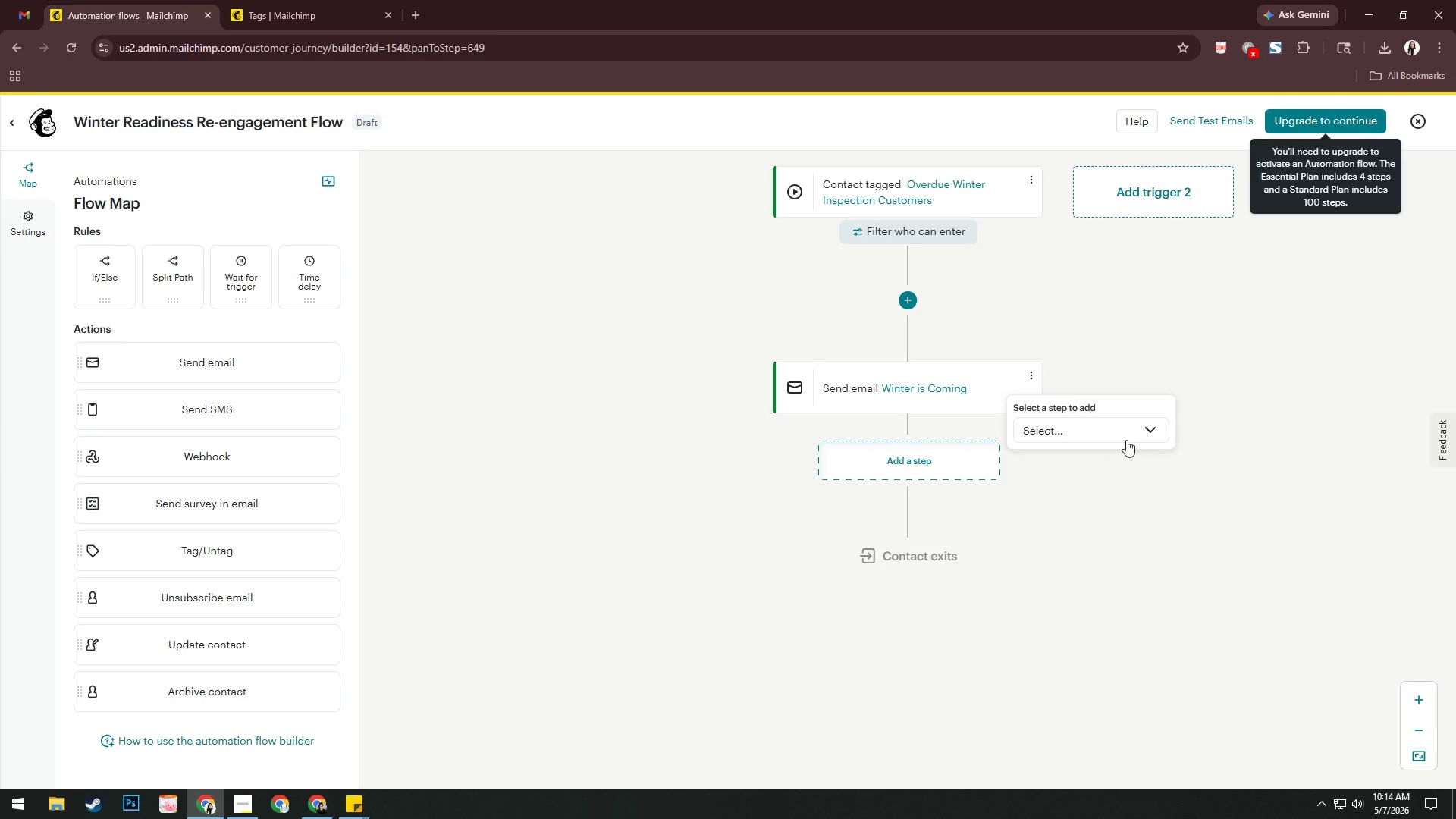 
left_click([1119, 429])
 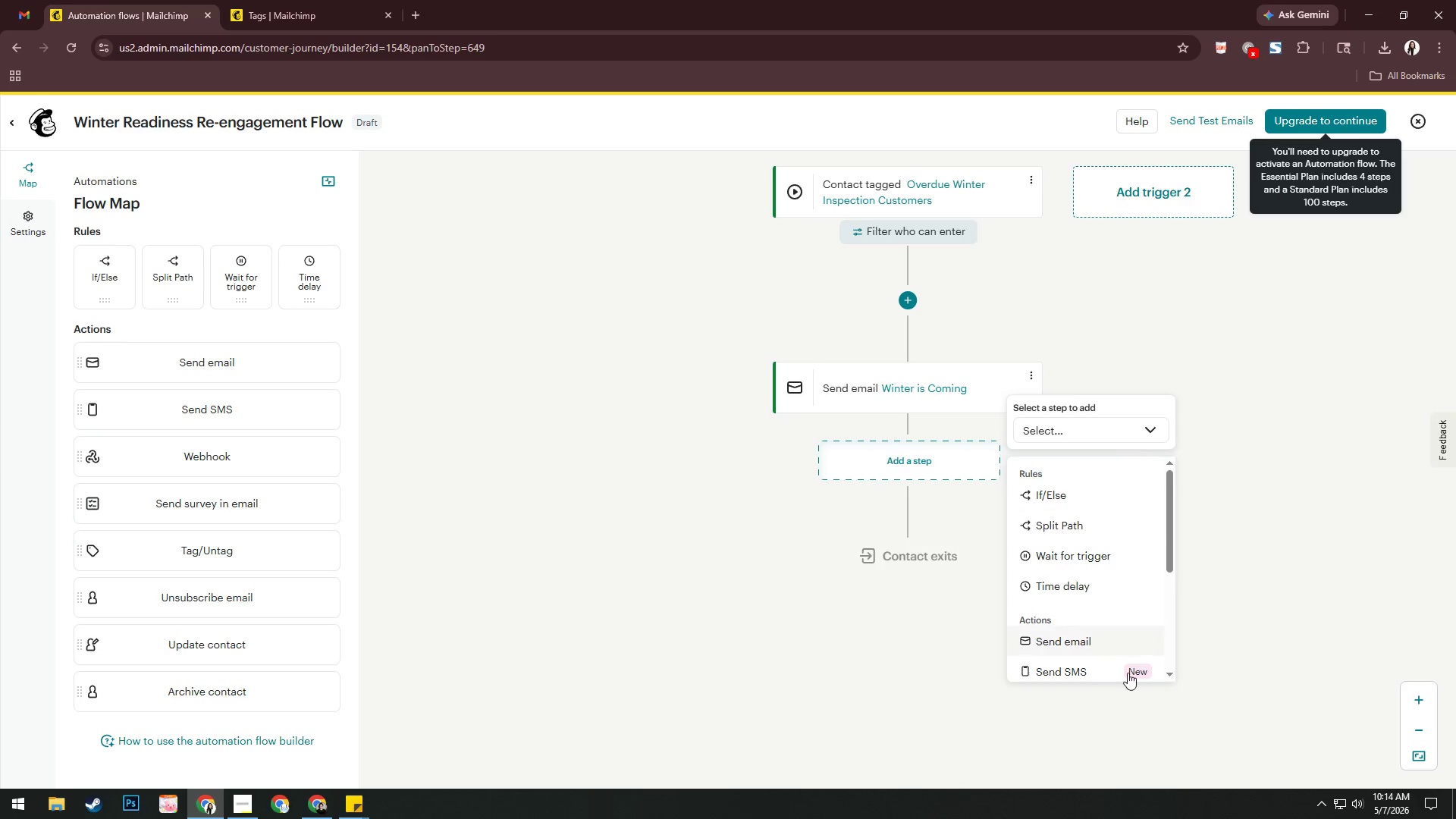 
left_click([1098, 588])
 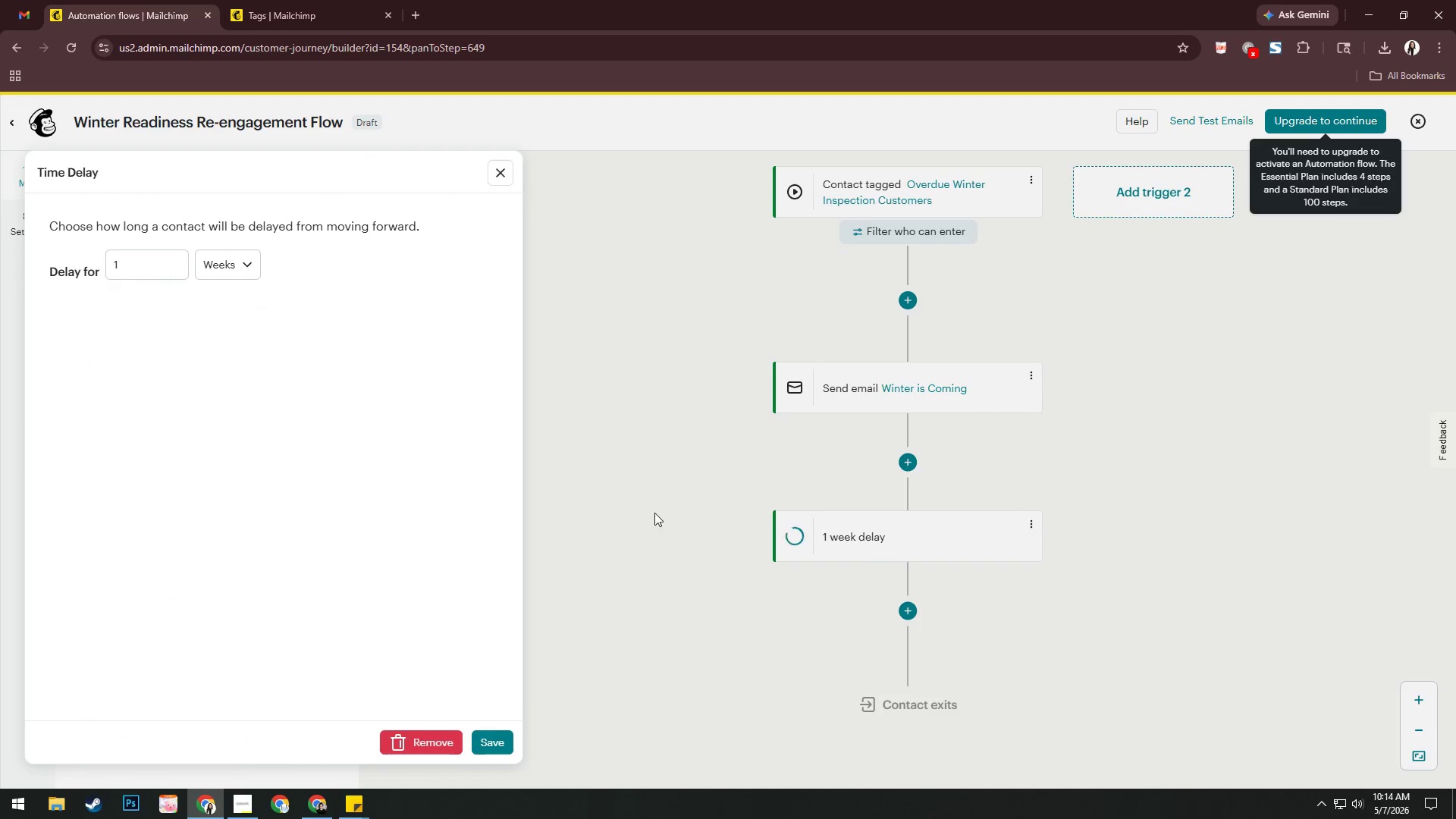 
left_click_drag(start_coordinate=[153, 264], to_coordinate=[17, 290])
 